 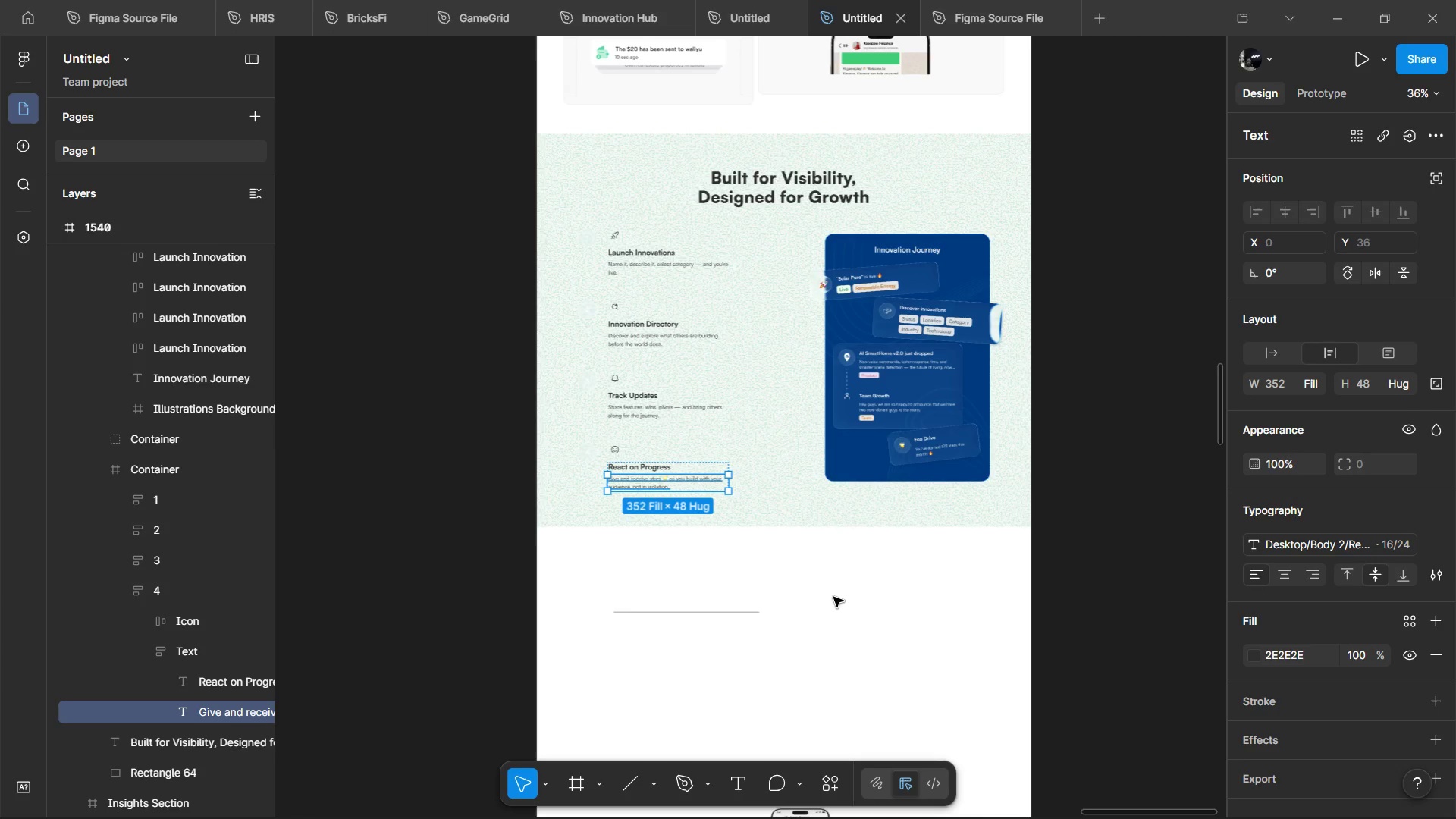 
hold_key(key=ControlLeft, duration=1.5)
 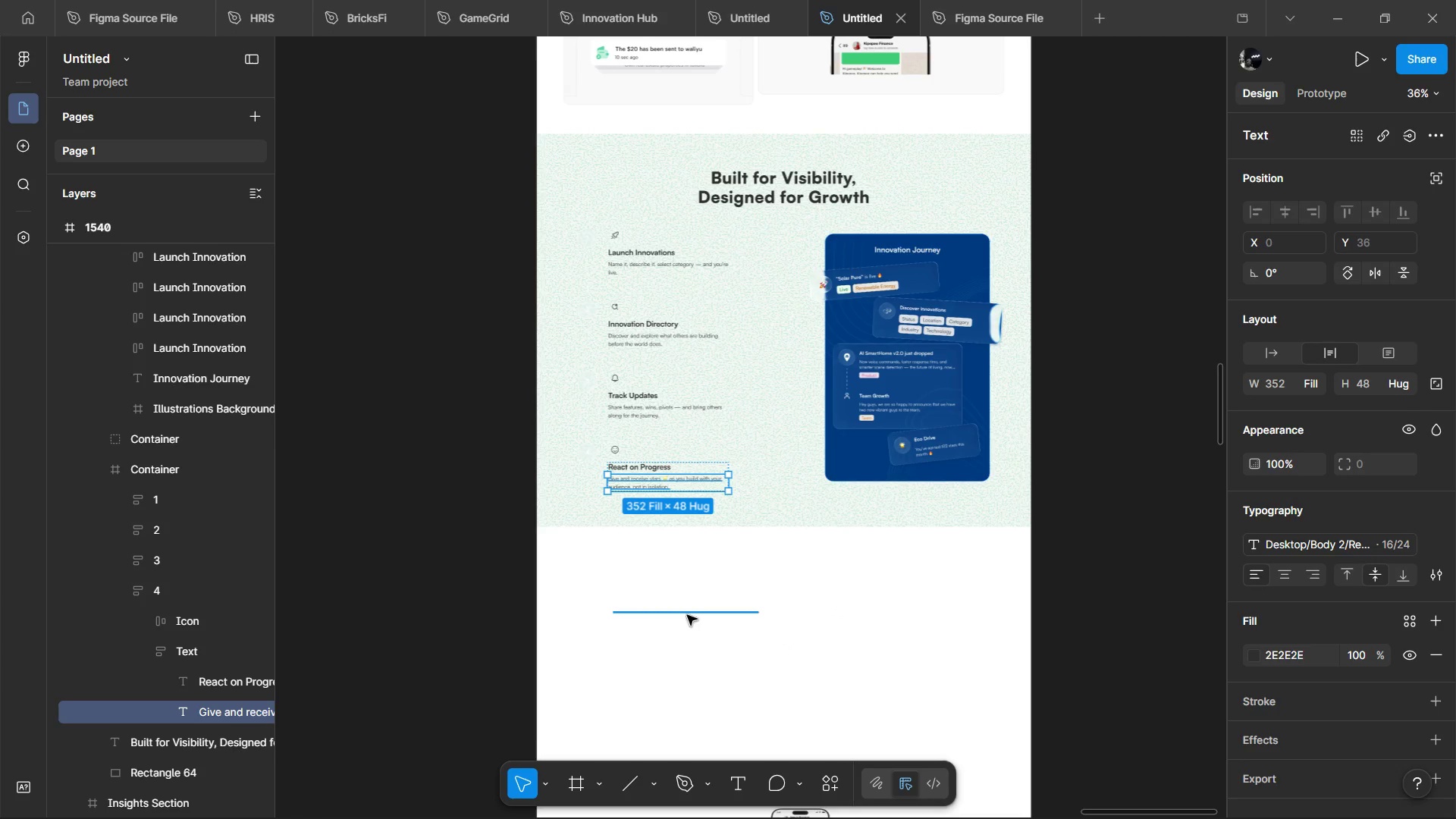 
hold_key(key=ControlLeft, duration=0.73)
left_click([687, 615])
 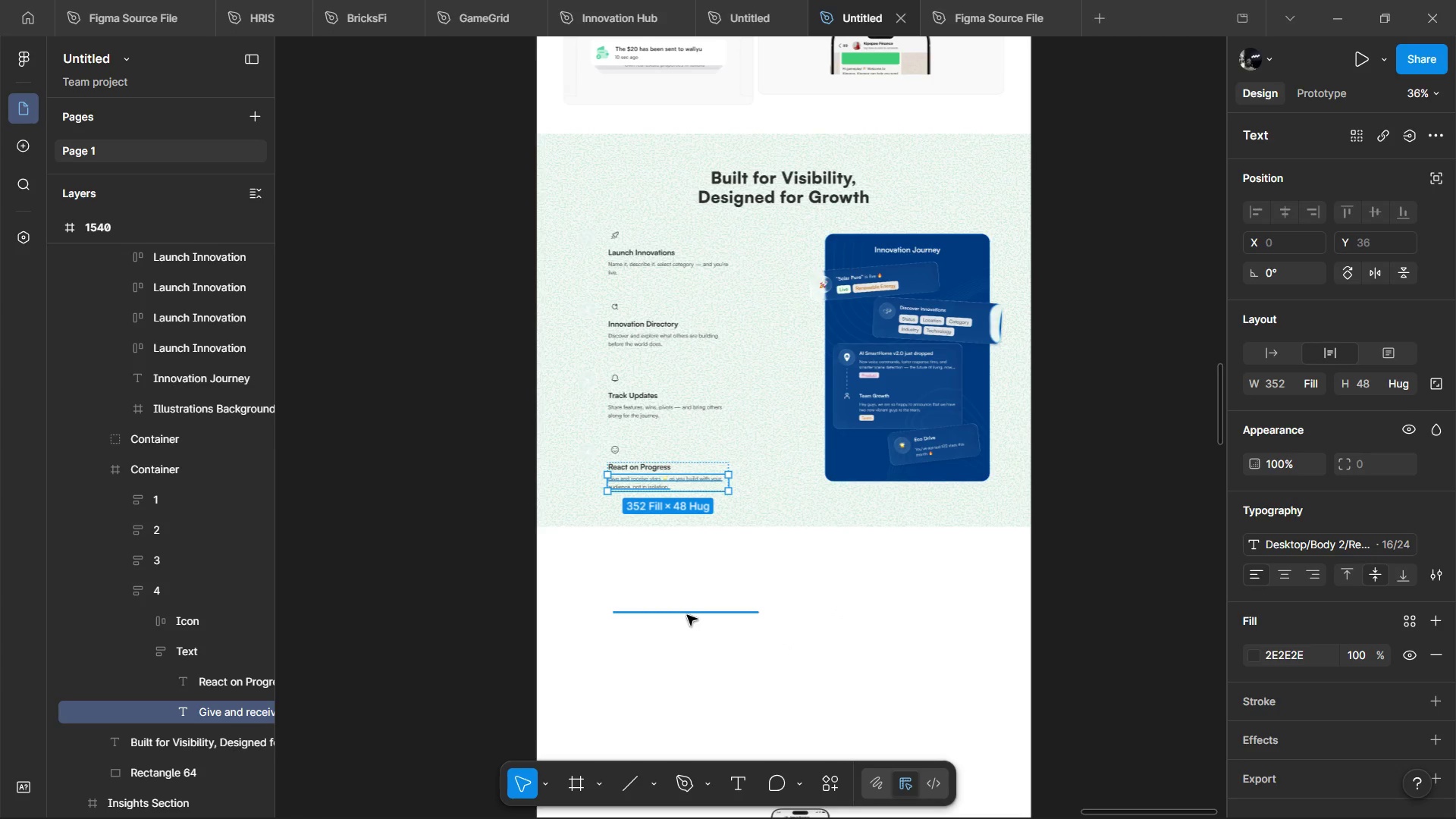 
hold_key(key=ControlLeft, duration=1.5)
 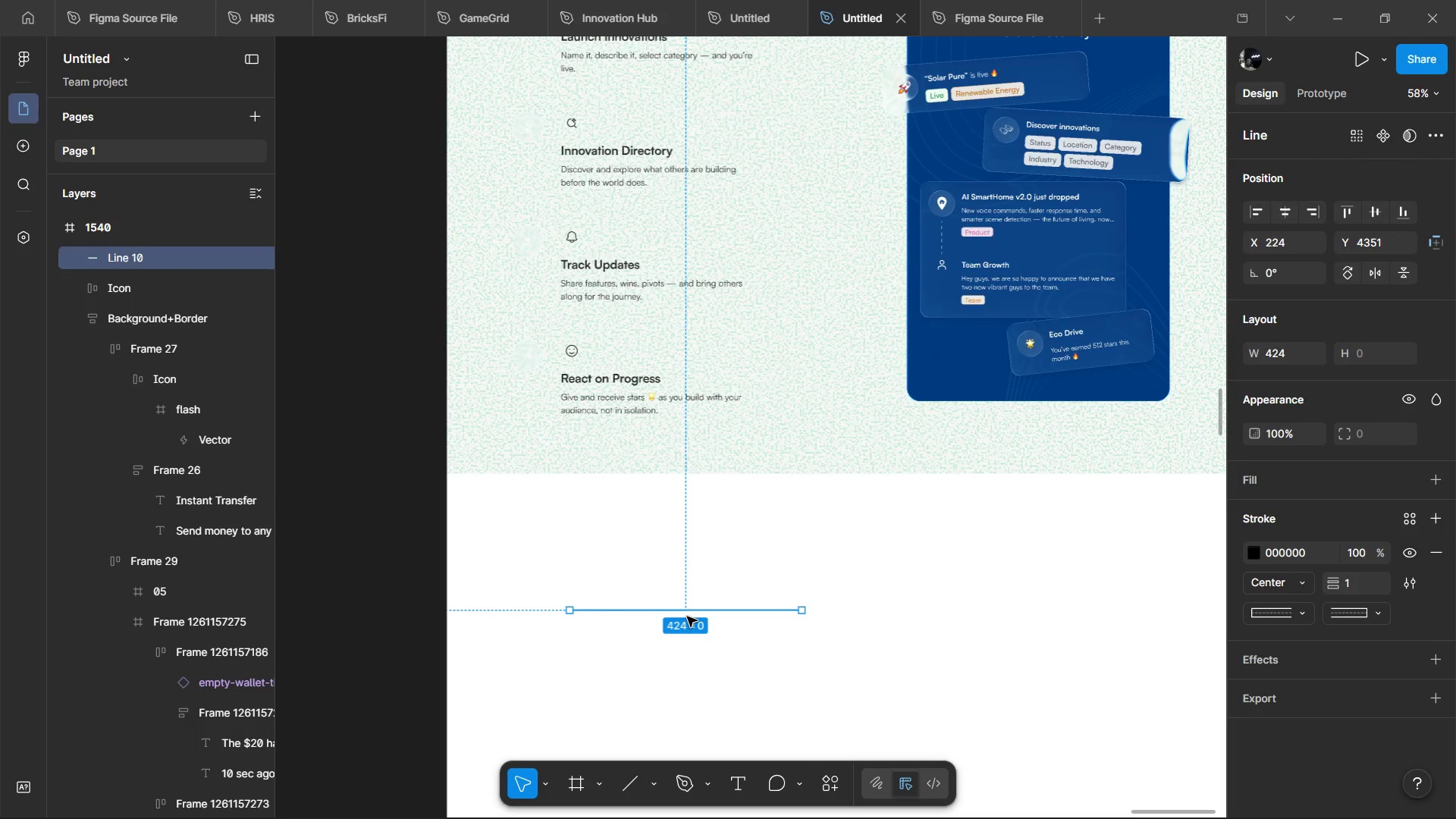 
key(Control+ControlLeft)
 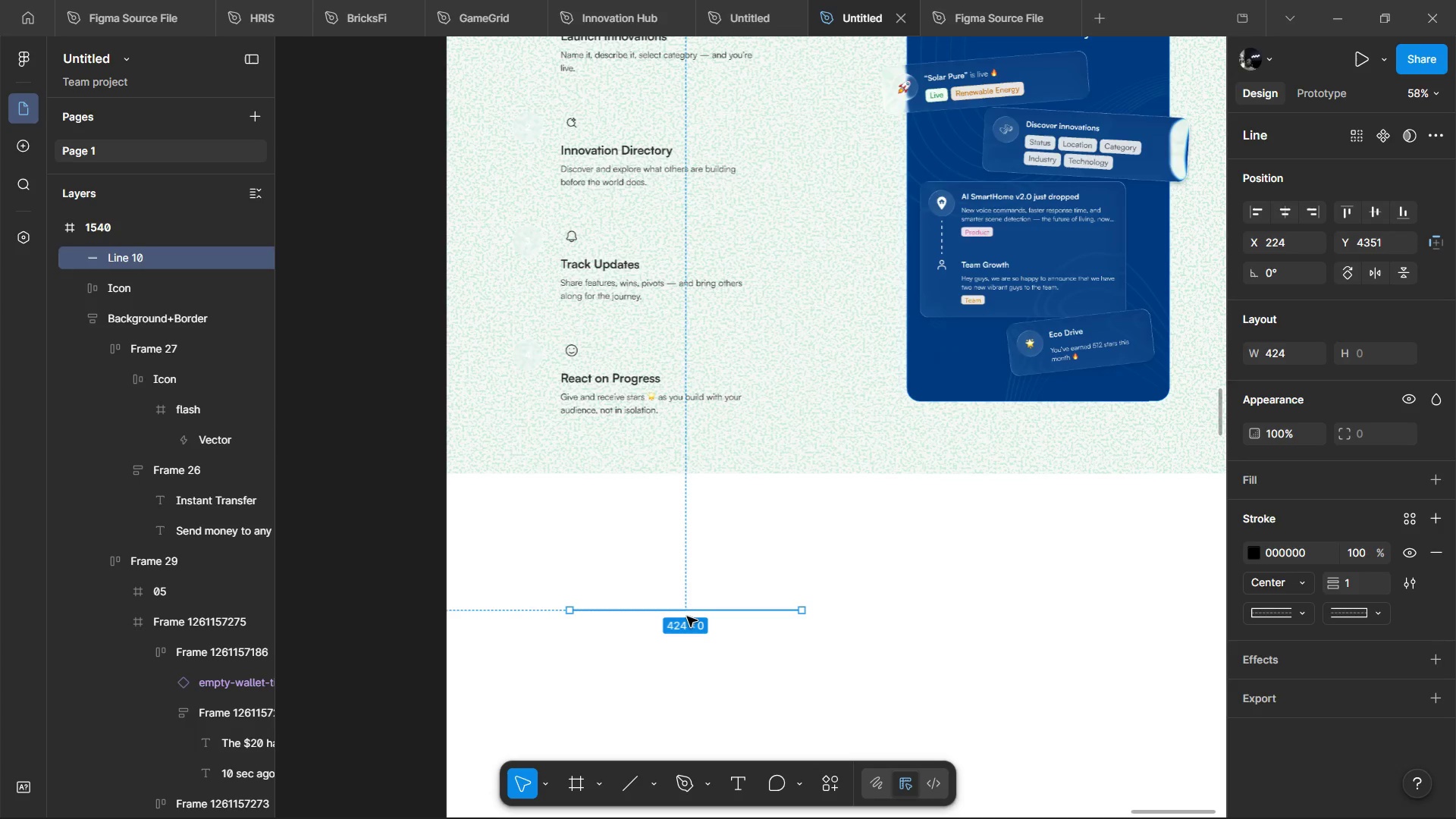 
key(Control+ControlLeft)
 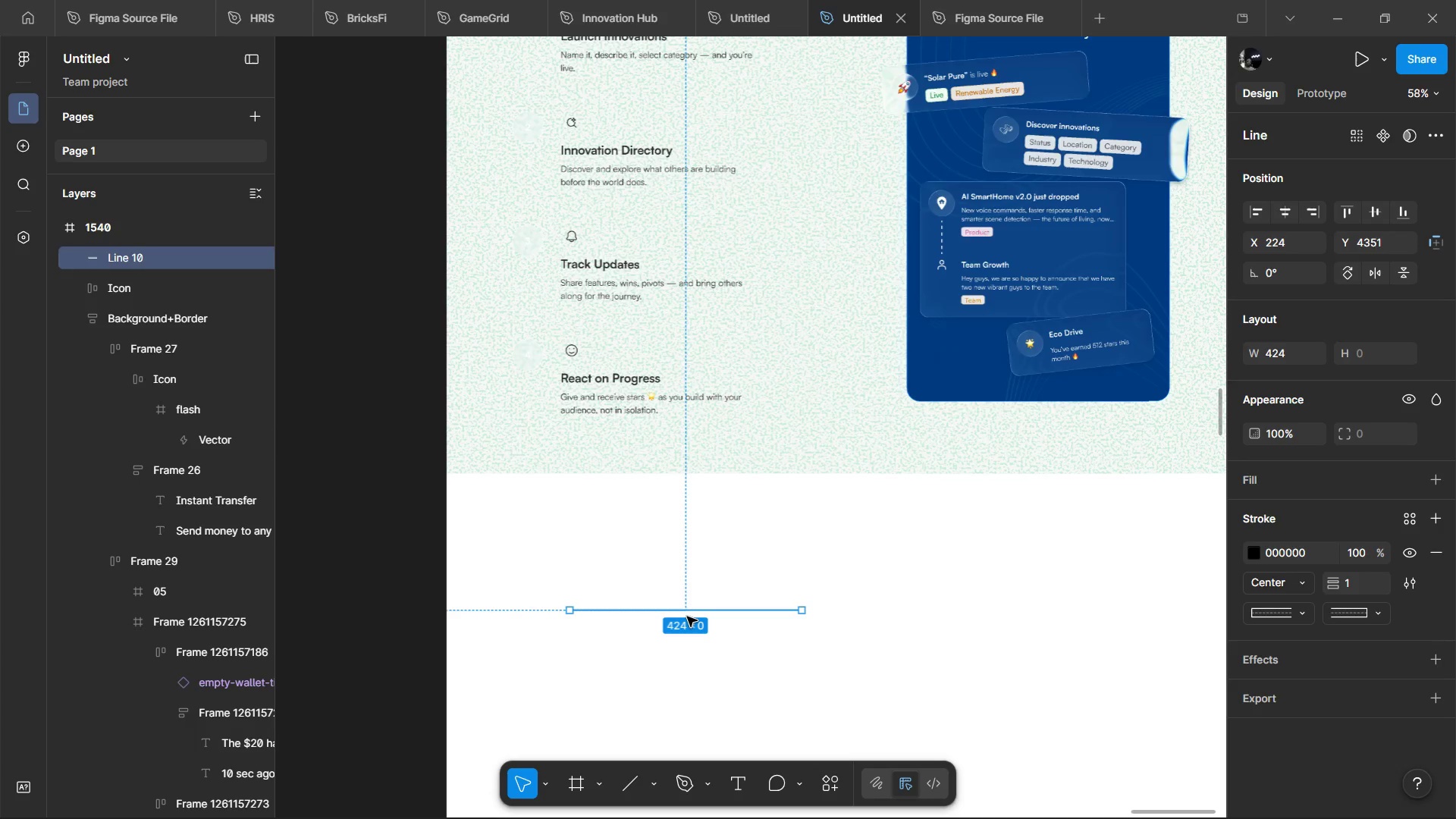 
key(Control+ControlLeft)
 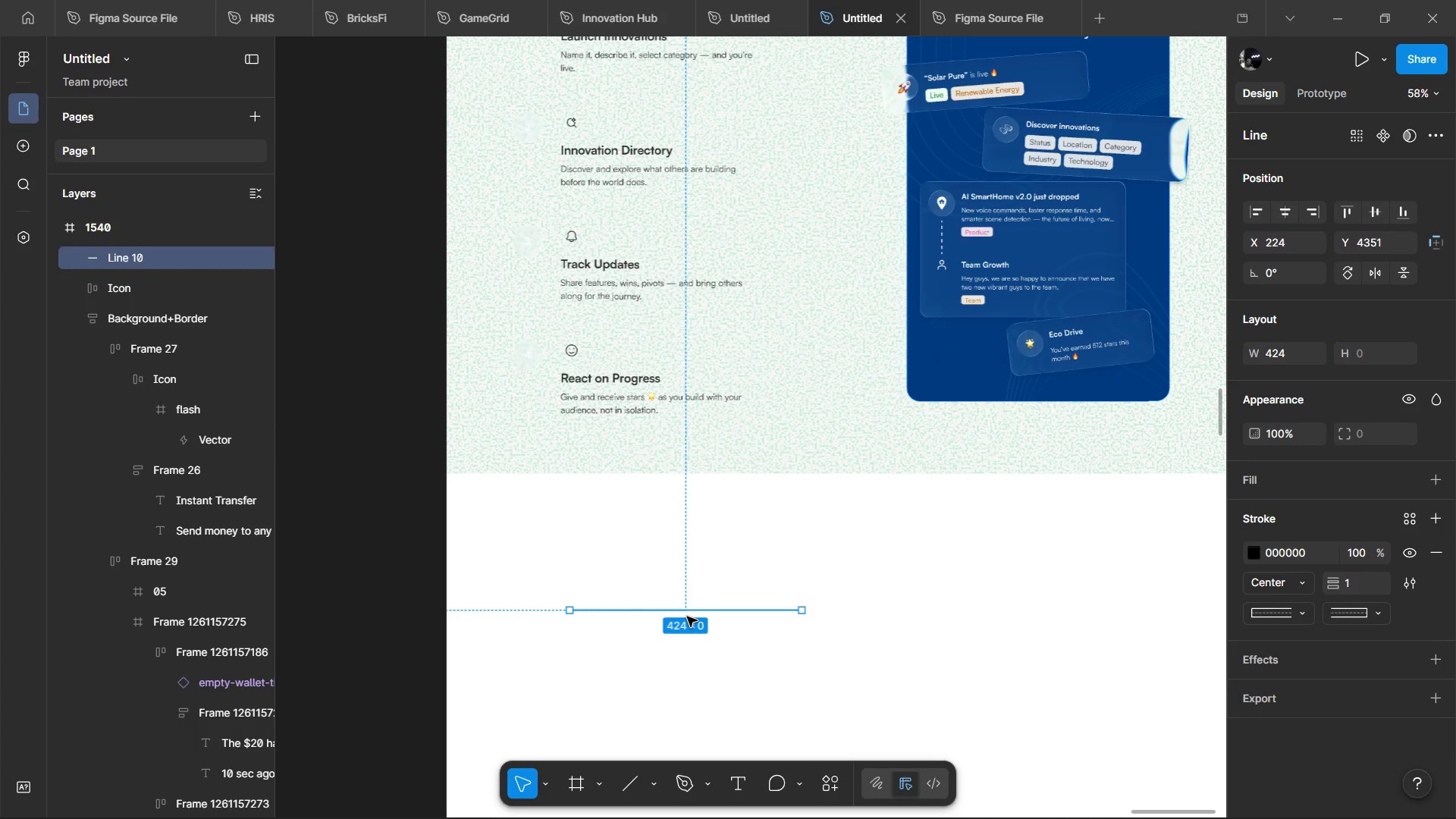 
key(Control+ControlLeft)
 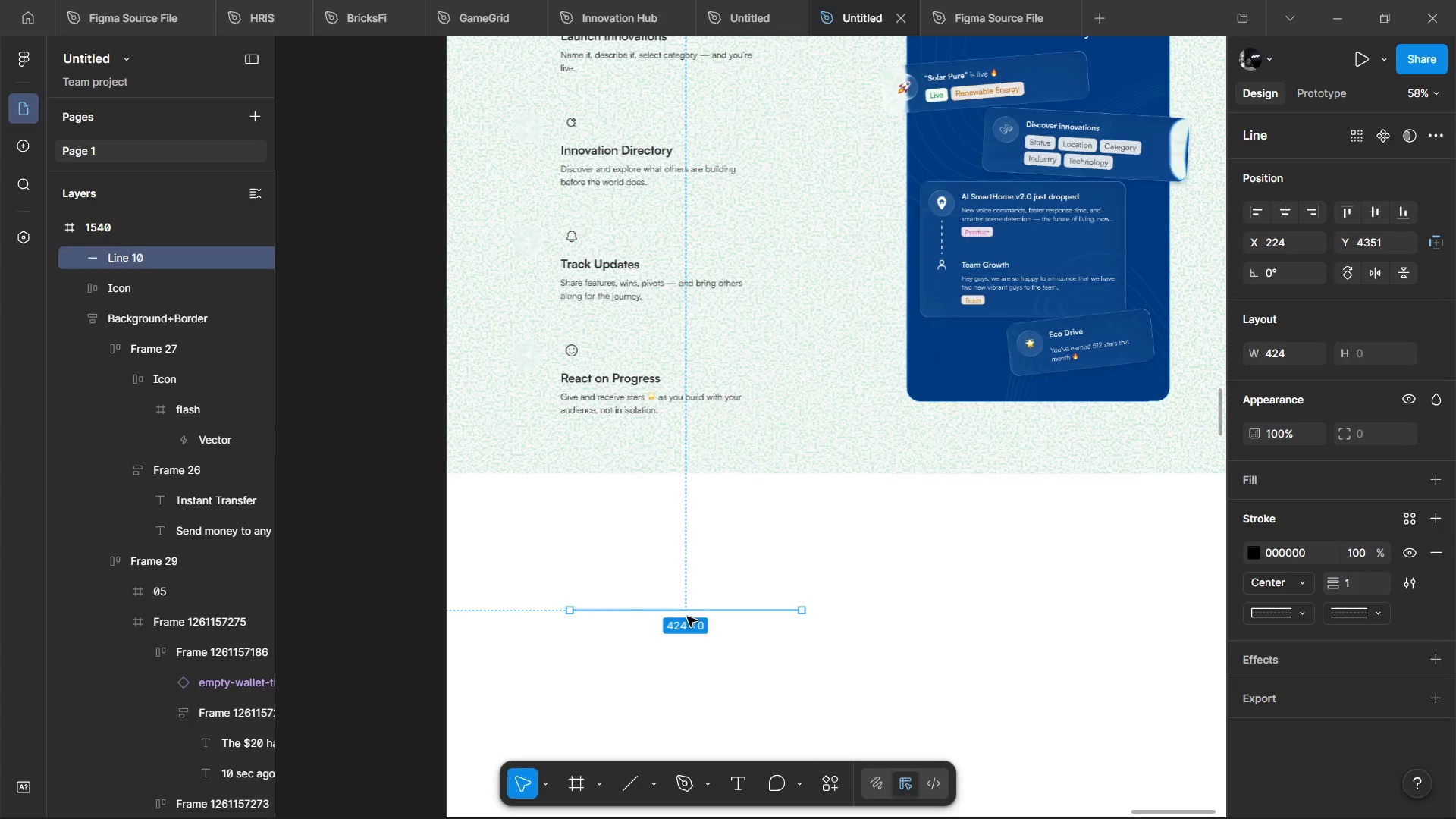 
key(Control+ControlLeft)
 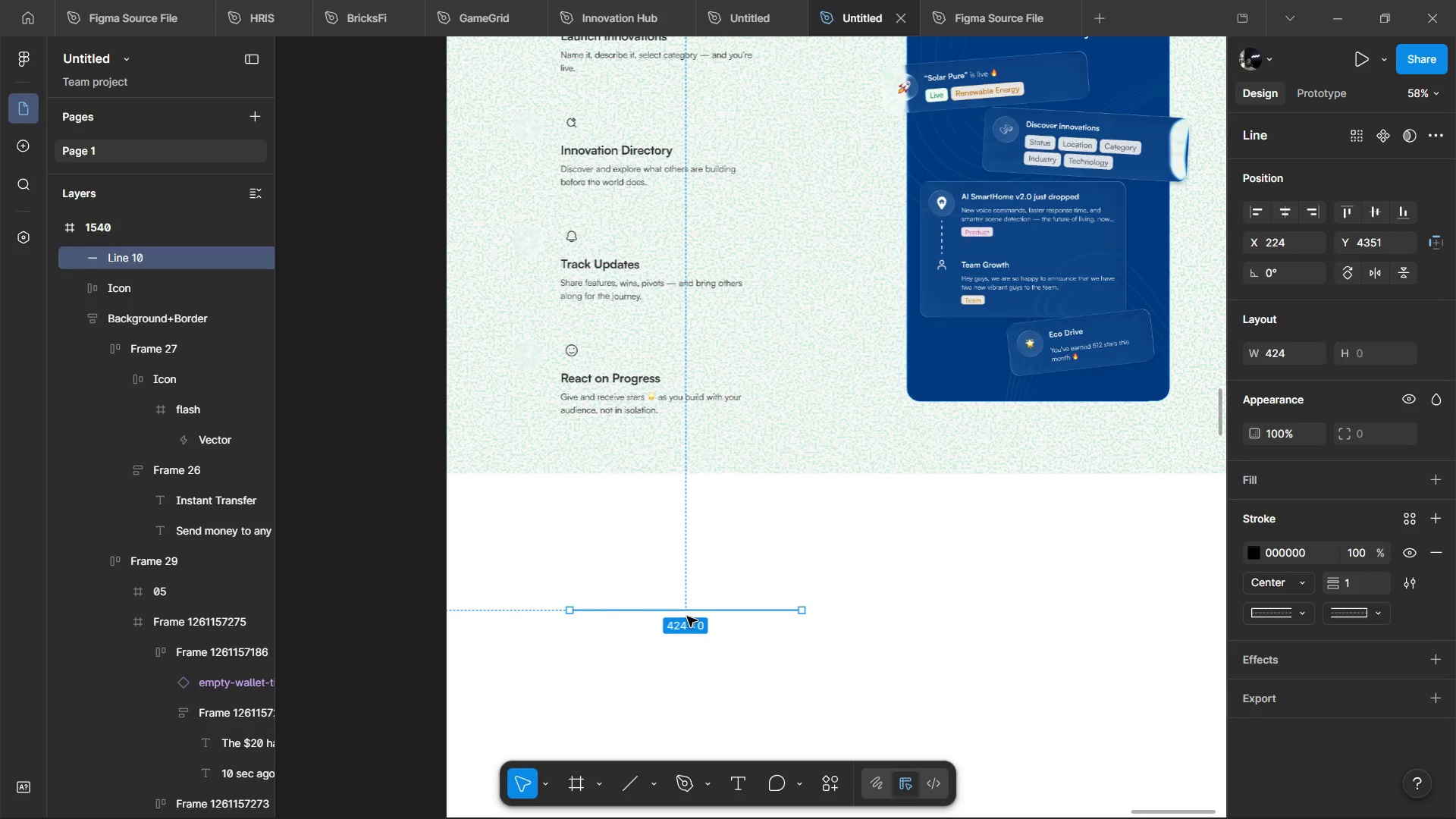 
key(Control+ControlLeft)
 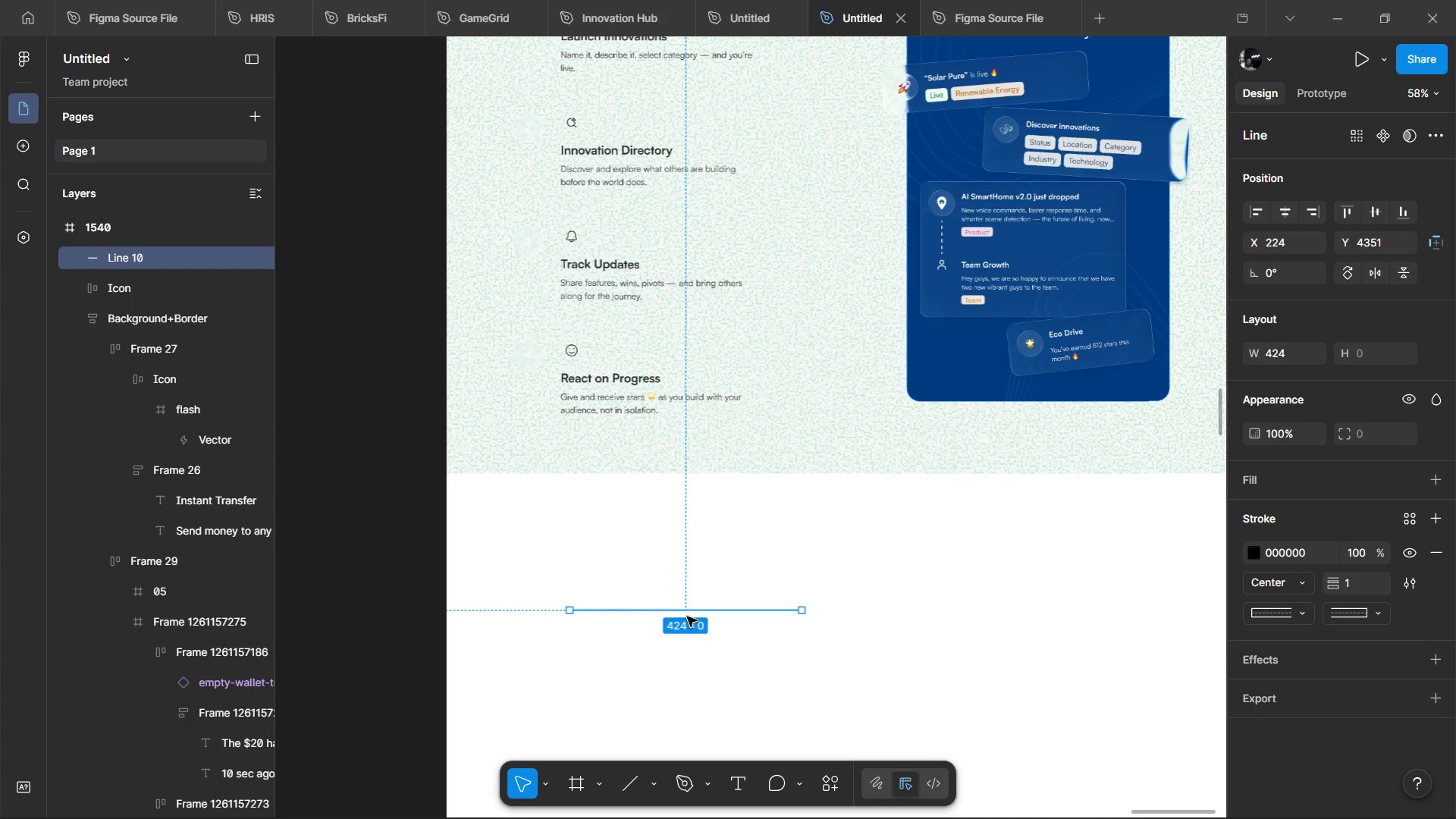 
scroll: coordinate [687, 617], scroll_direction: up, amount: 2.0
 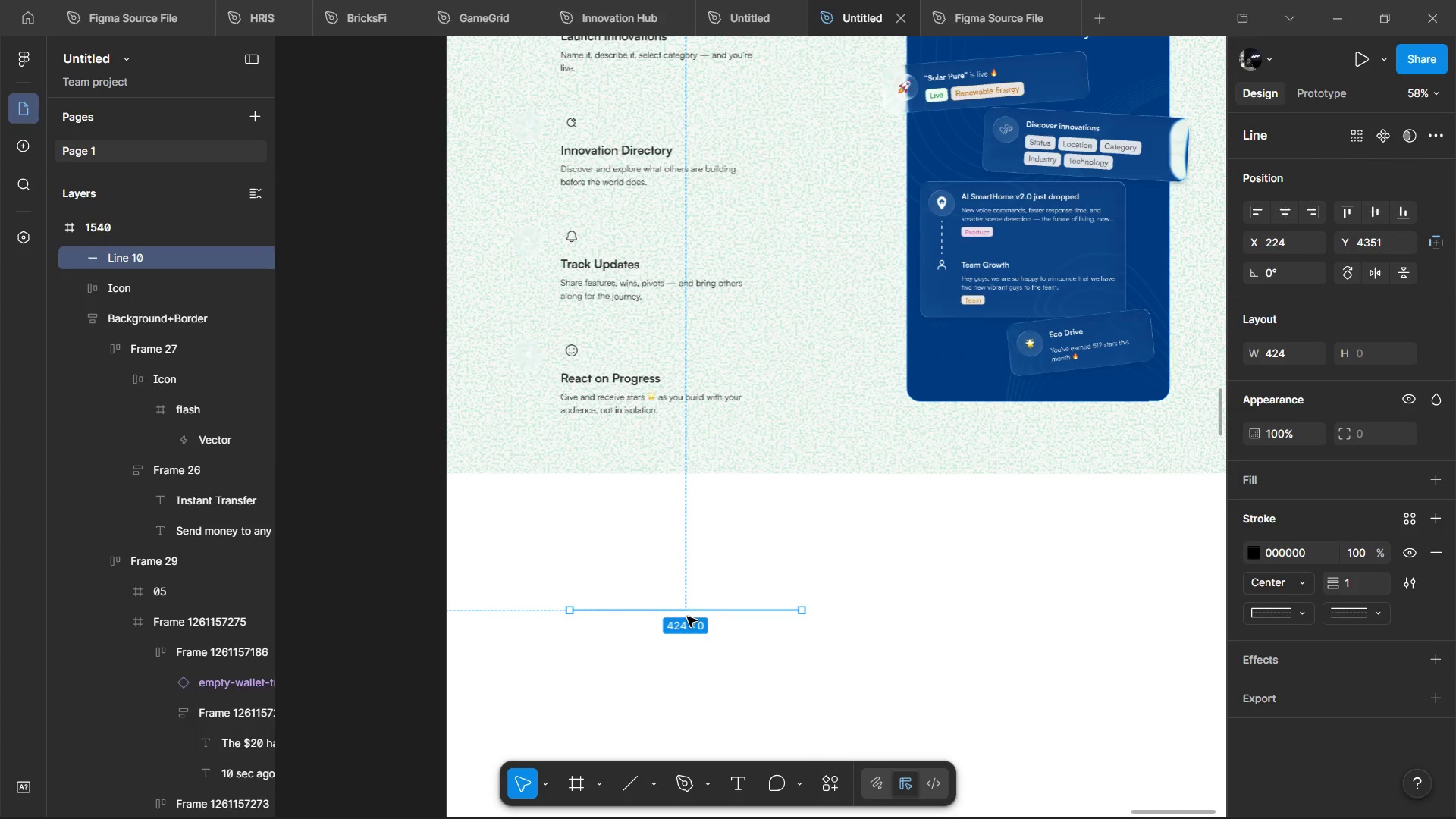 
key(Control+ControlLeft)
 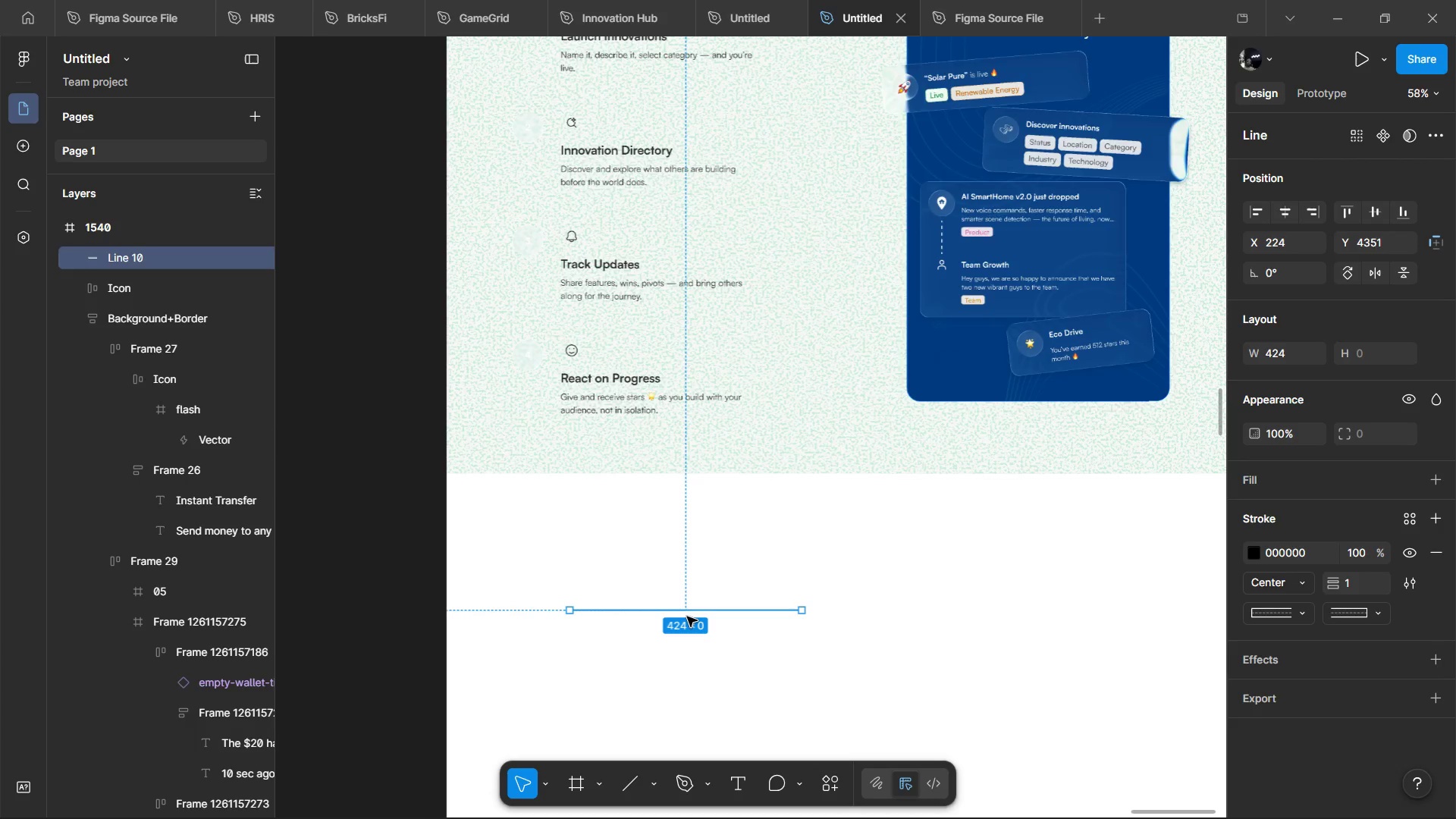 
key(Control+ControlLeft)
 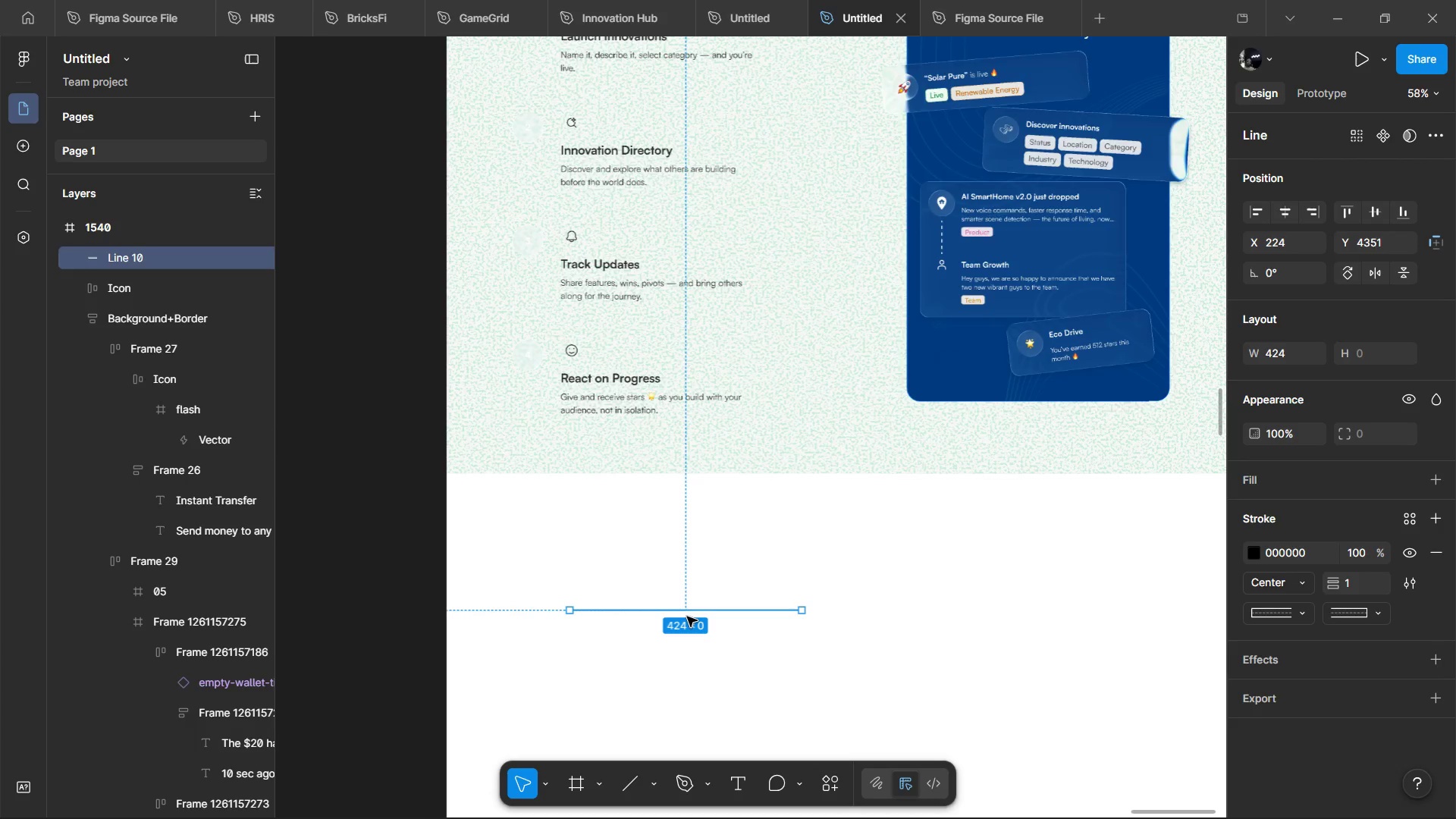 
key(Enter)
 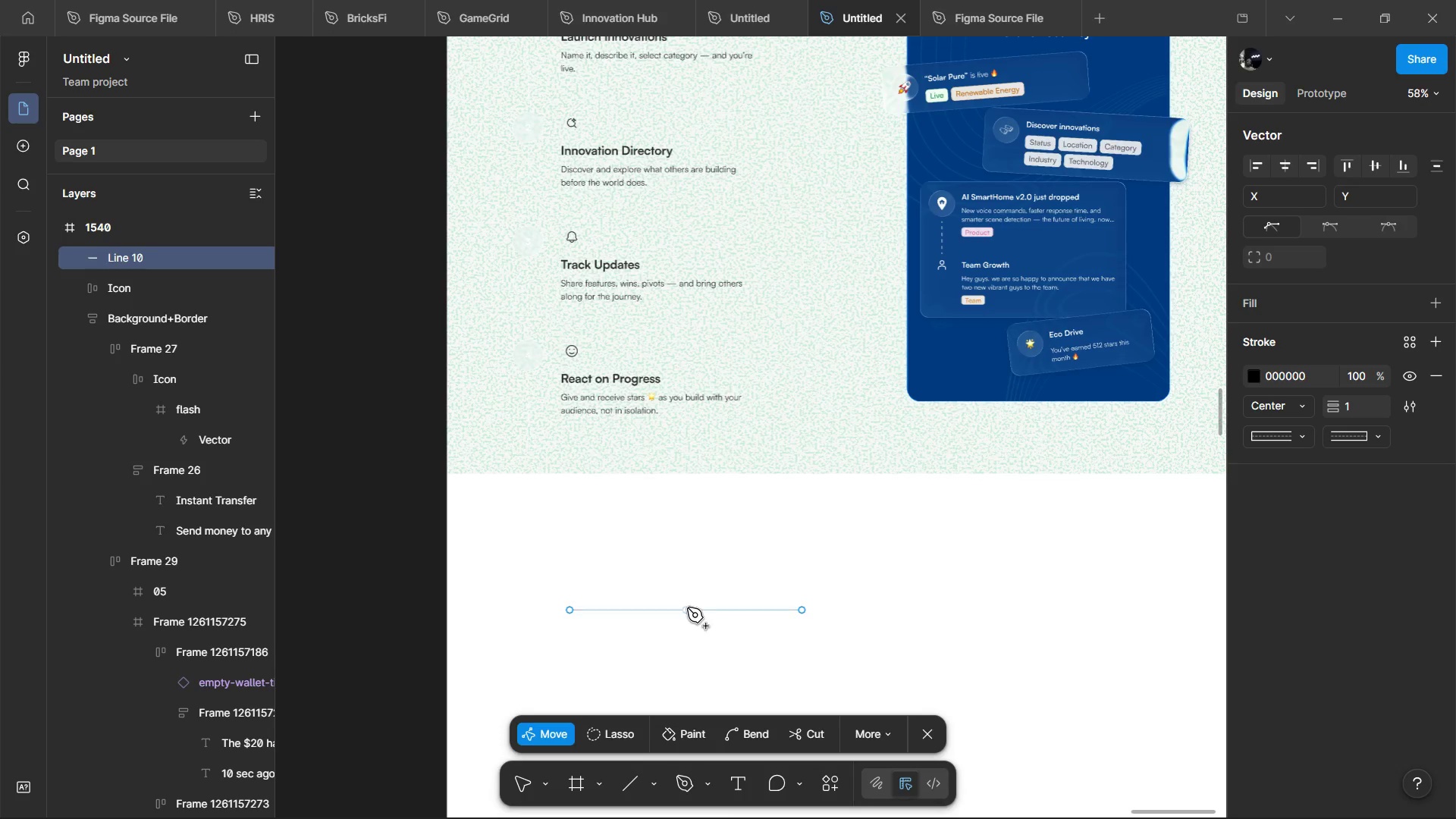 
left_click([687, 607])
 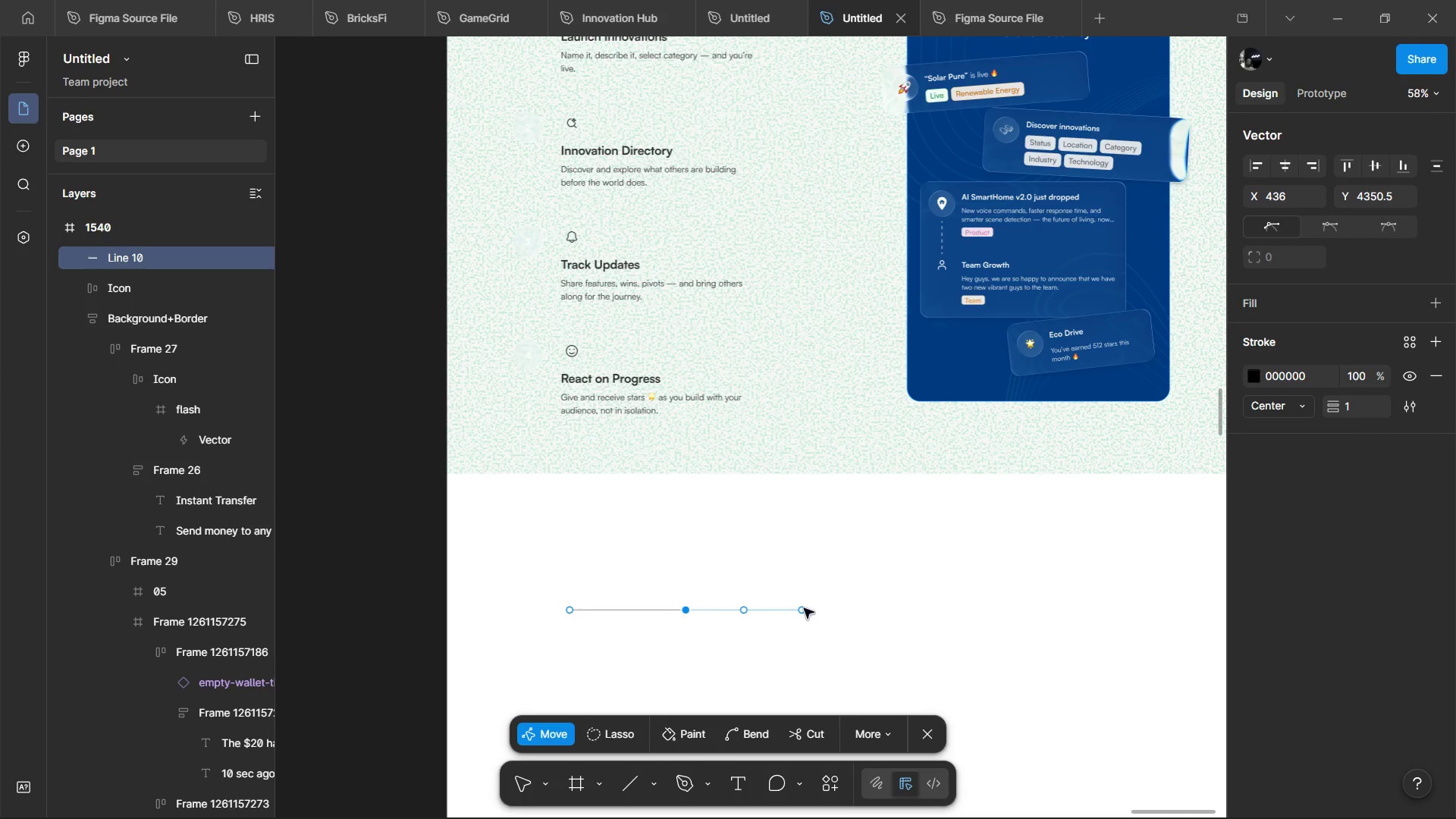 
left_click_drag(start_coordinate=[802, 610], to_coordinate=[735, 631])
 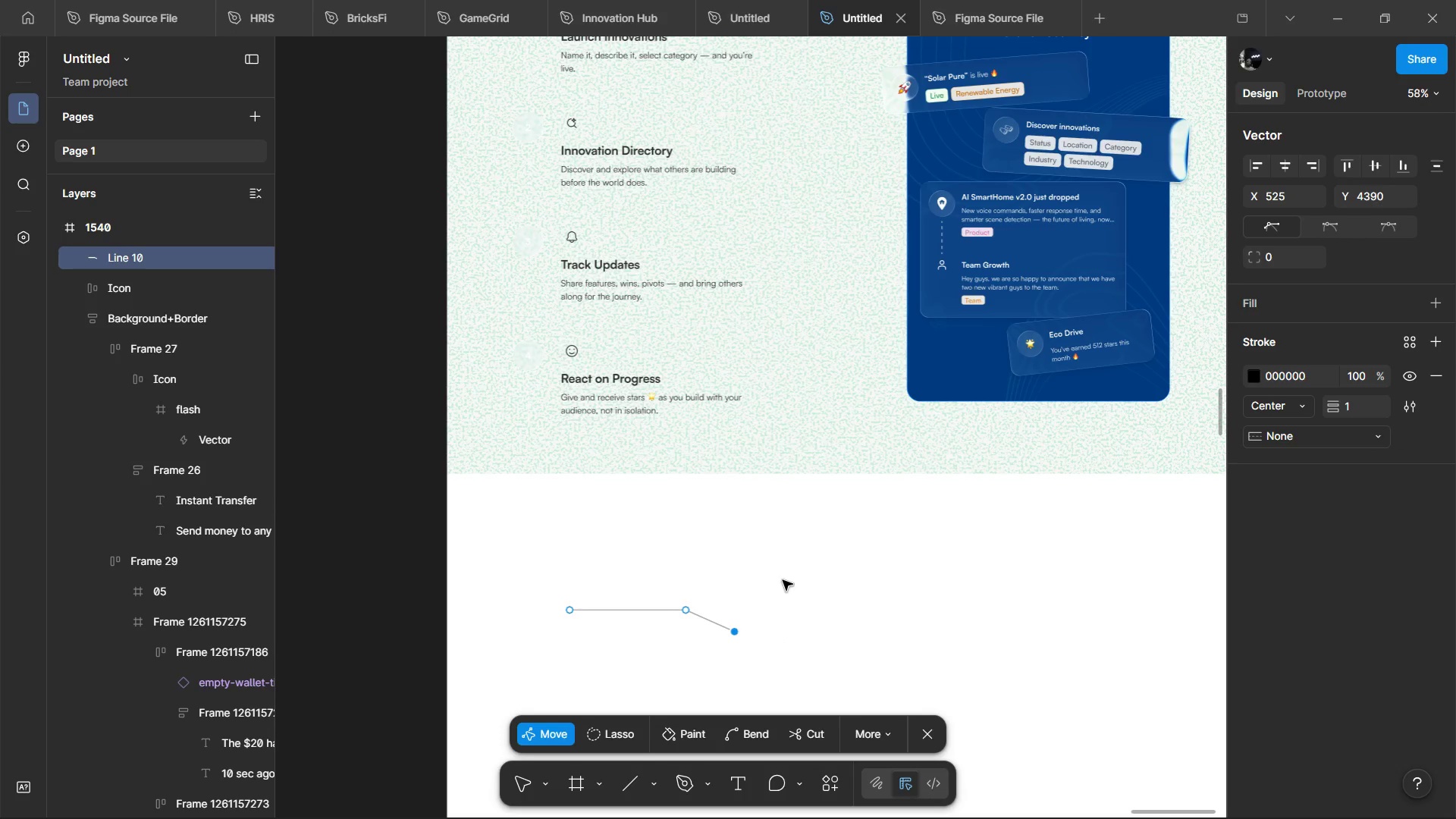 
key(Enter)
 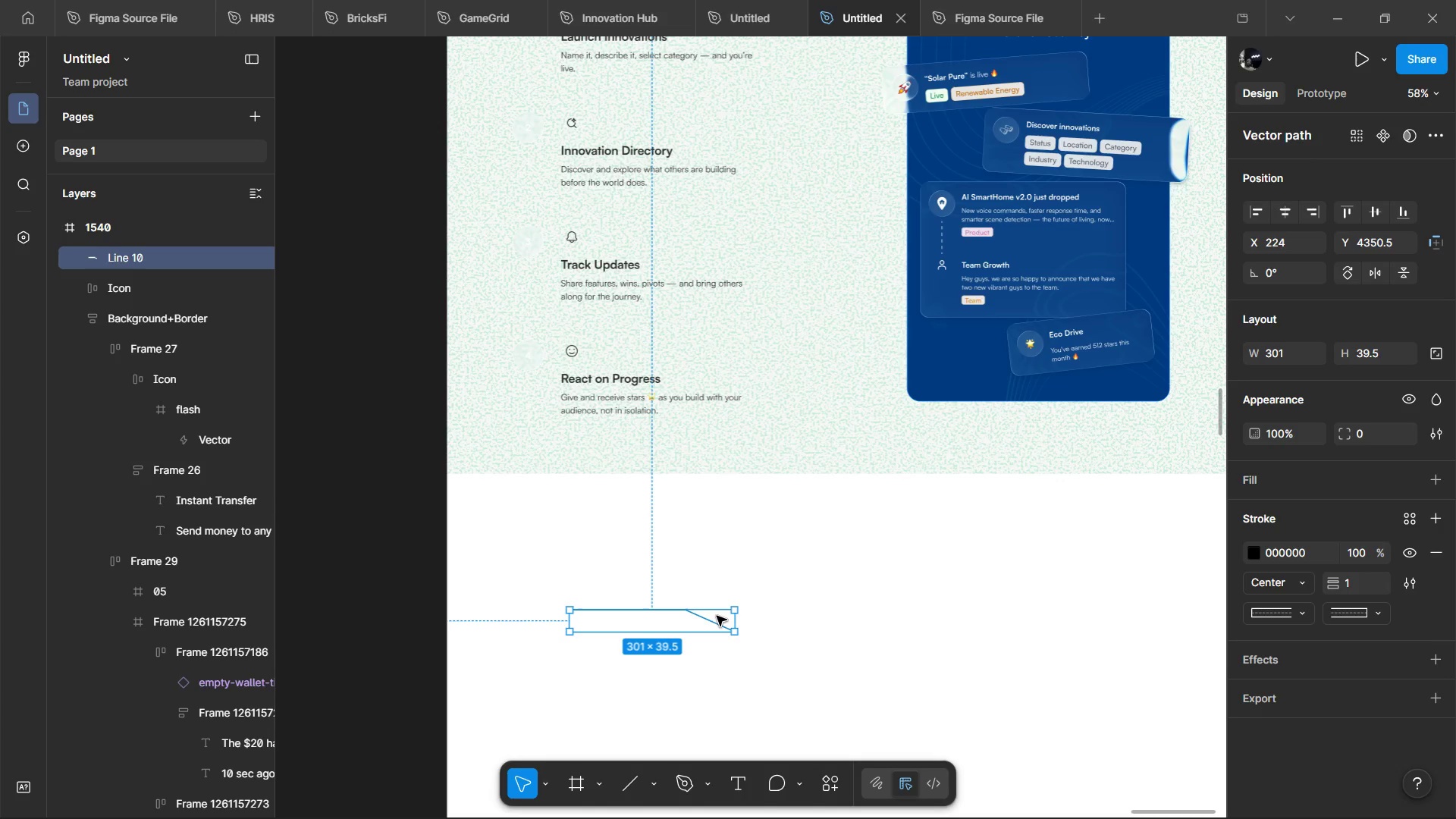 
wait(59.78)
 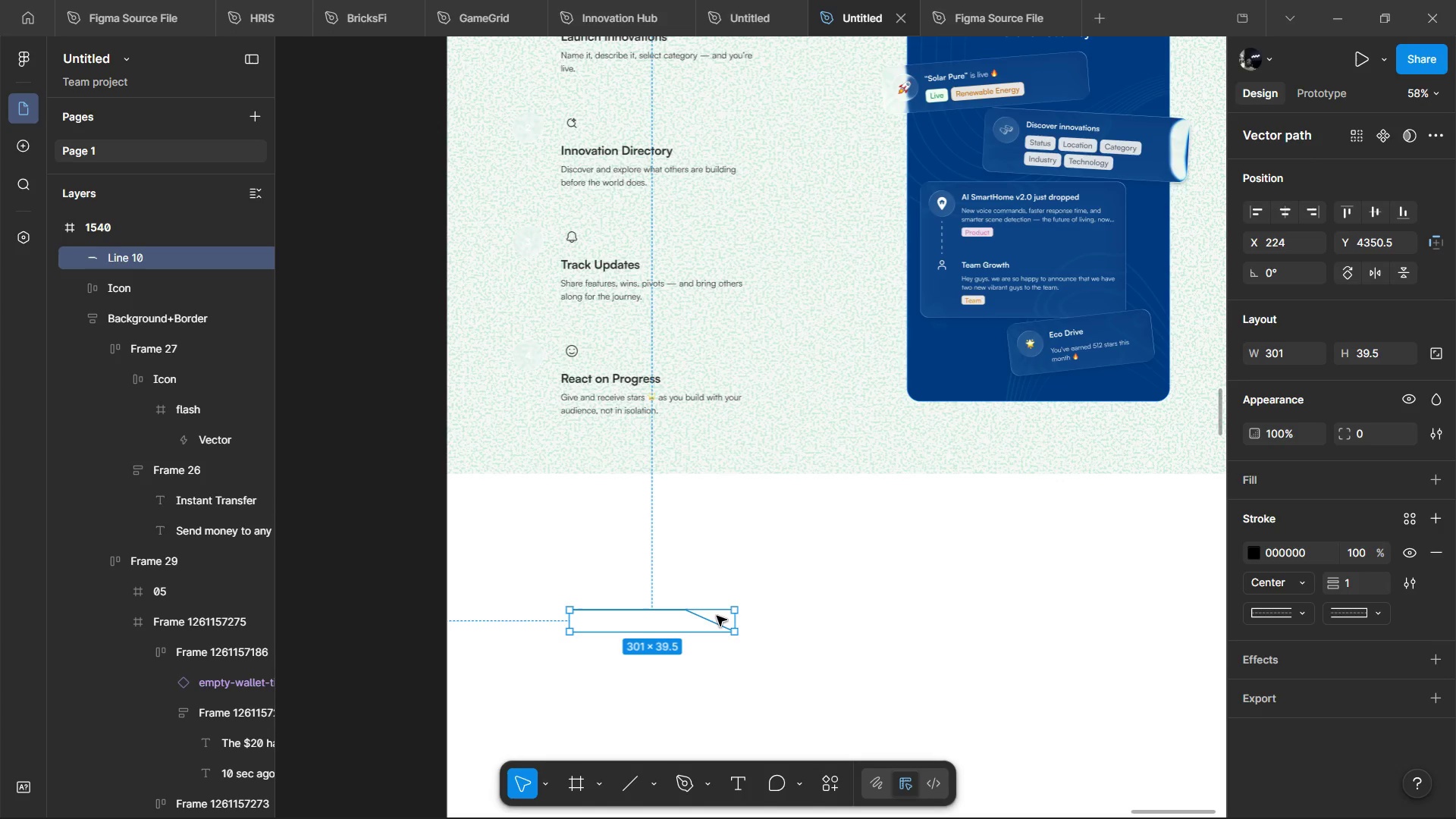 
hold_key(key=ControlLeft, duration=1.25)
 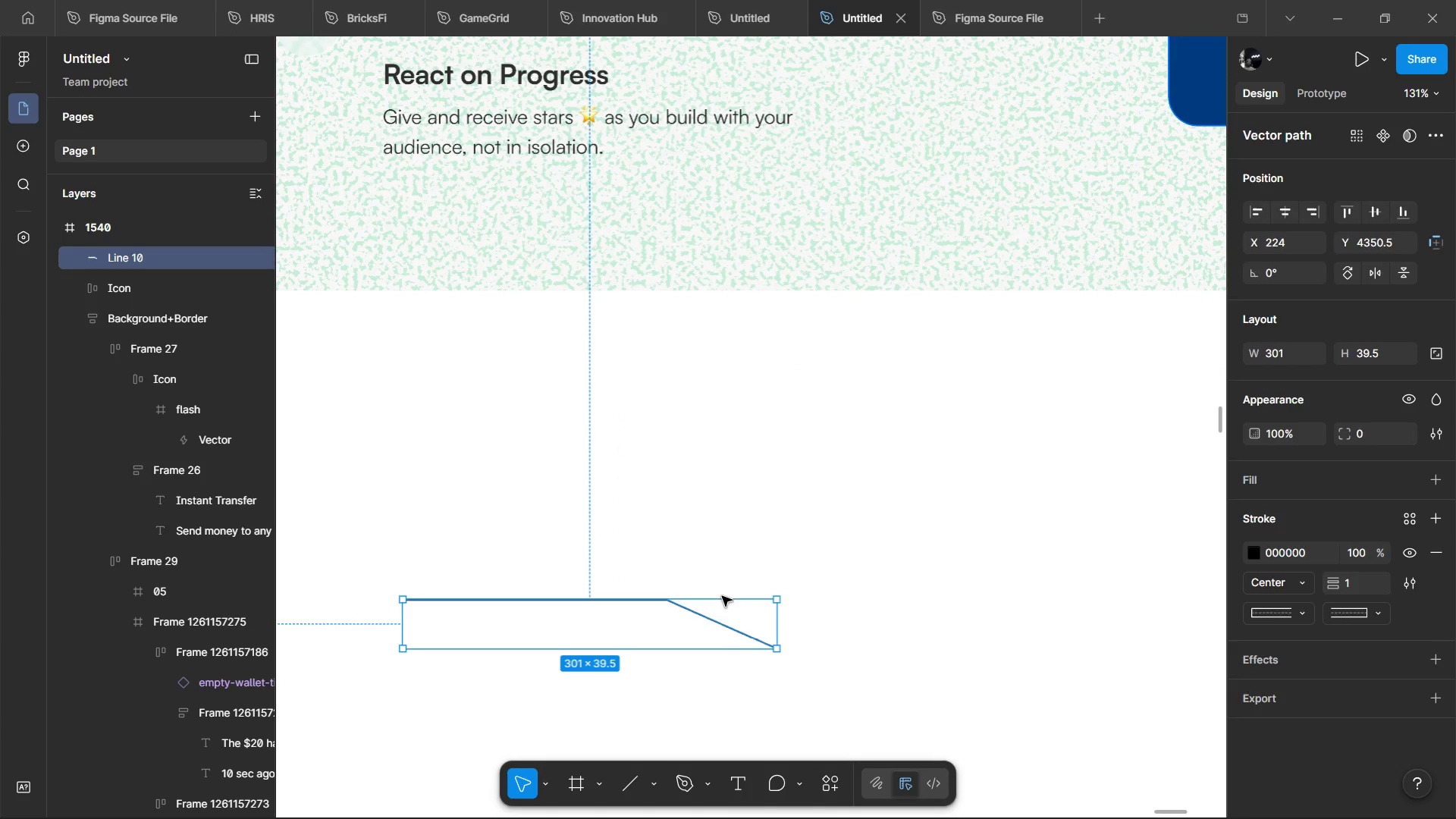 
left_click([771, 508])
 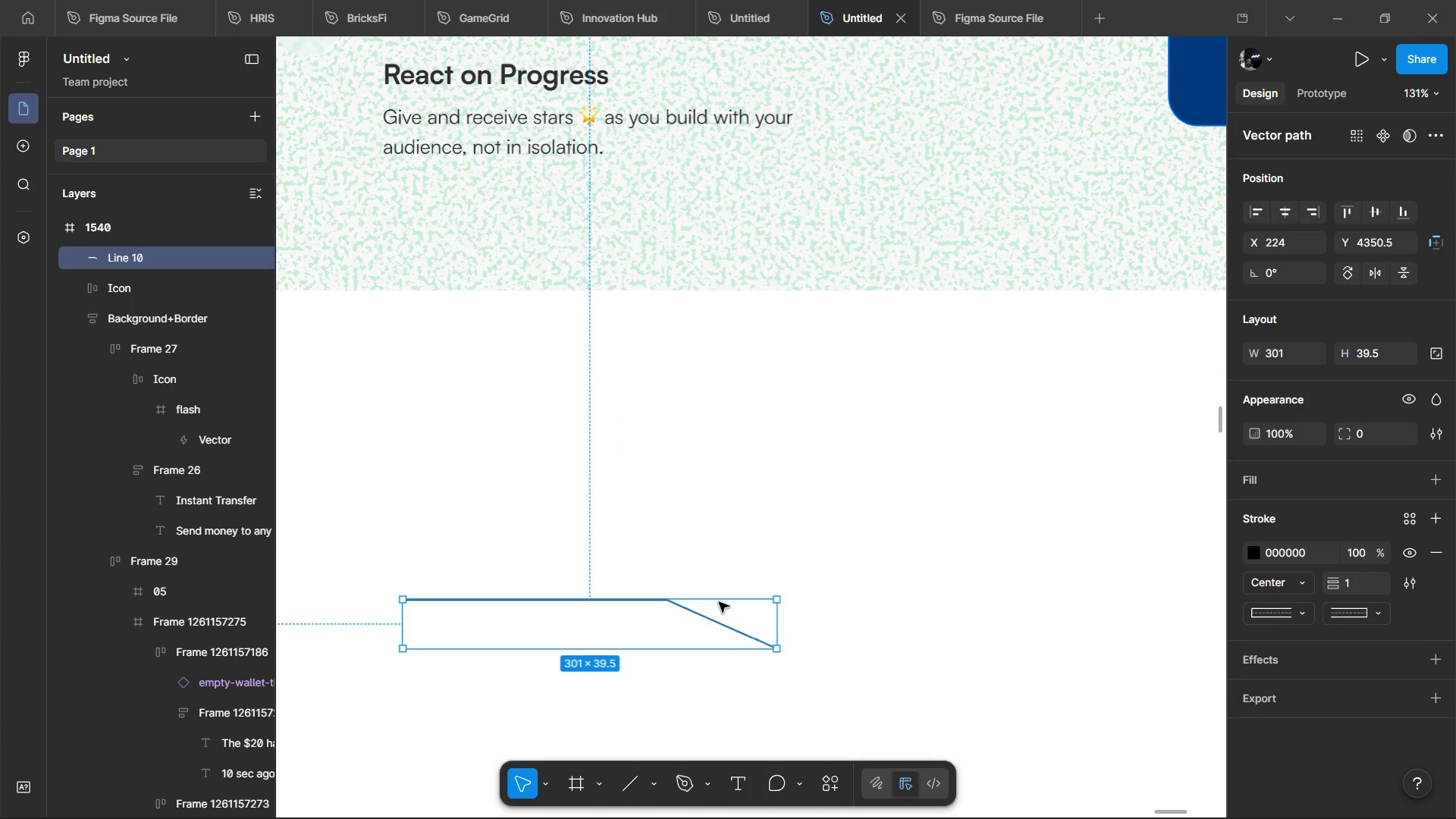 
scroll: coordinate [701, 619], scroll_direction: up, amount: 6.0
 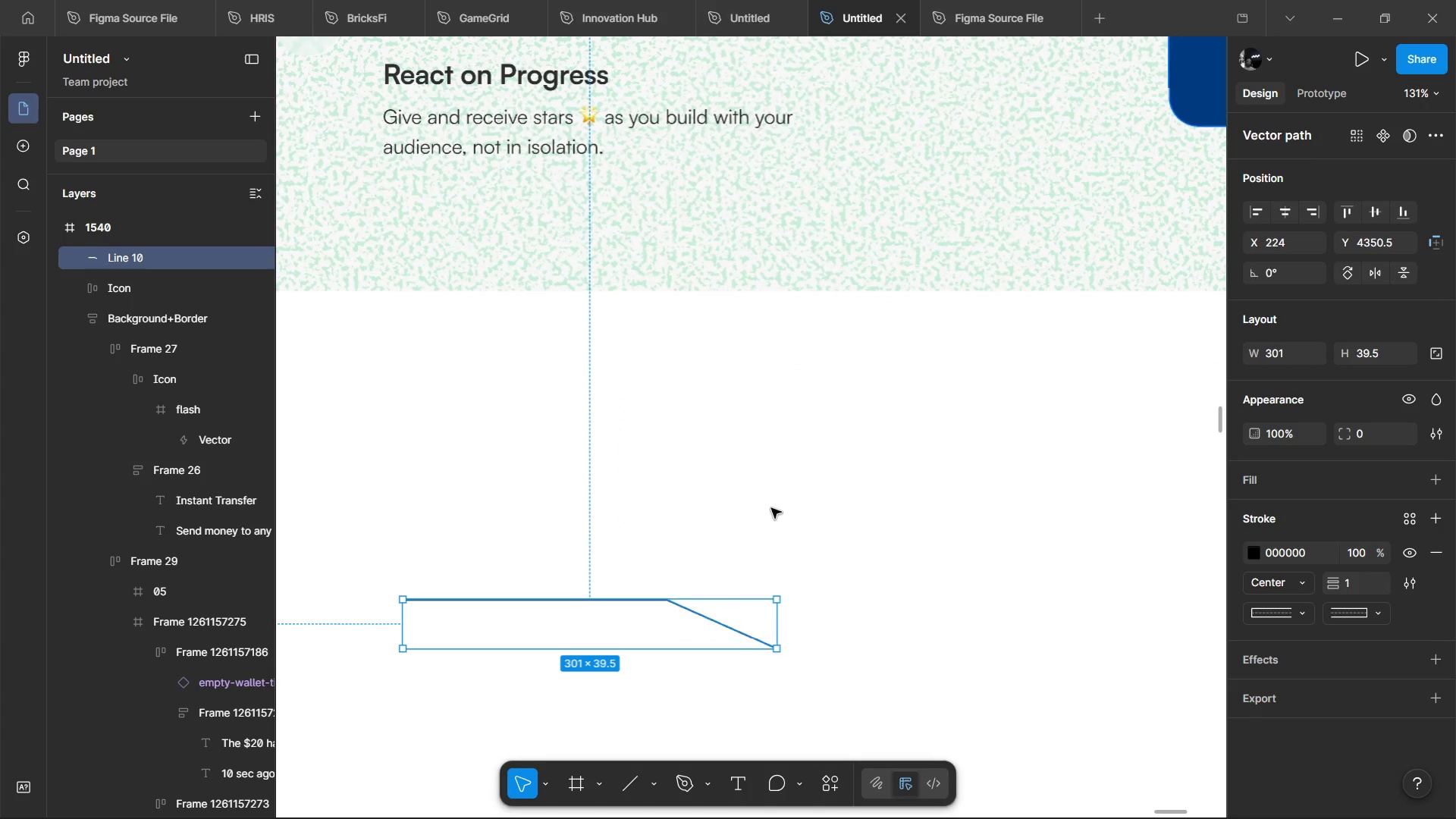 
hold_key(key=ControlLeft, duration=0.66)
left_click([708, 616])
 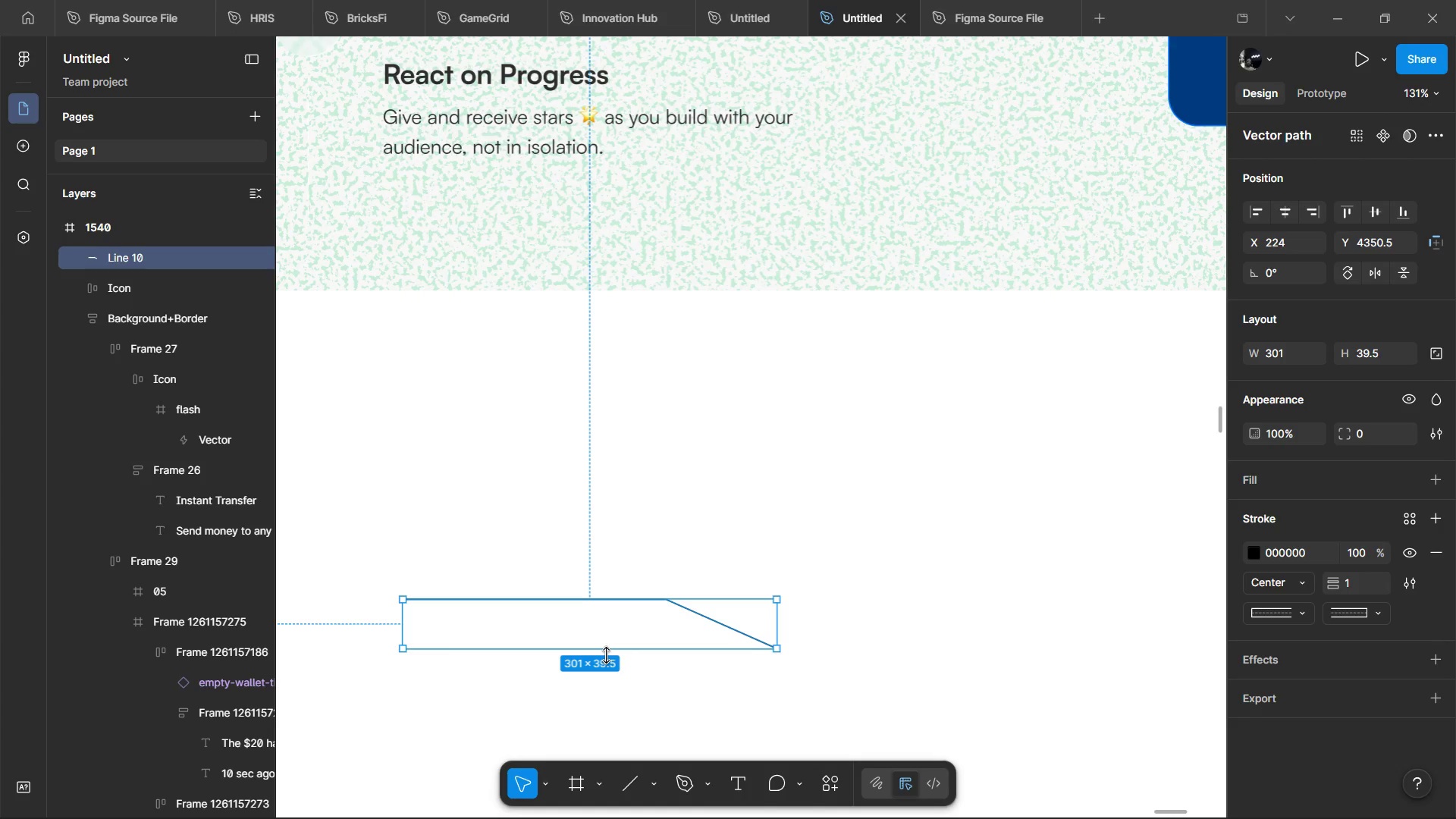 
wait(321.31)
 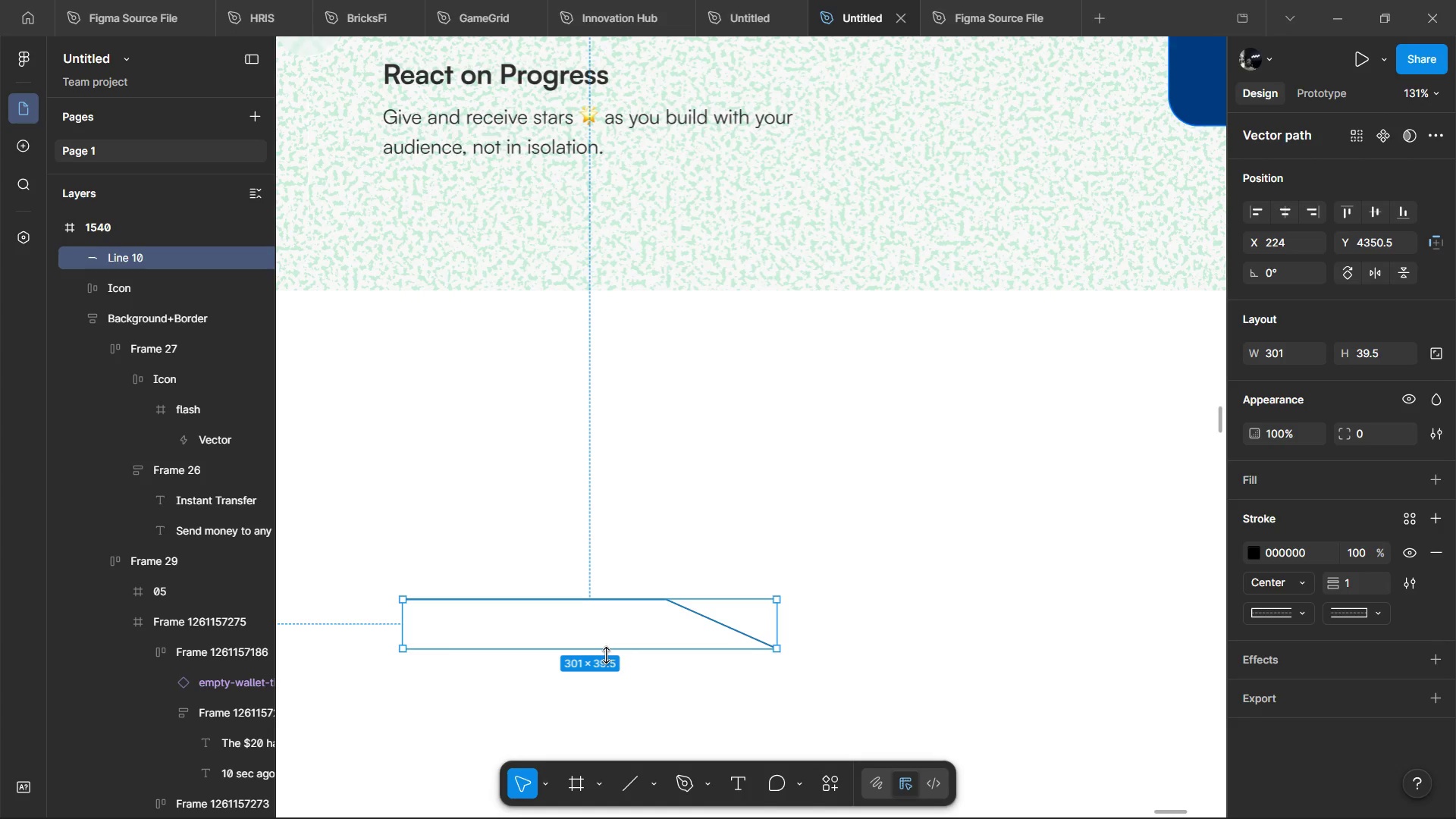 
hold_key(key=ControlLeft, duration=0.81)
scroll: coordinate [616, 564], scroll_direction: down, amount: 7.0
 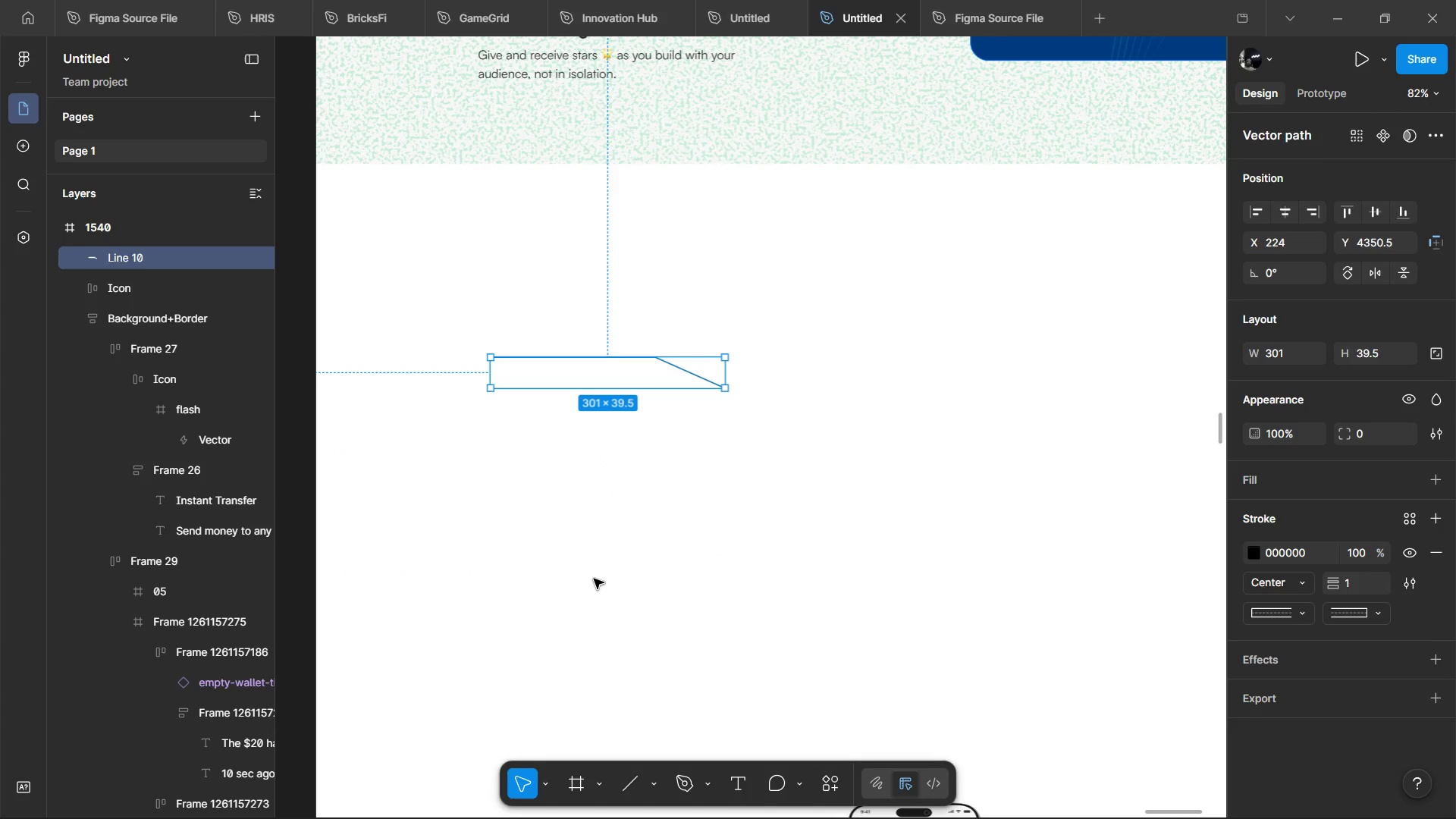 
wait(15.19)
 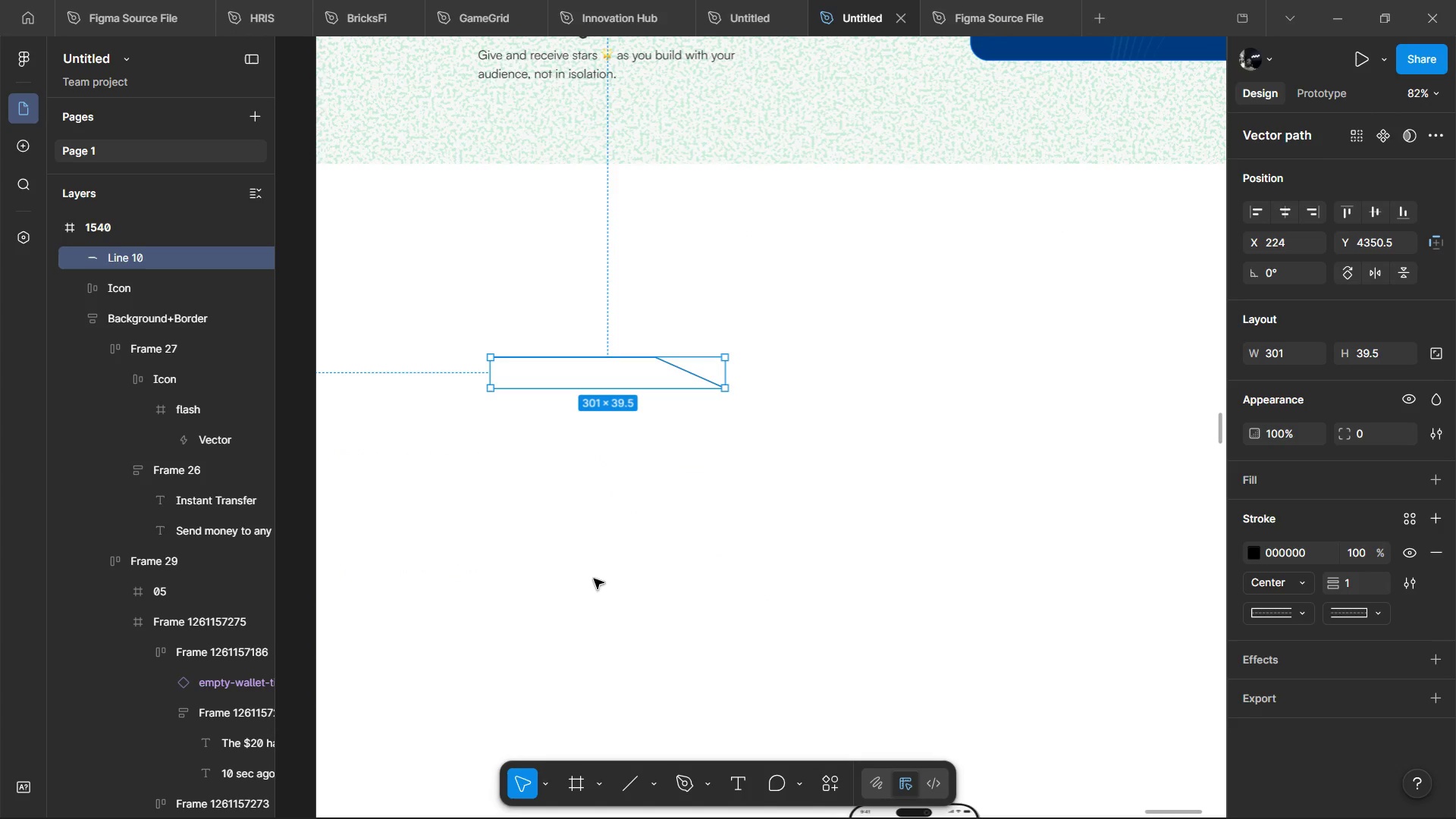 
hold_key(key=ControlLeft, duration=0.7)
 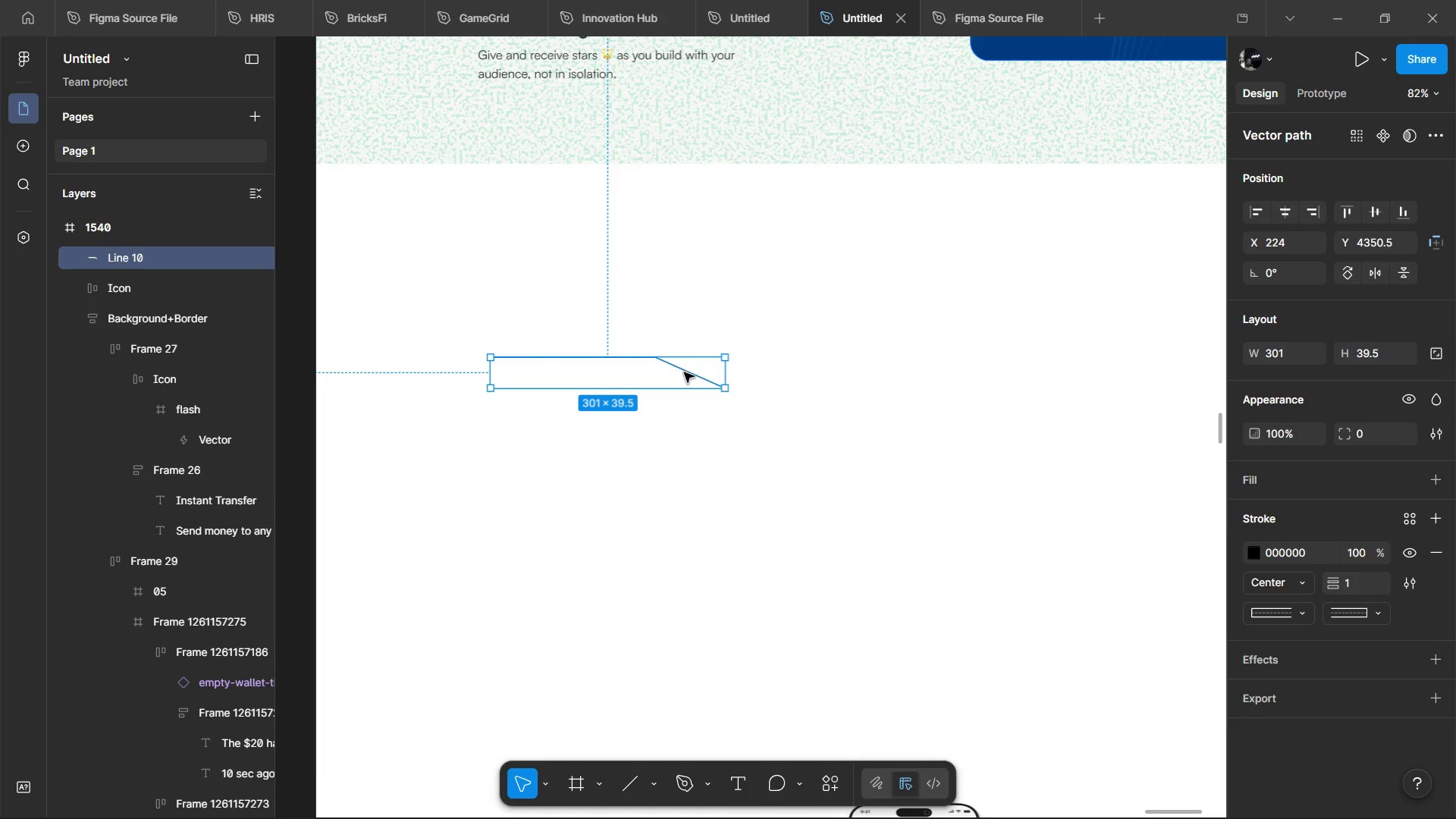 
key(Alt+AltLeft)
 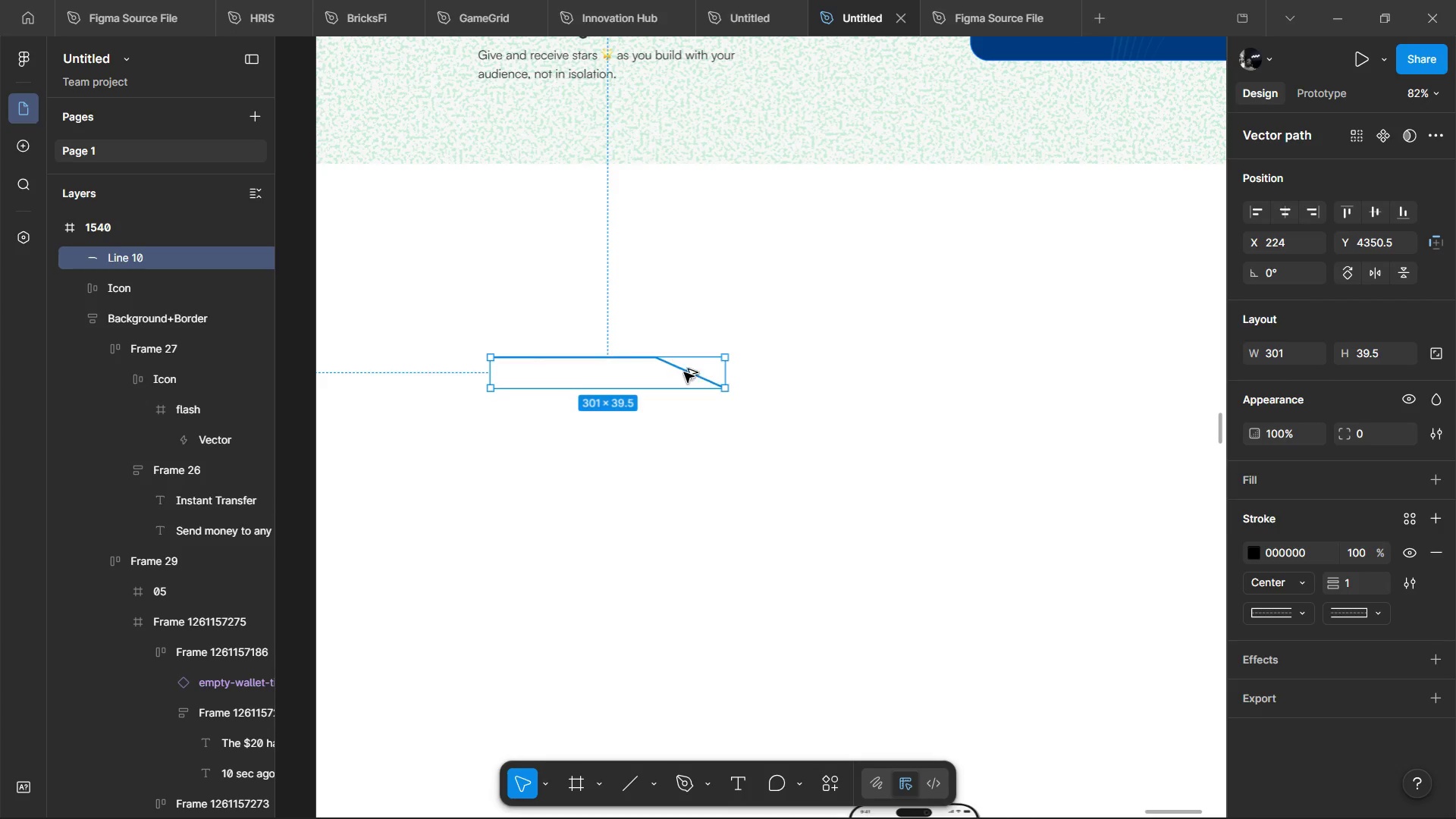 
key(Alt+Tab)
 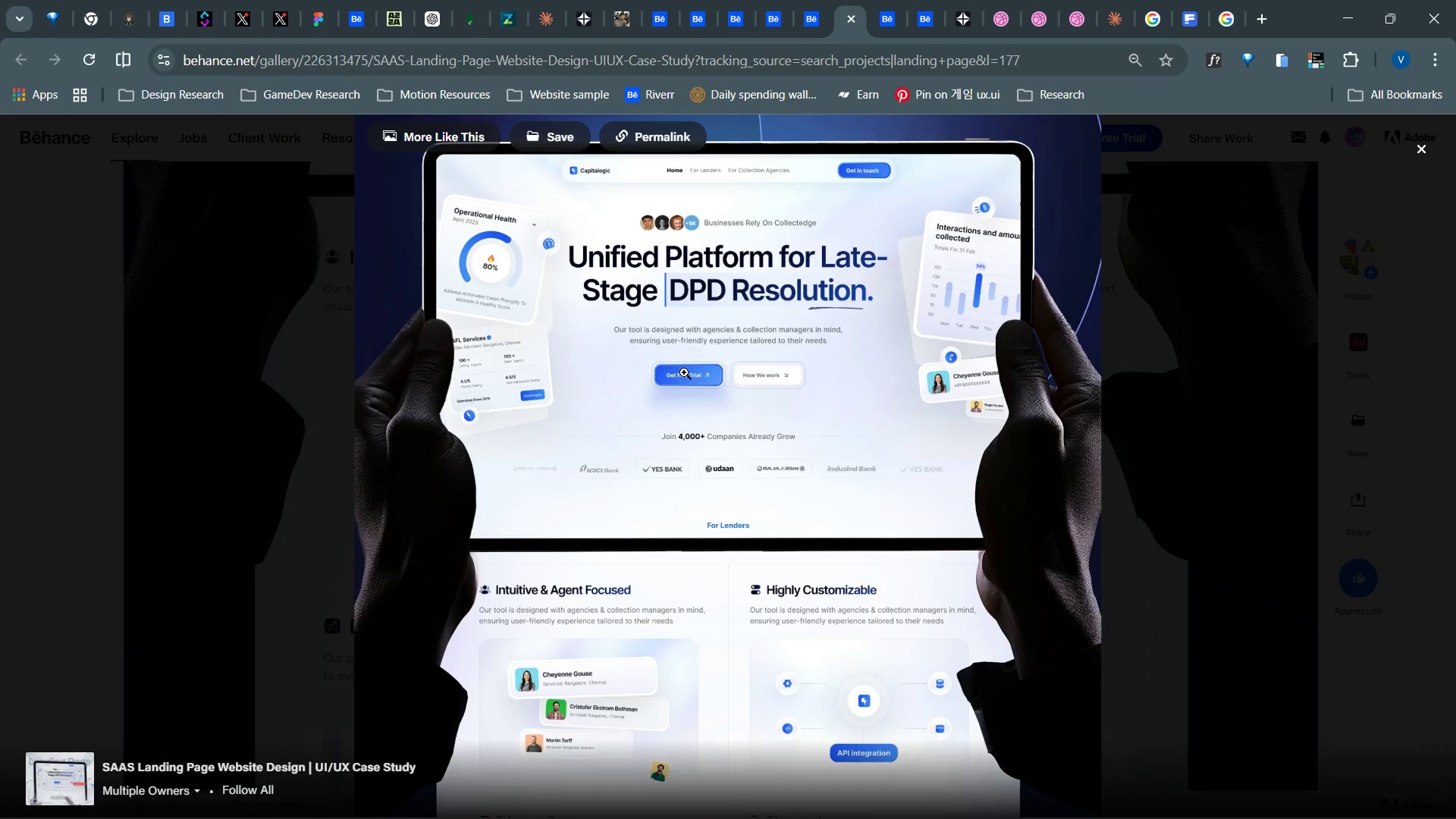 
key(Alt+AltLeft)
 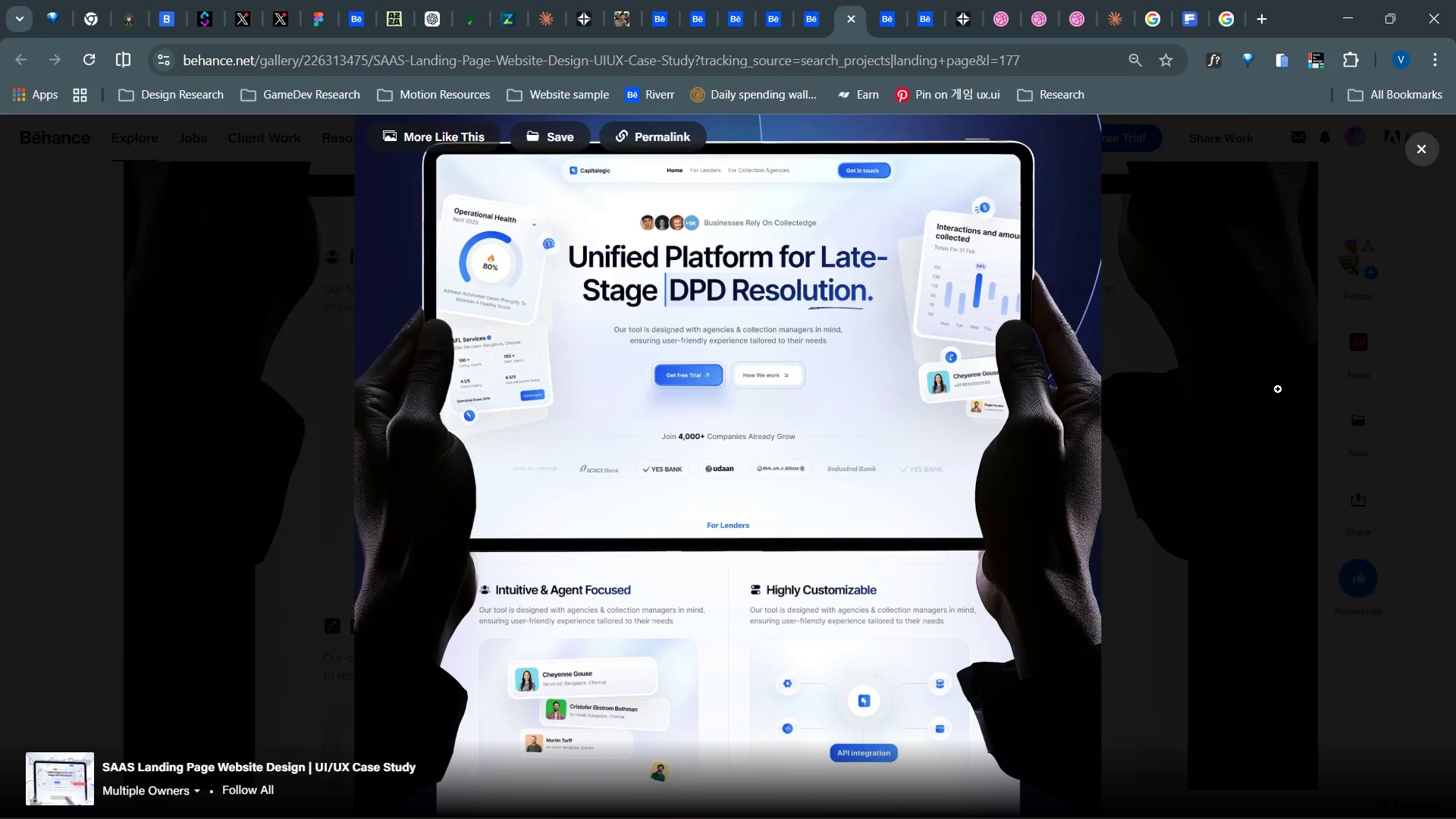 
key(Alt+Tab)
 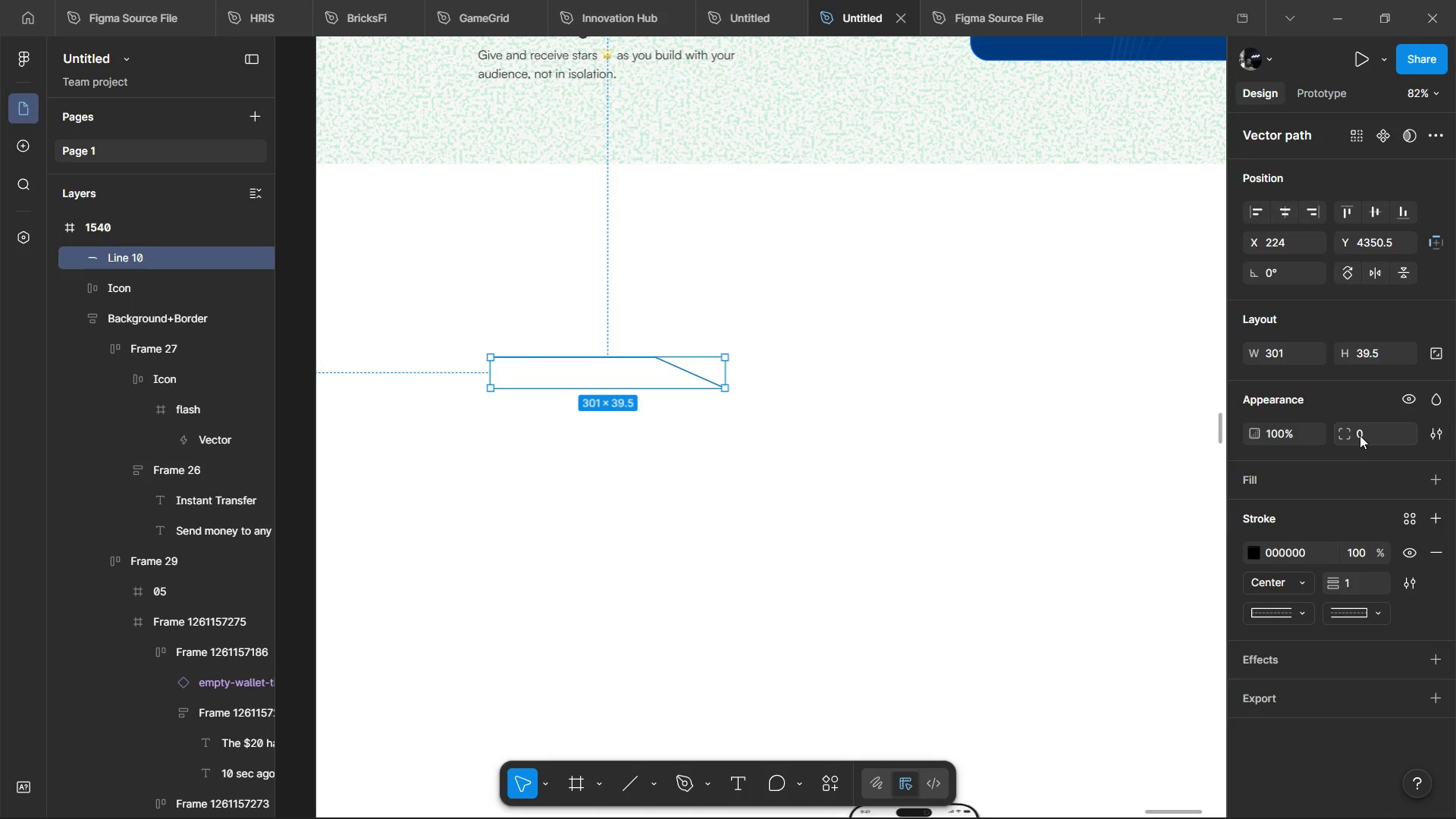 
left_click([1361, 438])
 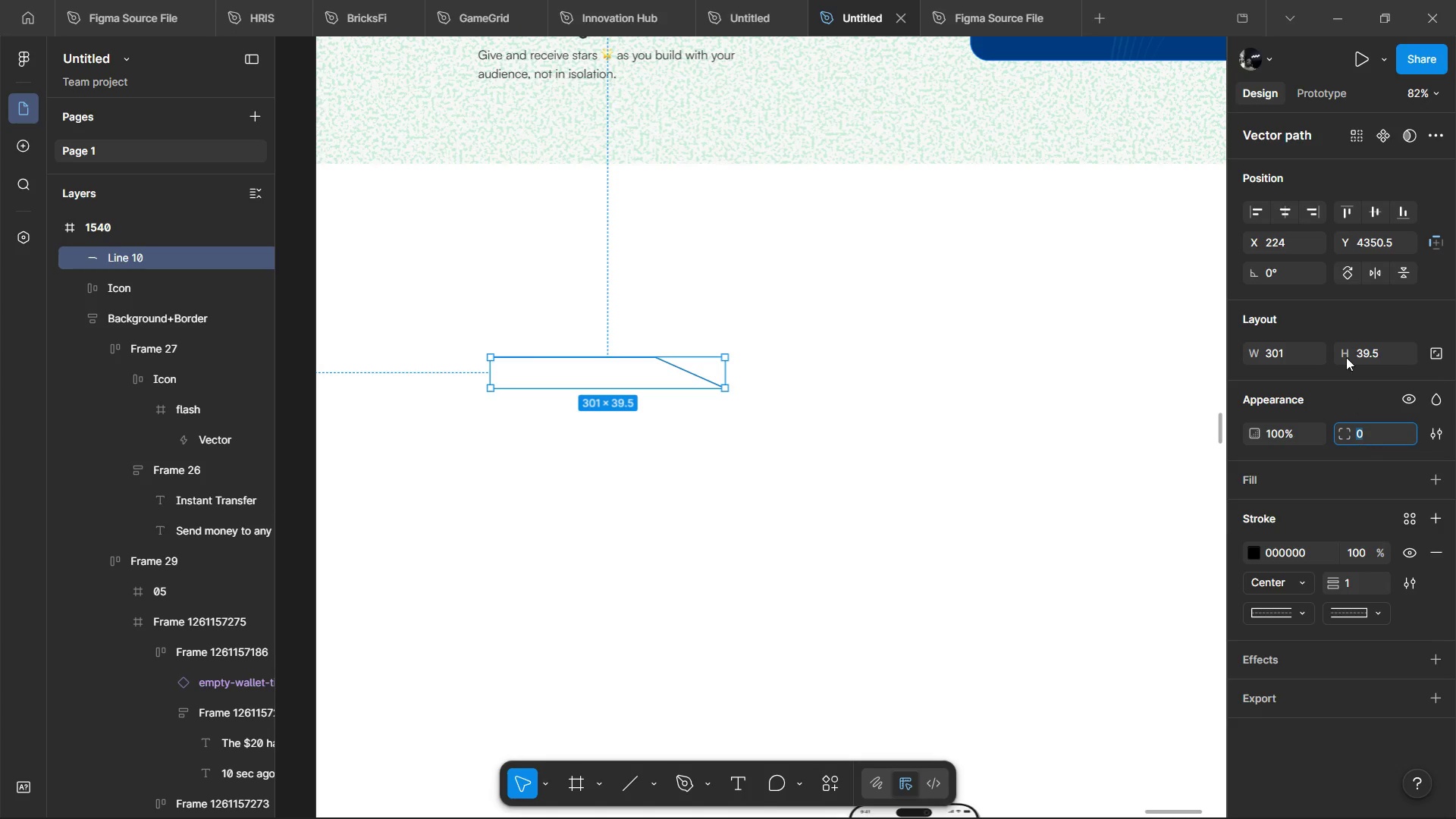 
type(24)
 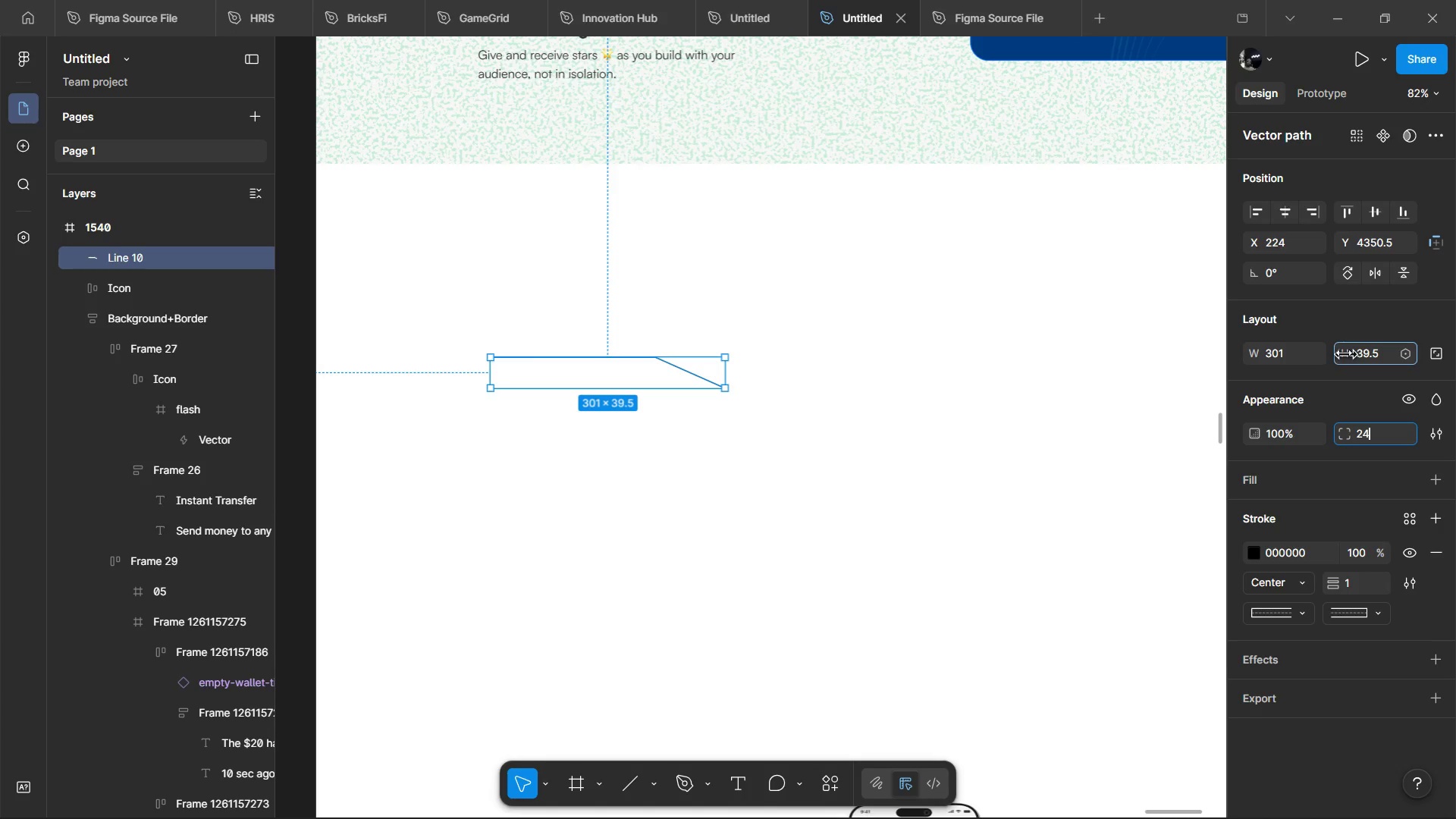 
left_click_drag(start_coordinate=[1345, 353], to_coordinate=[728, 426])
 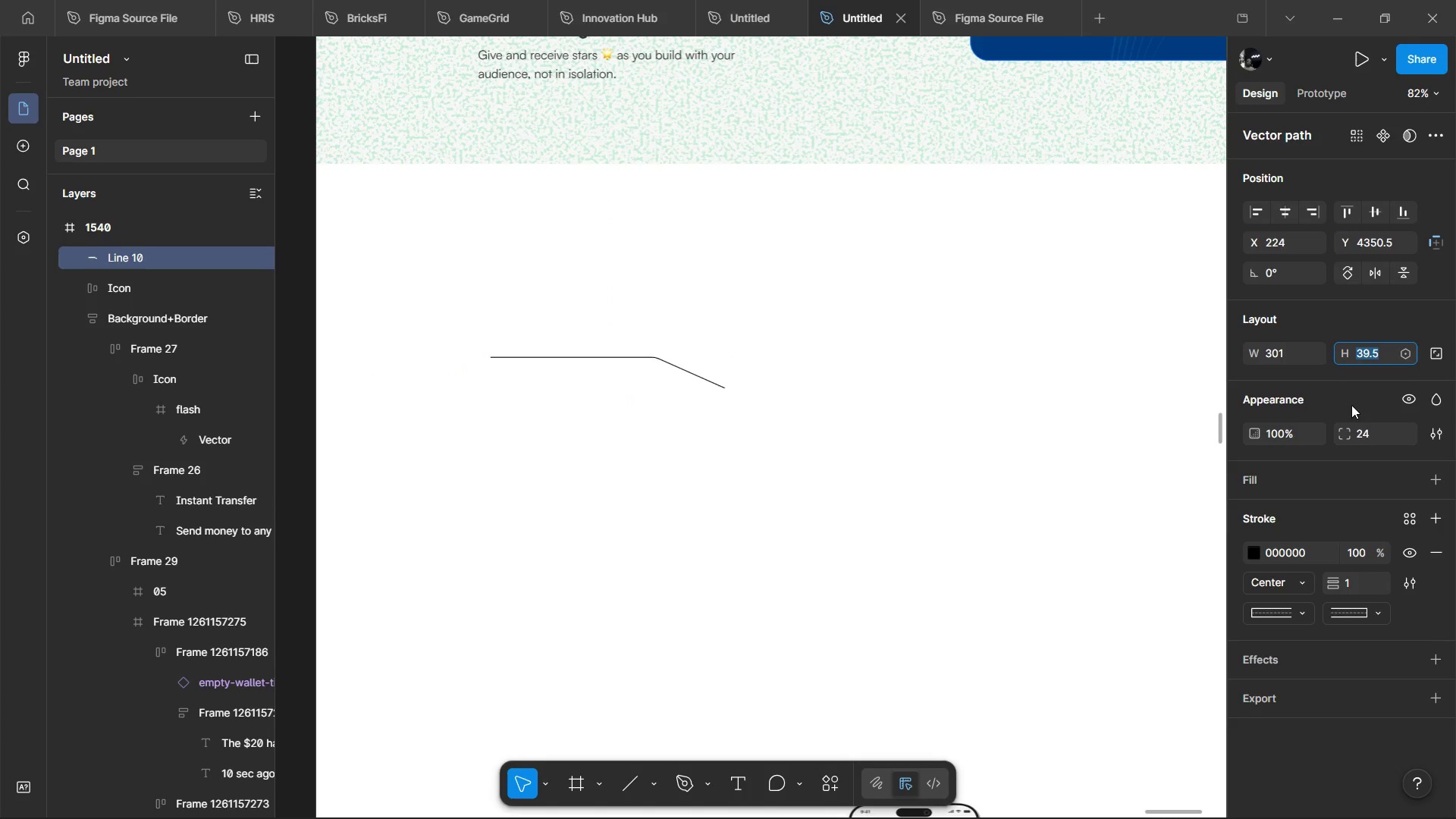 
left_click([1359, 394])
 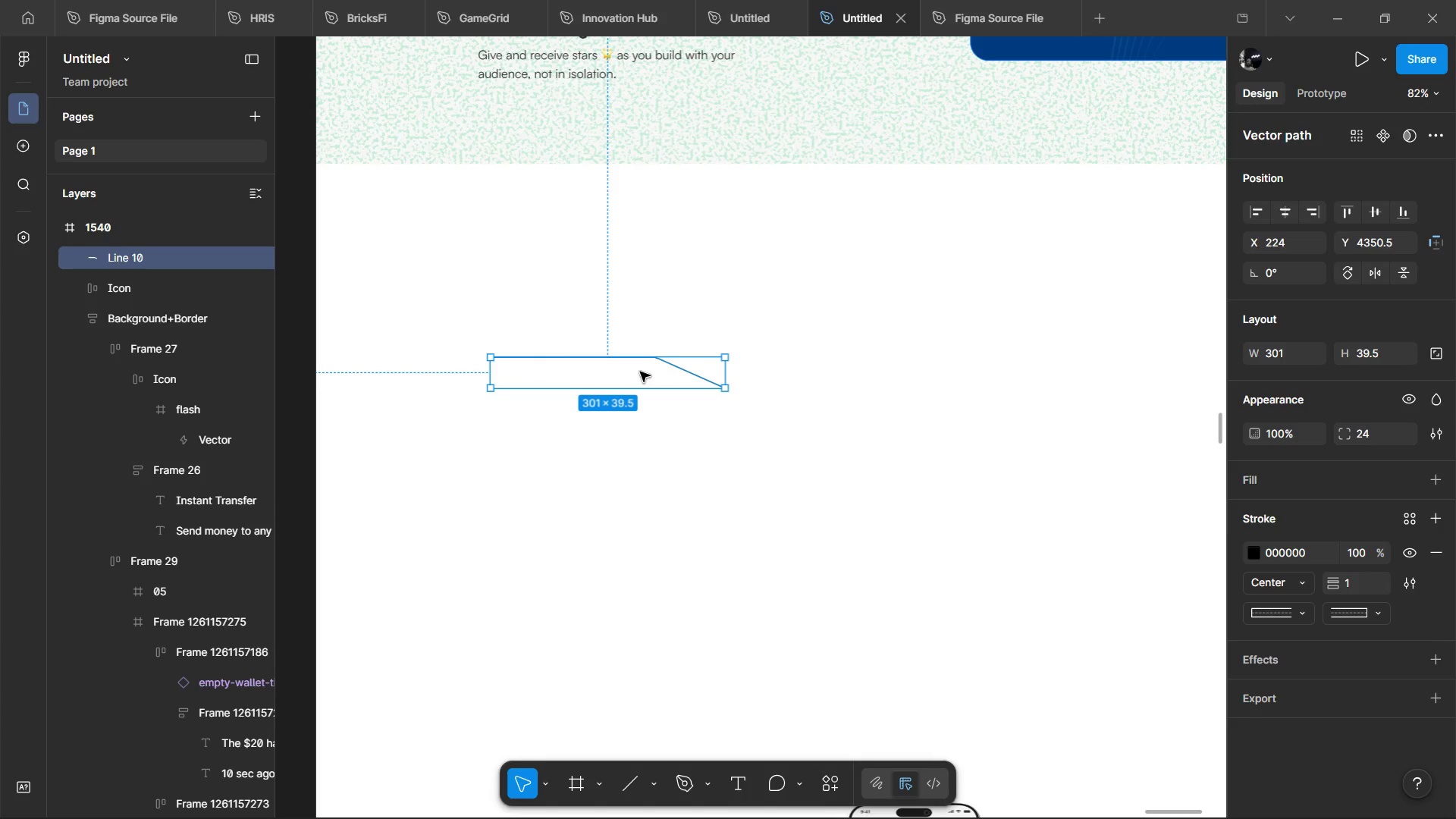 
key(Enter)
 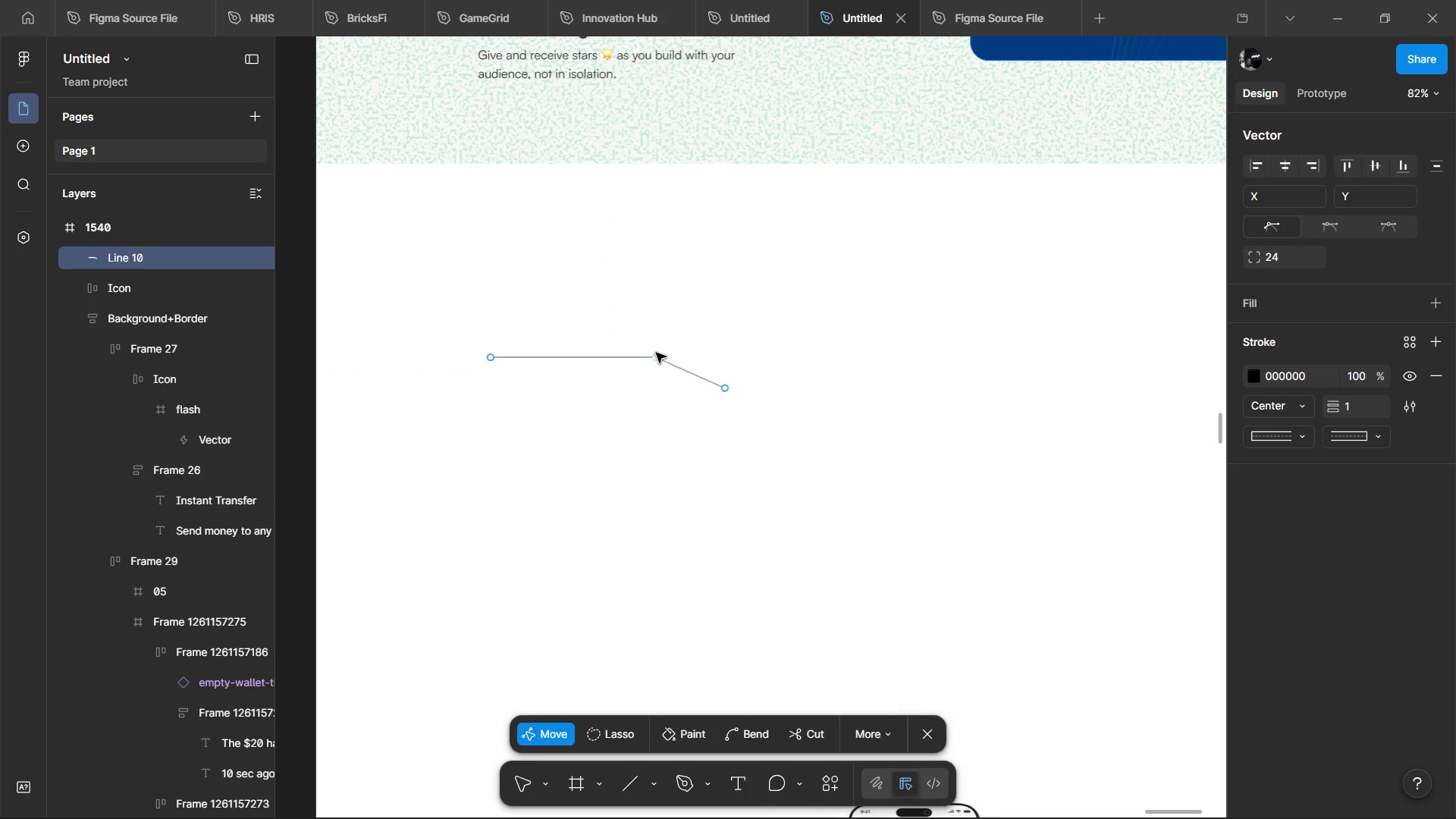 
left_click([656, 353])
 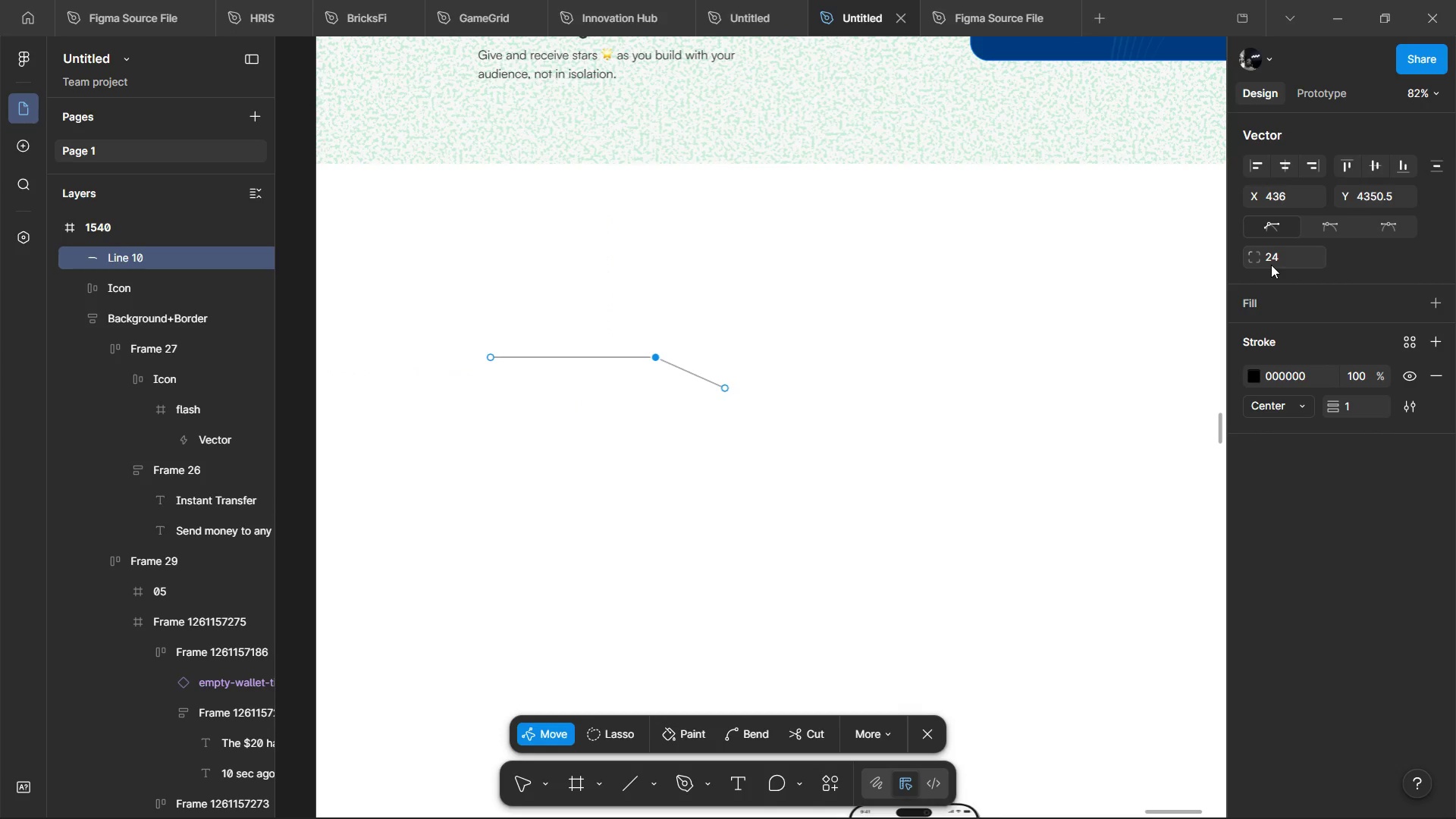 
left_click([1272, 251])
 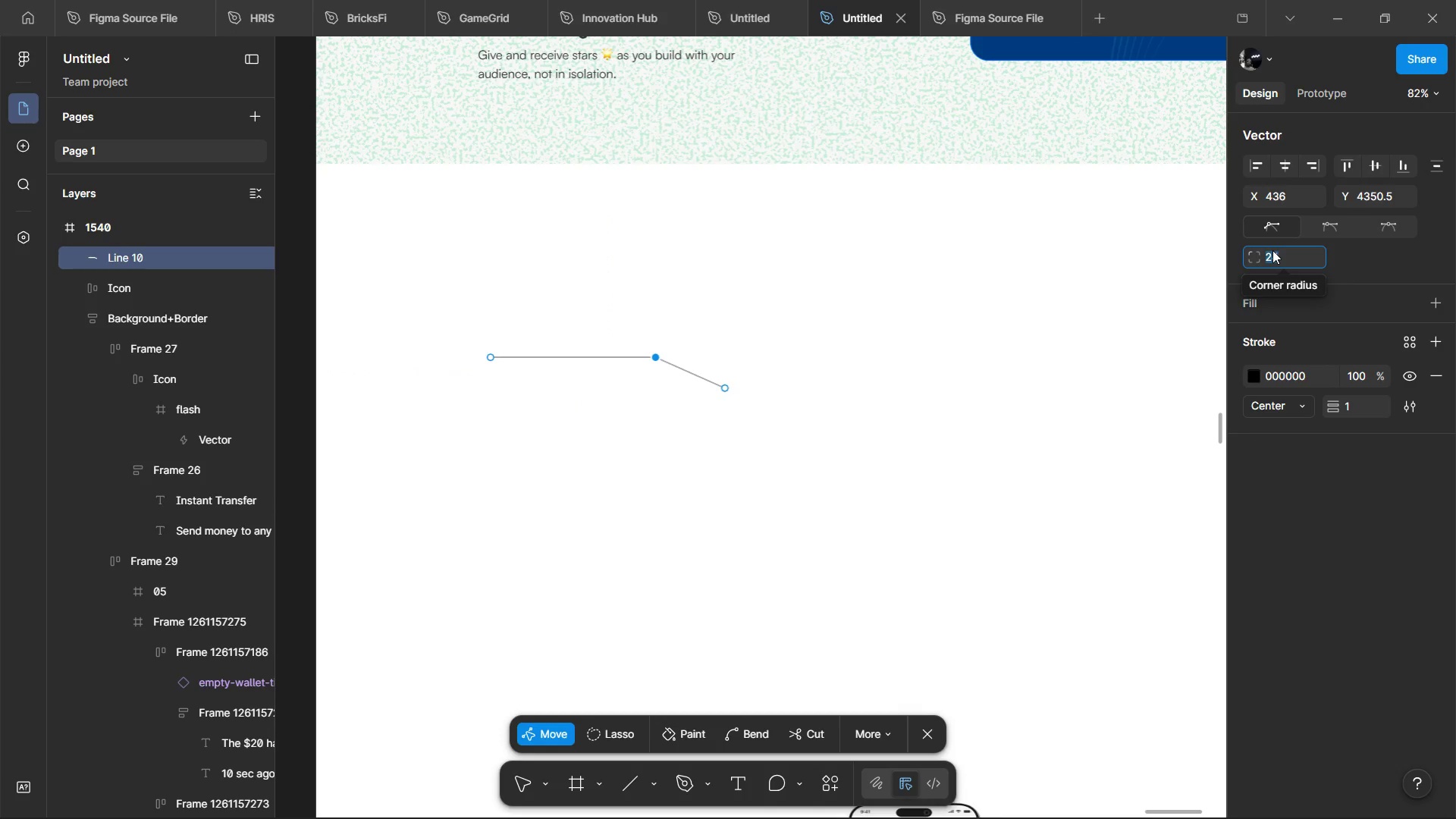 
type(56)
 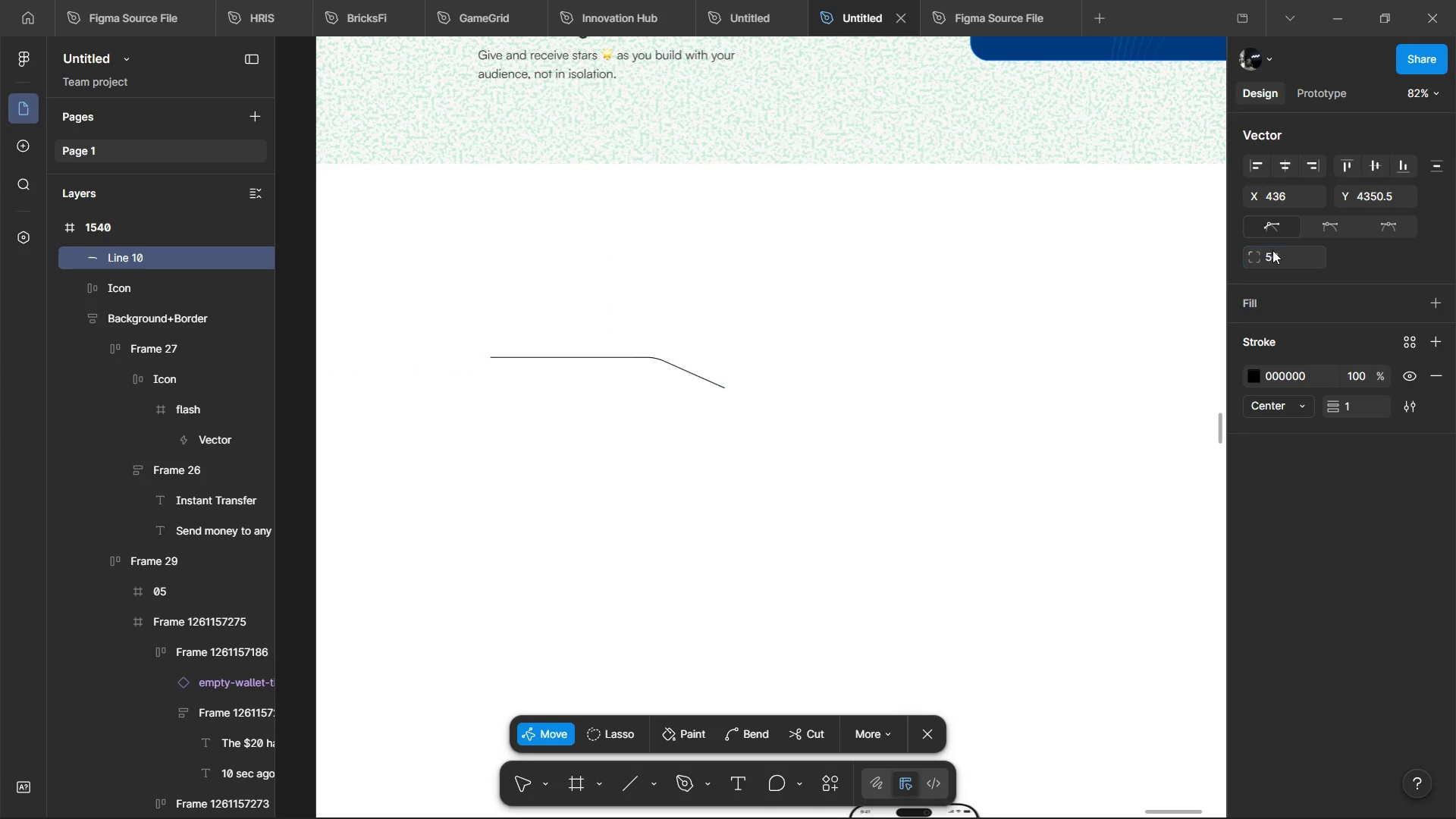 
key(Enter)
 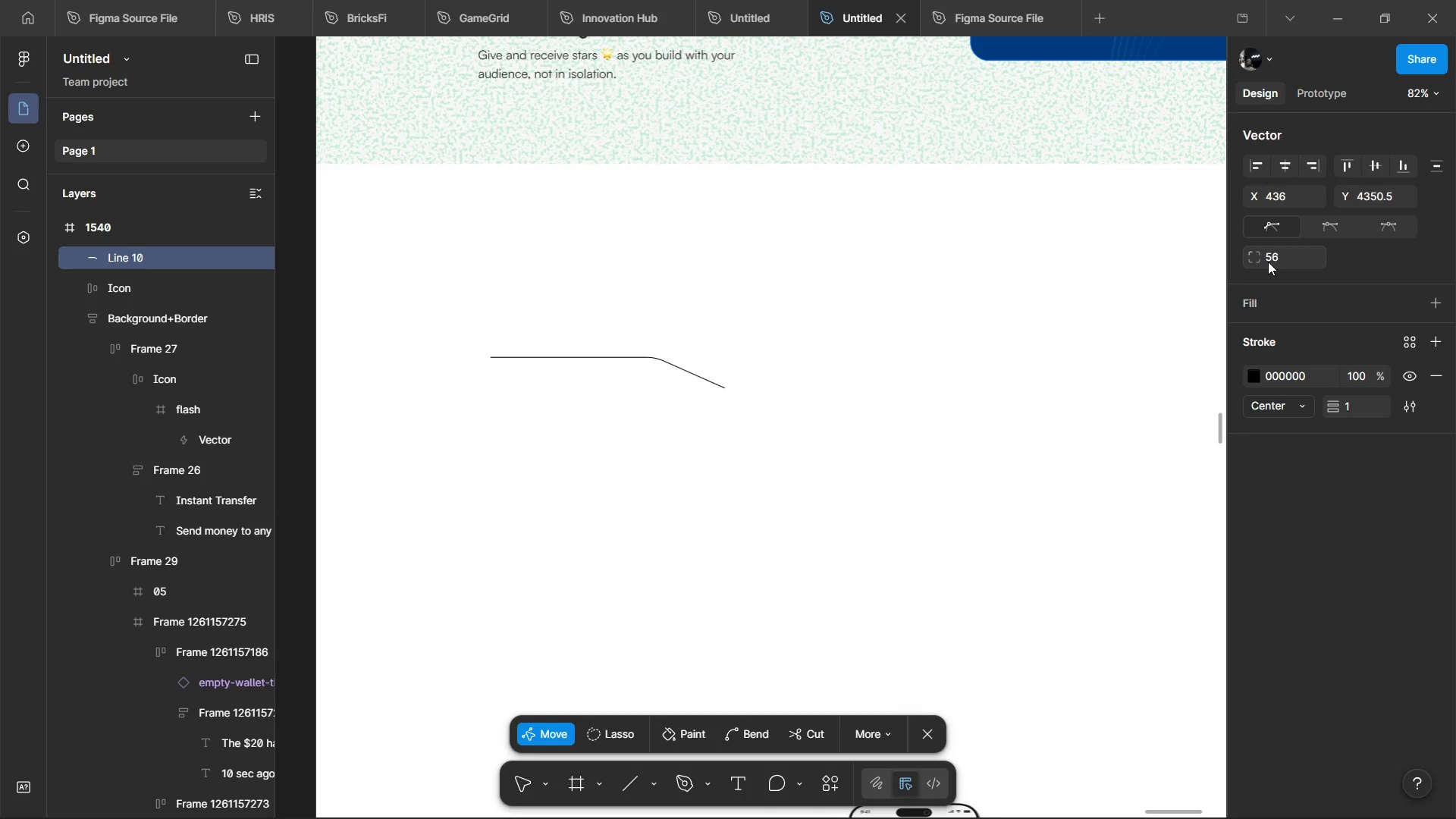 
left_click([1270, 257])
 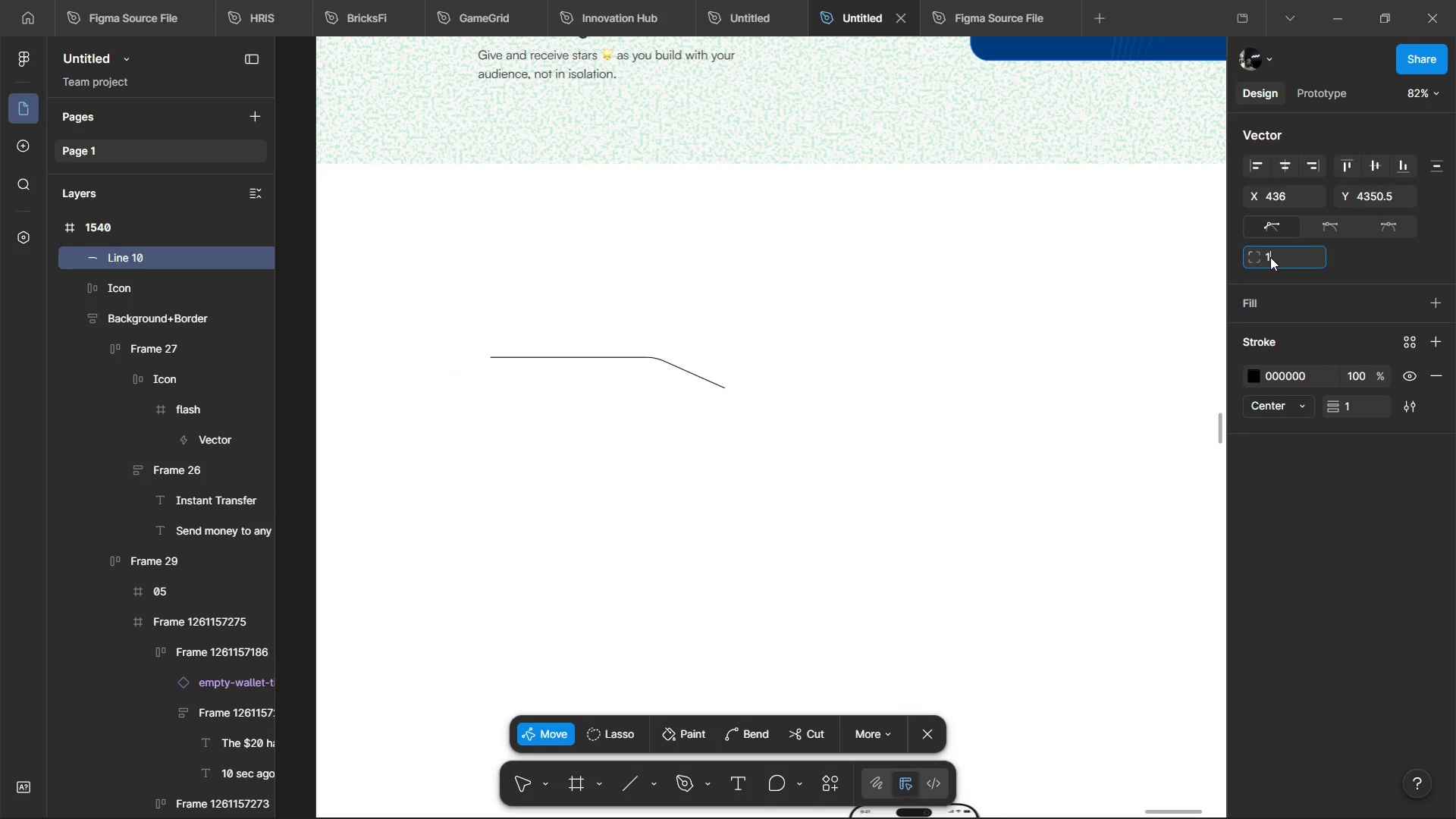 
type(100)
 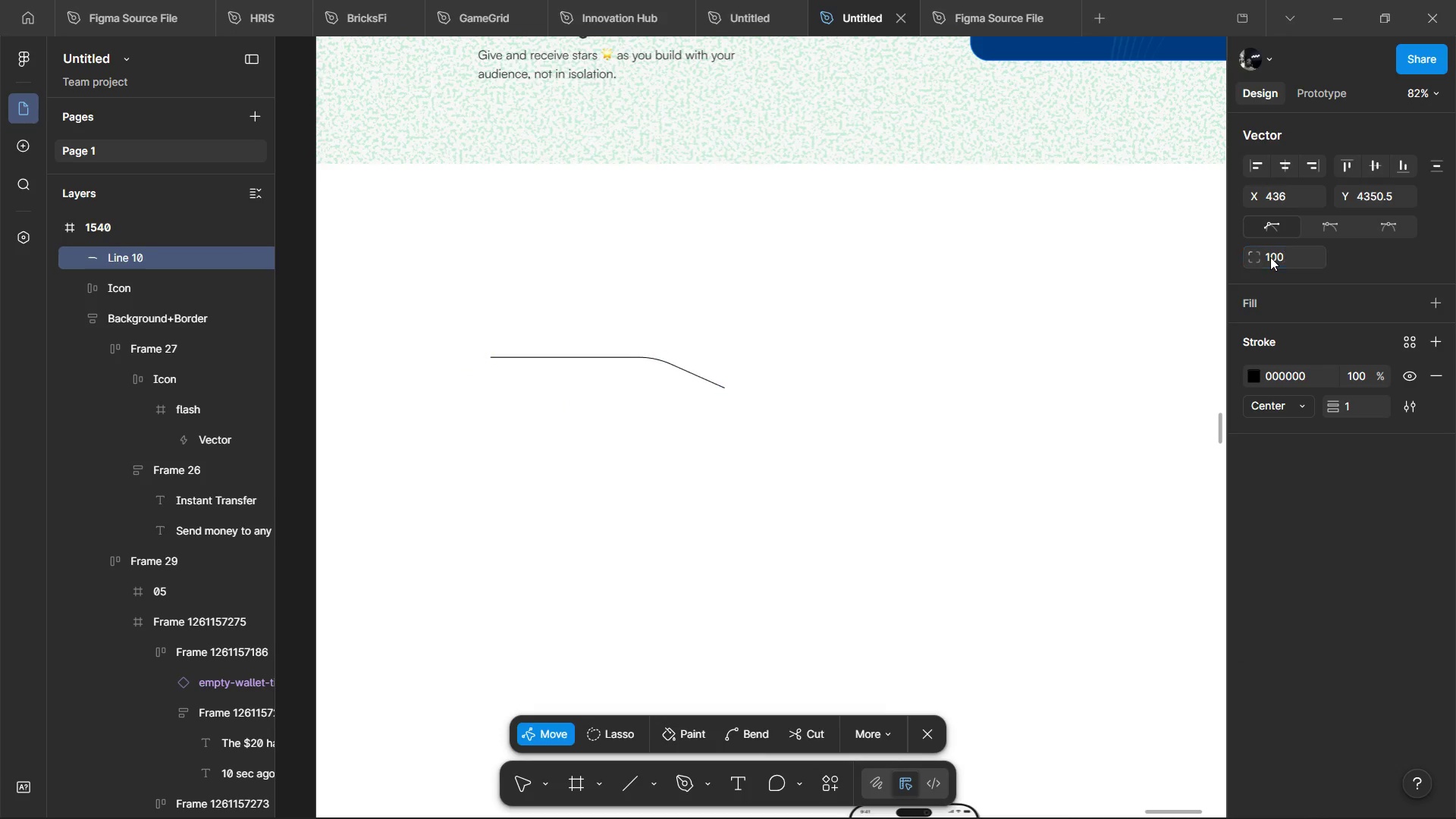 
key(Enter)
 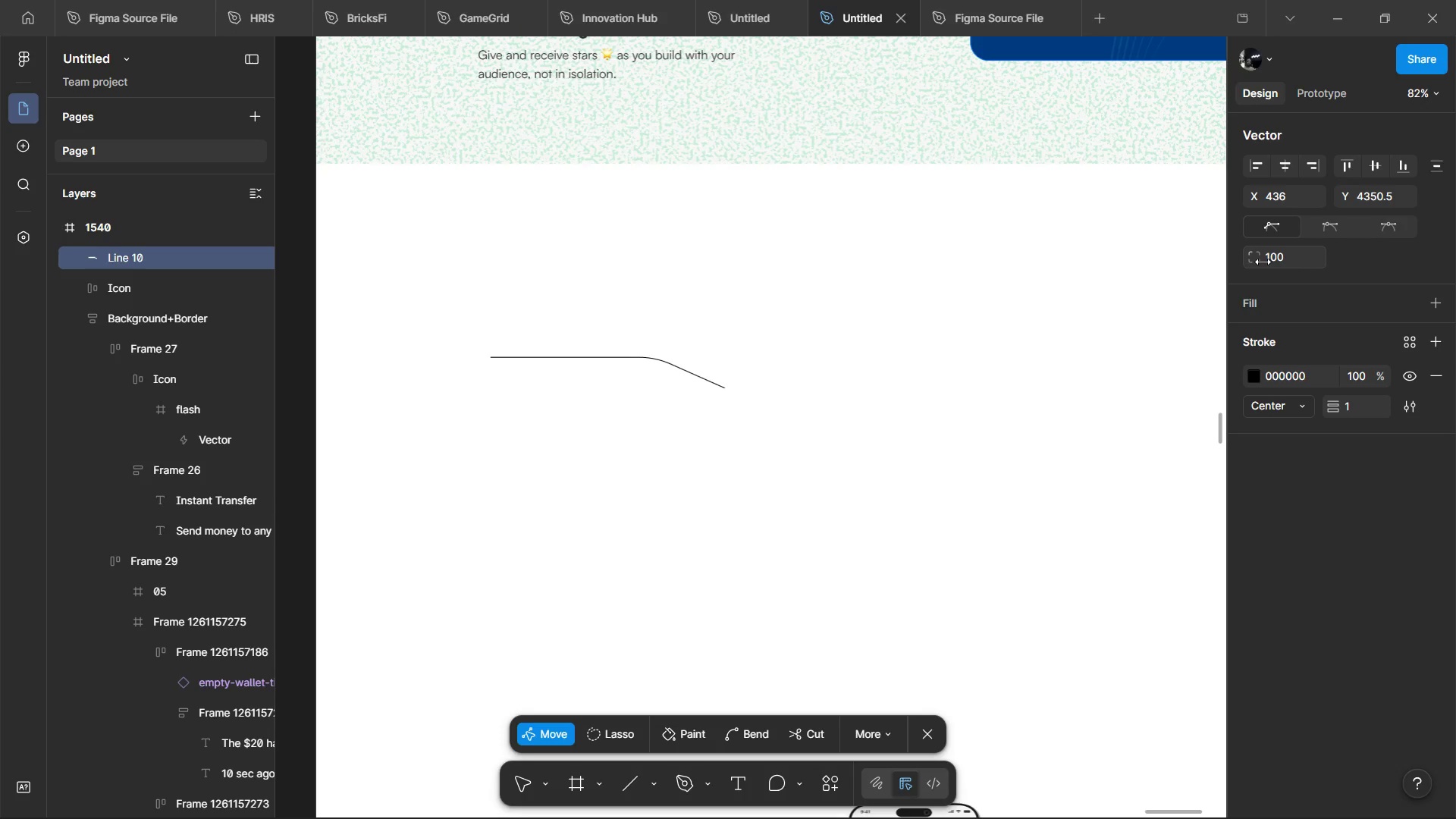 
left_click_drag(start_coordinate=[1263, 262], to_coordinate=[728, 426])
 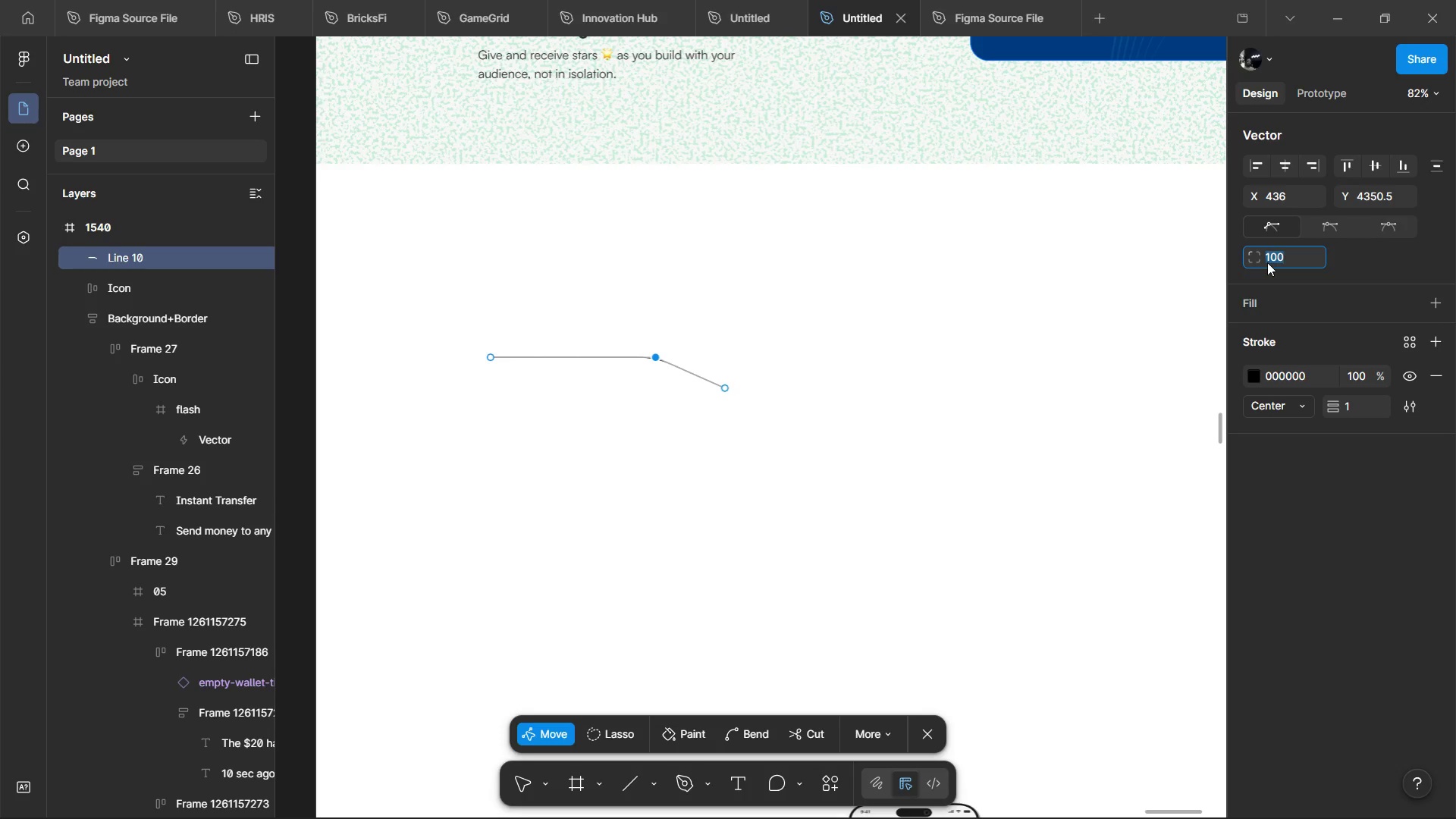 
type(10000)
 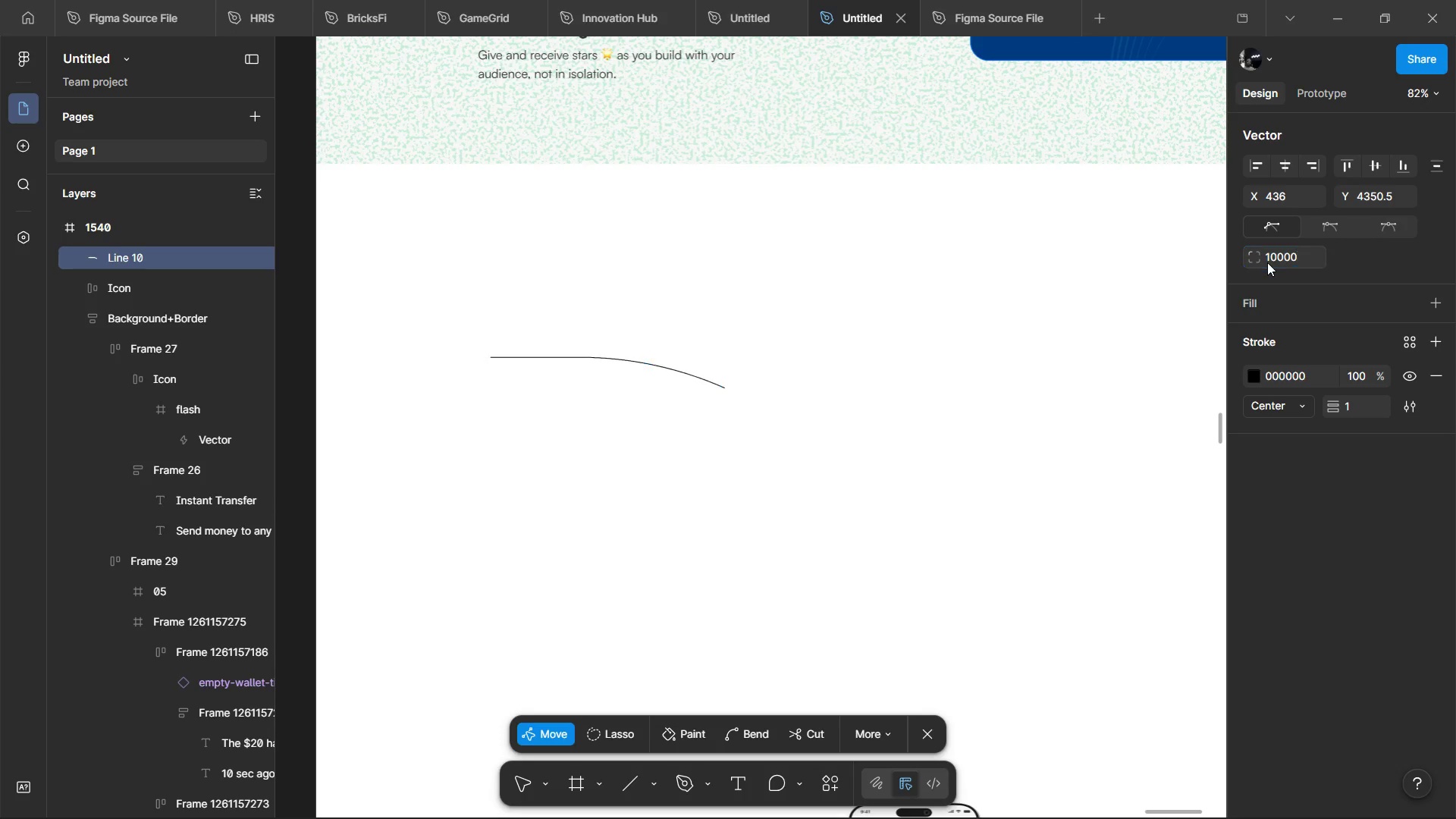 
key(Enter)
 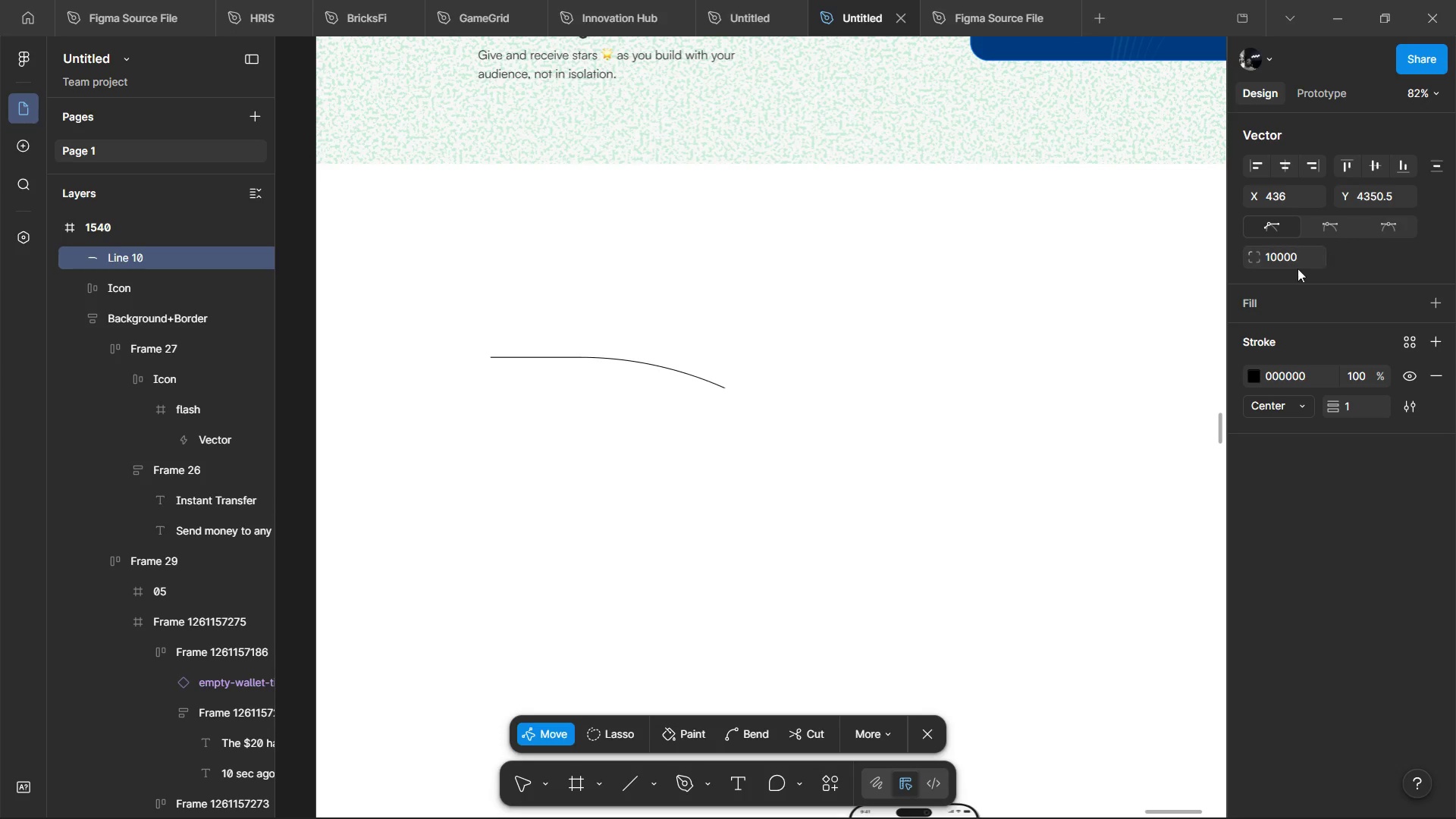 
key(Control+ControlLeft)
 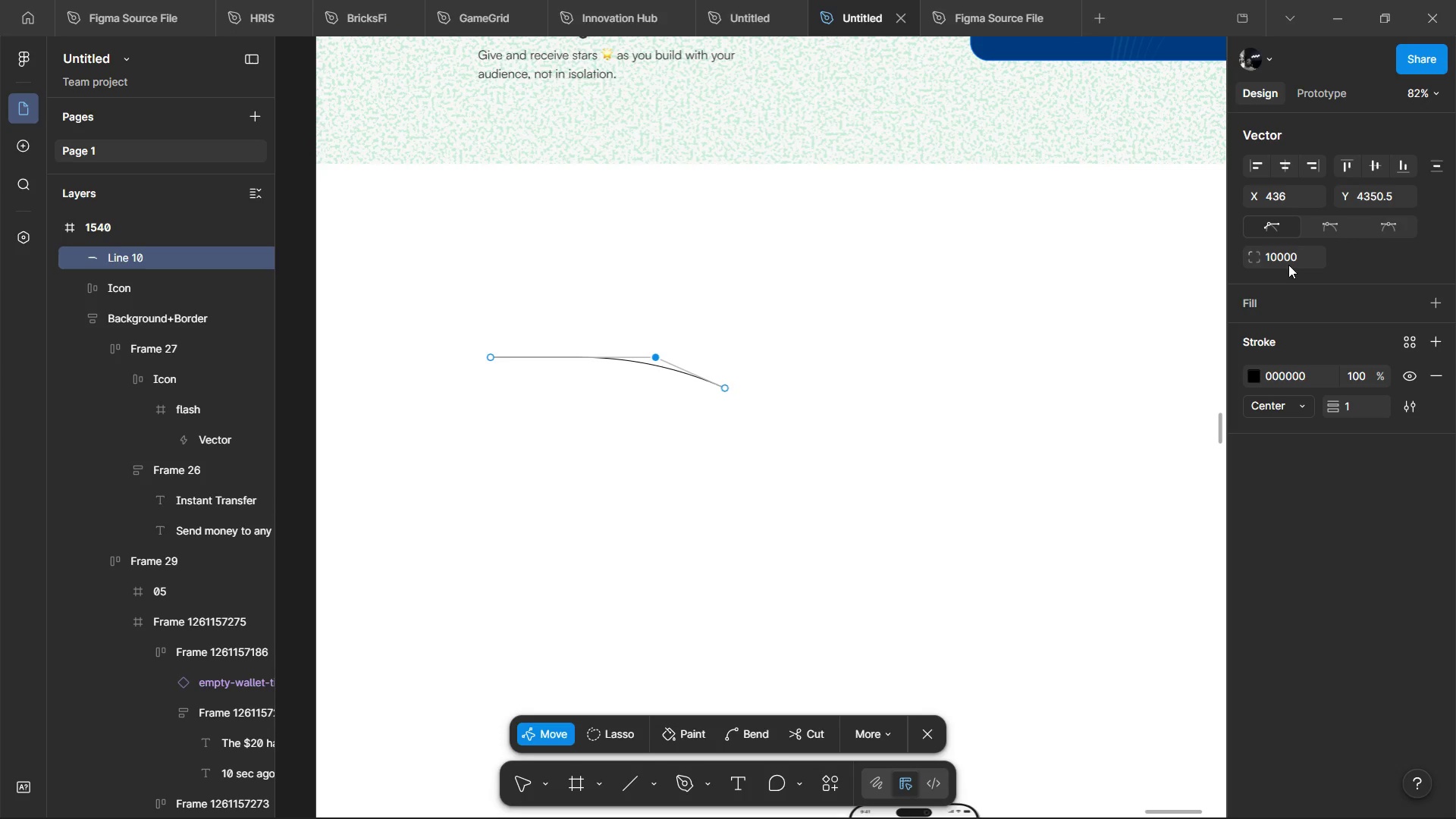 
left_click([1288, 260])
 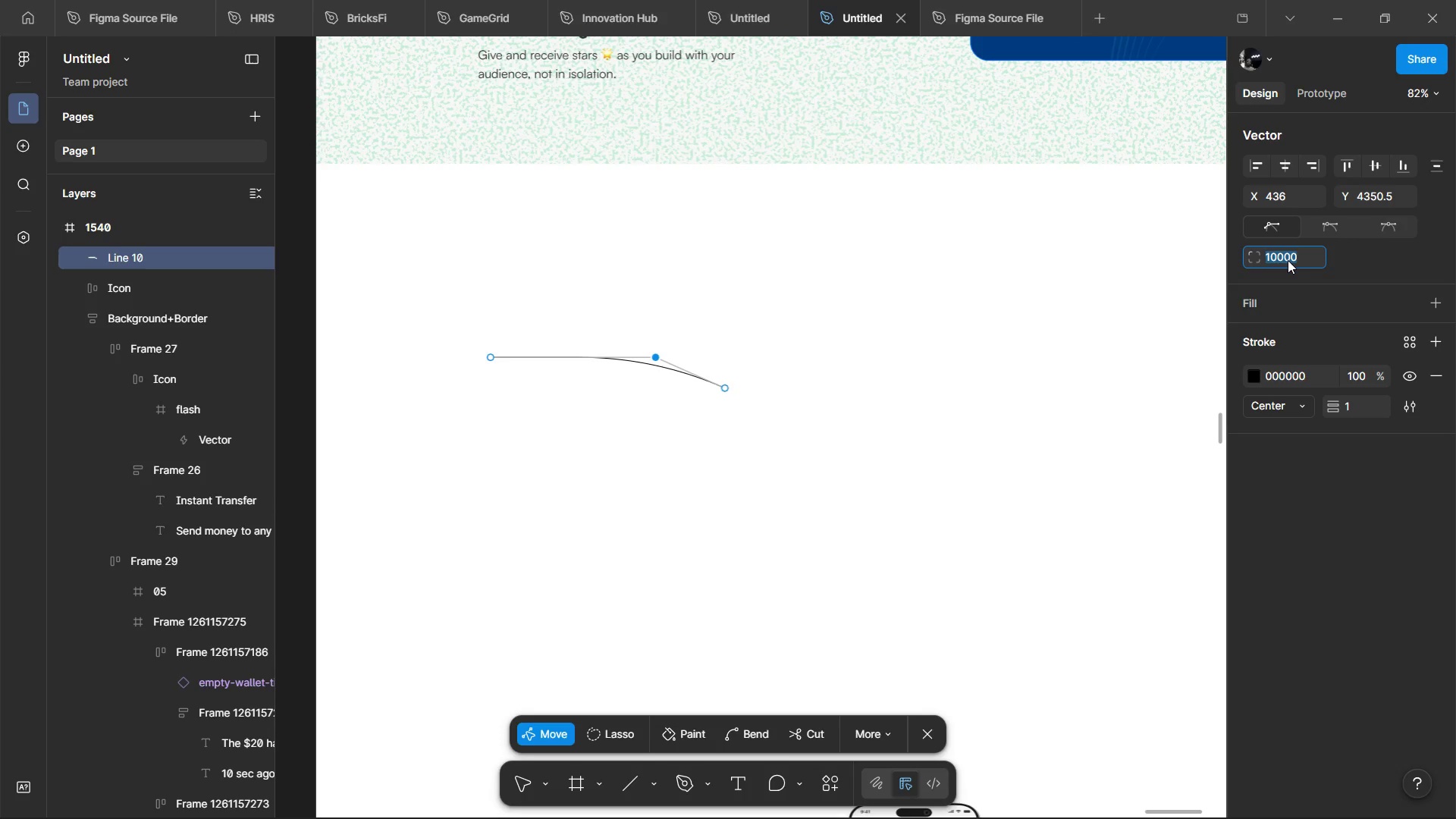 
key(ArrowRight)
 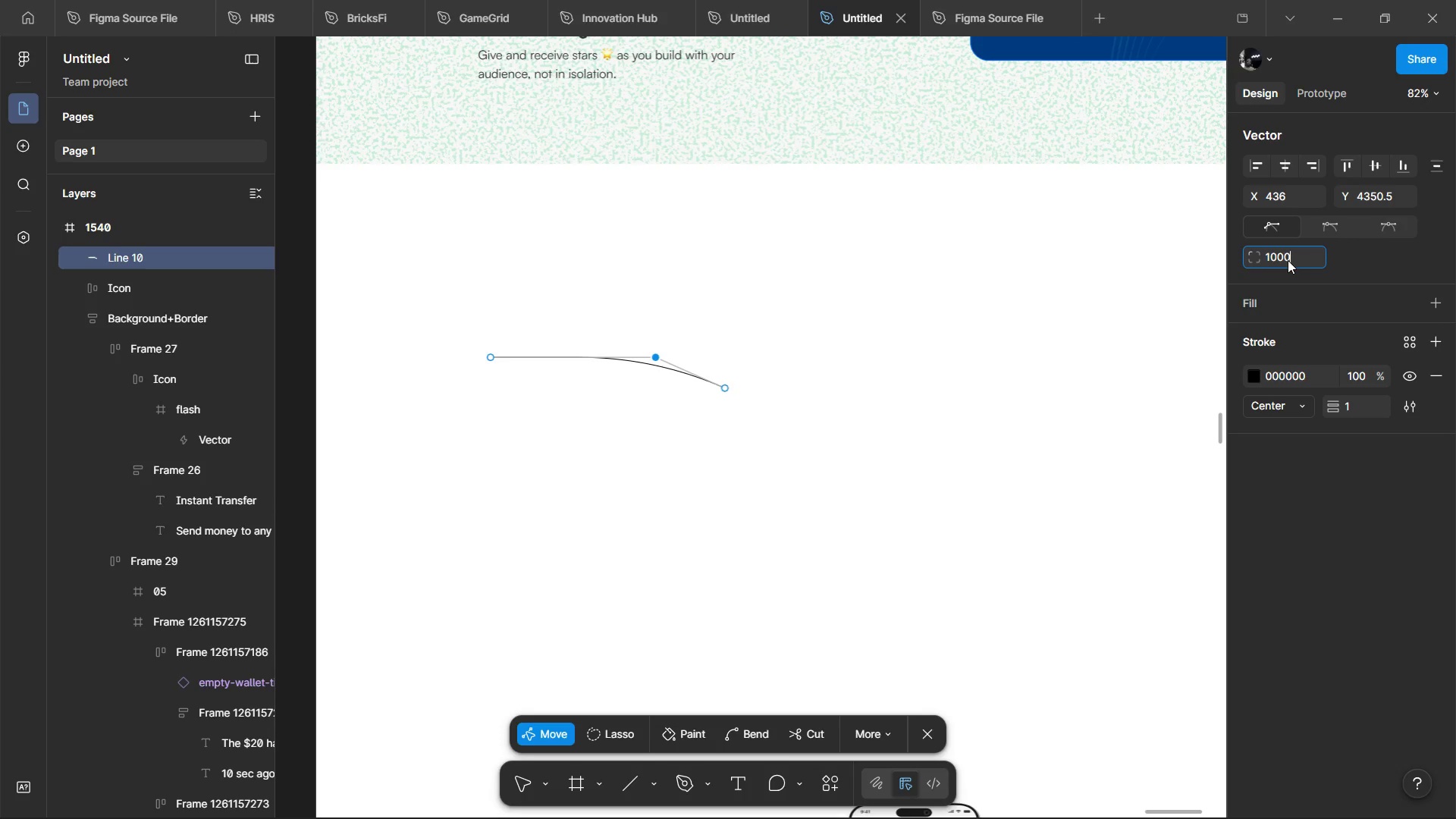 
key(Backspace)
 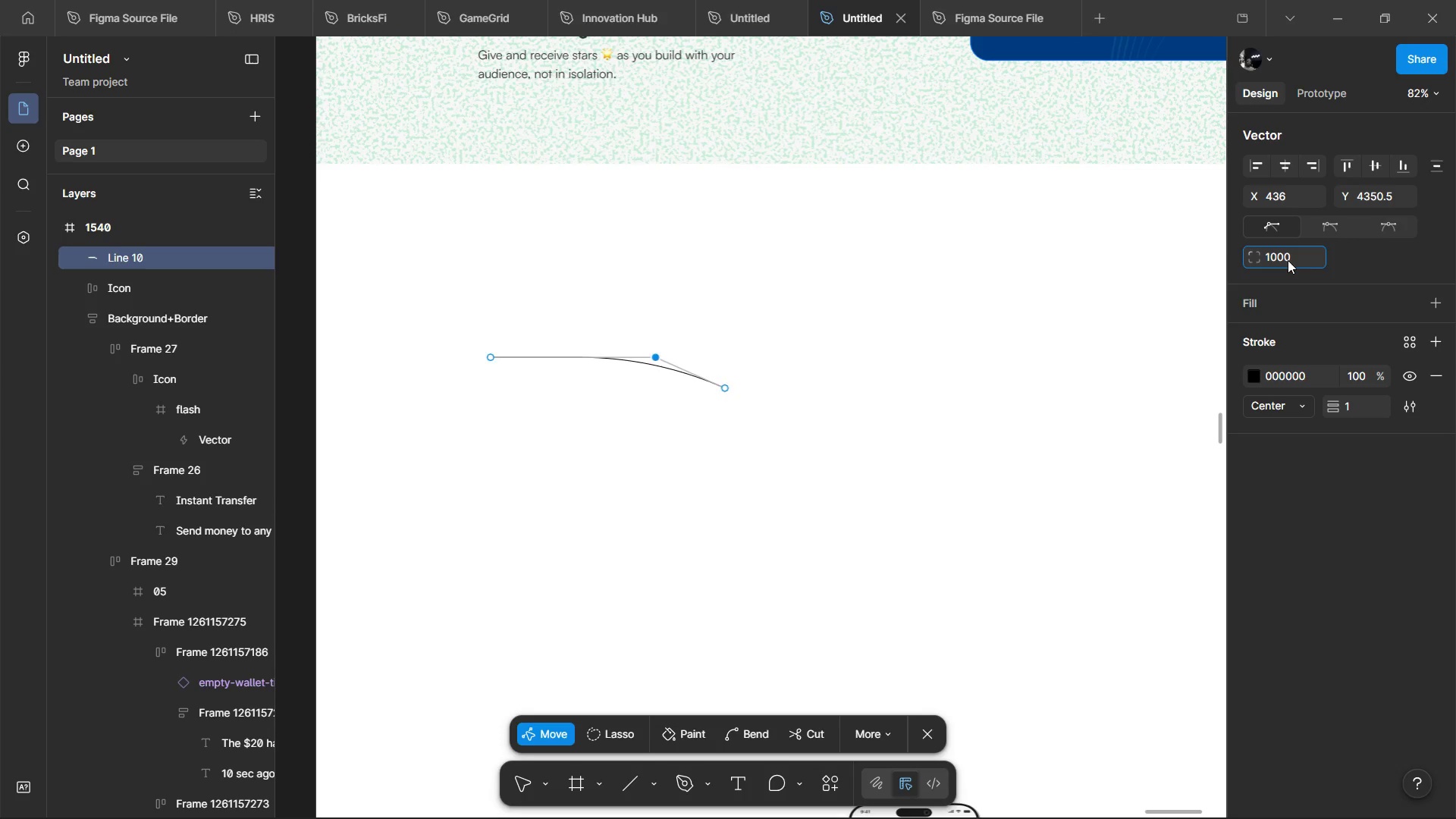 
key(Enter)
 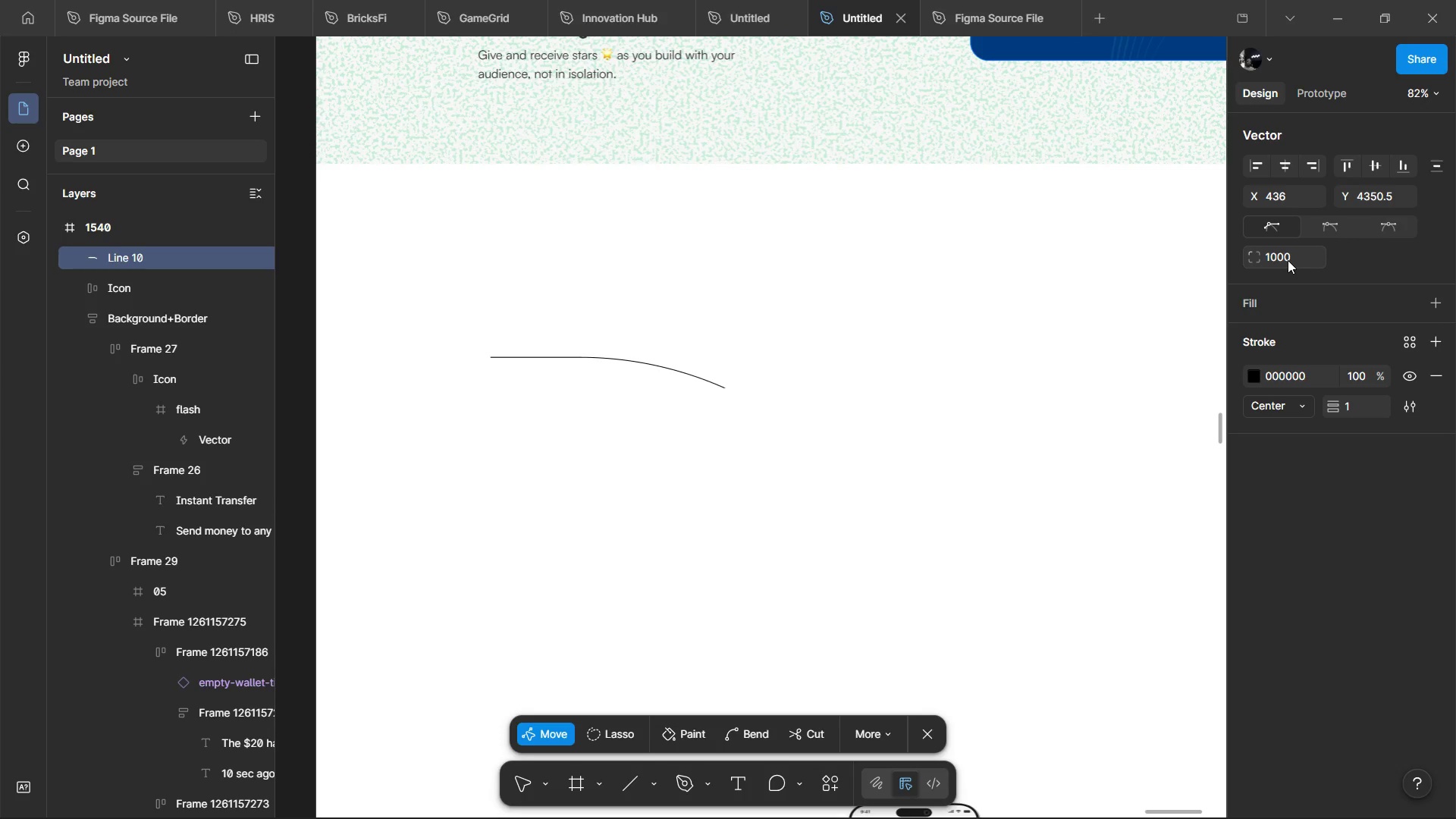 
left_click([1288, 260])
 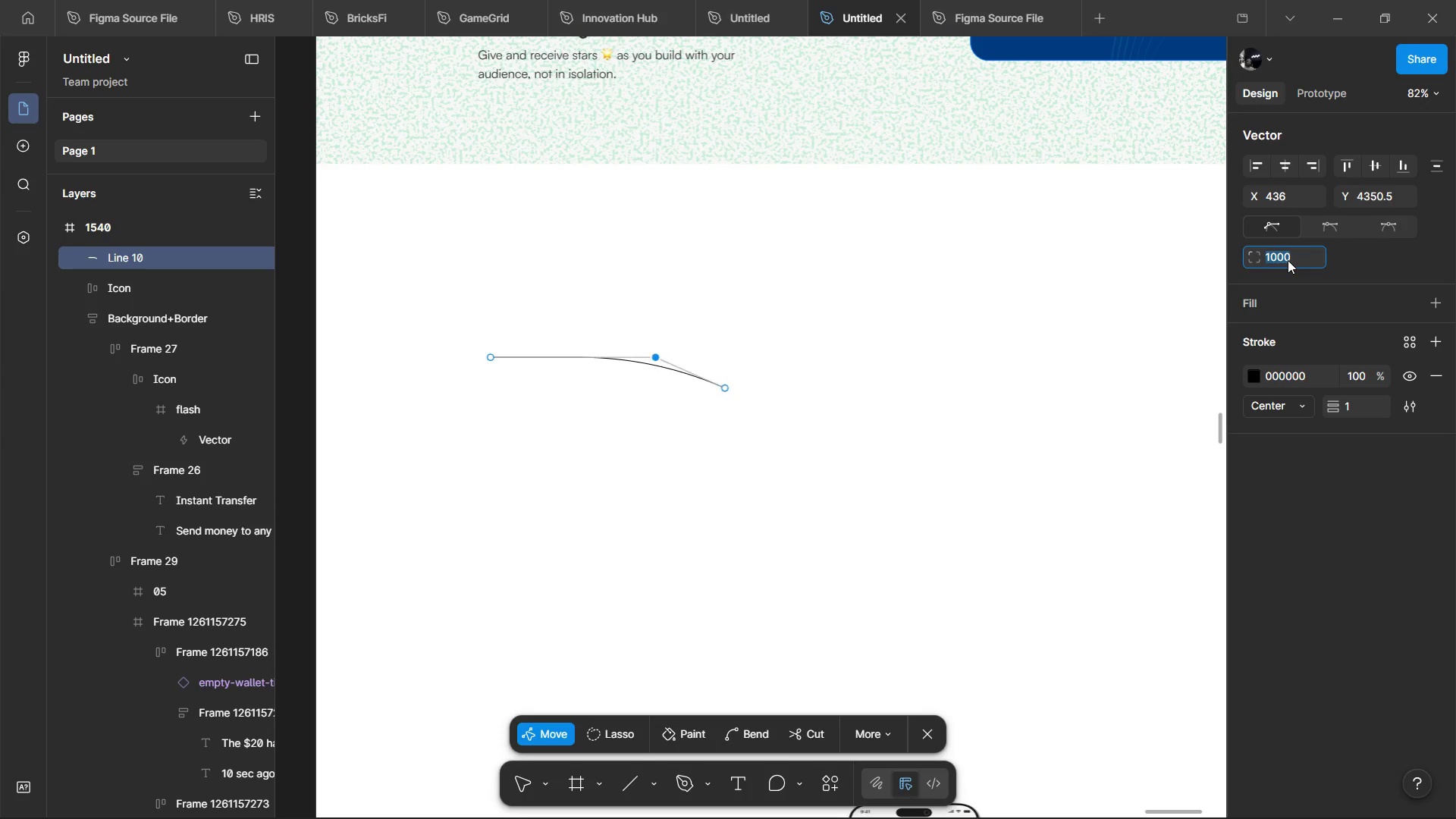 
key(ArrowRight)
 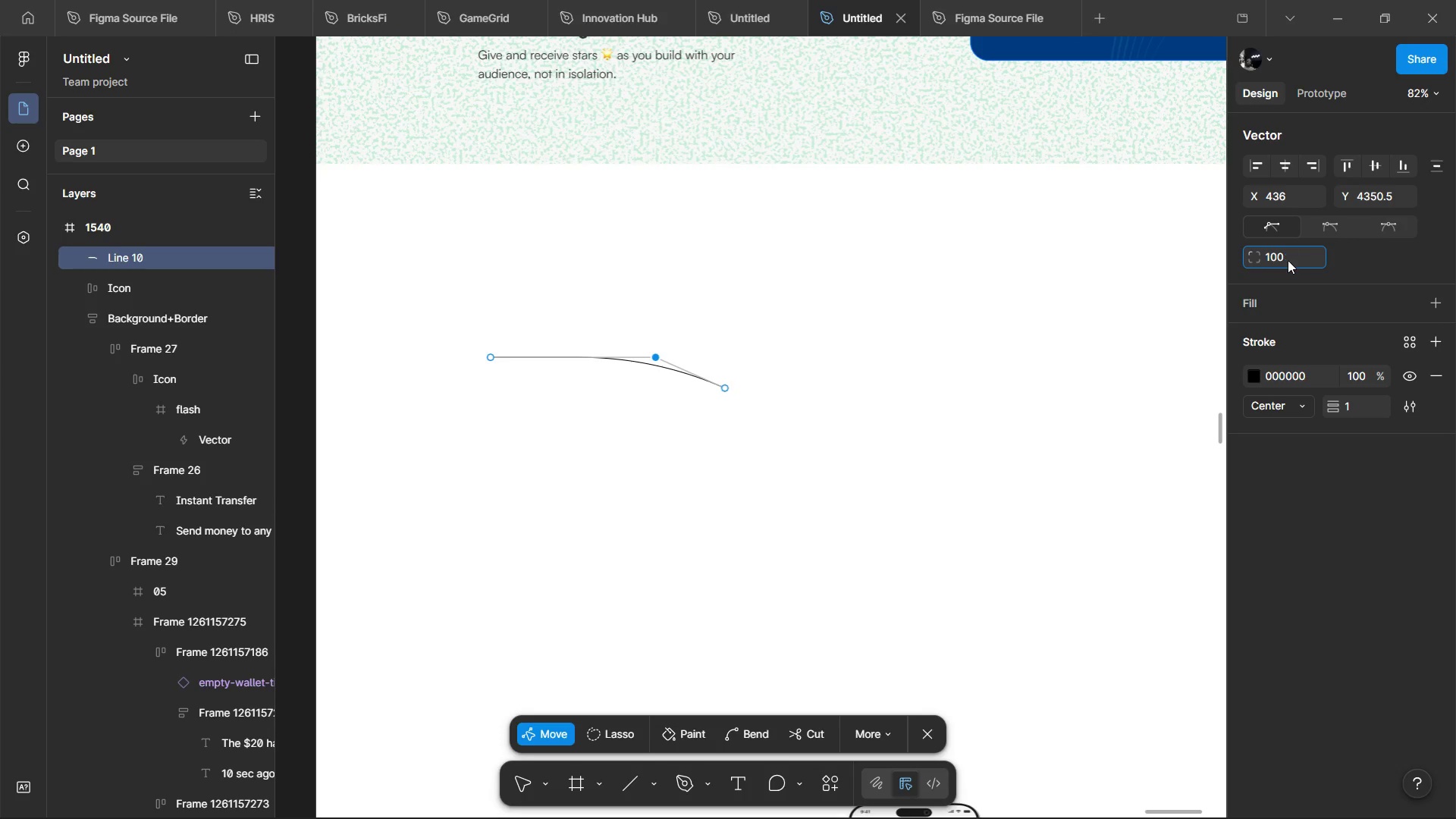 
key(Backspace)
 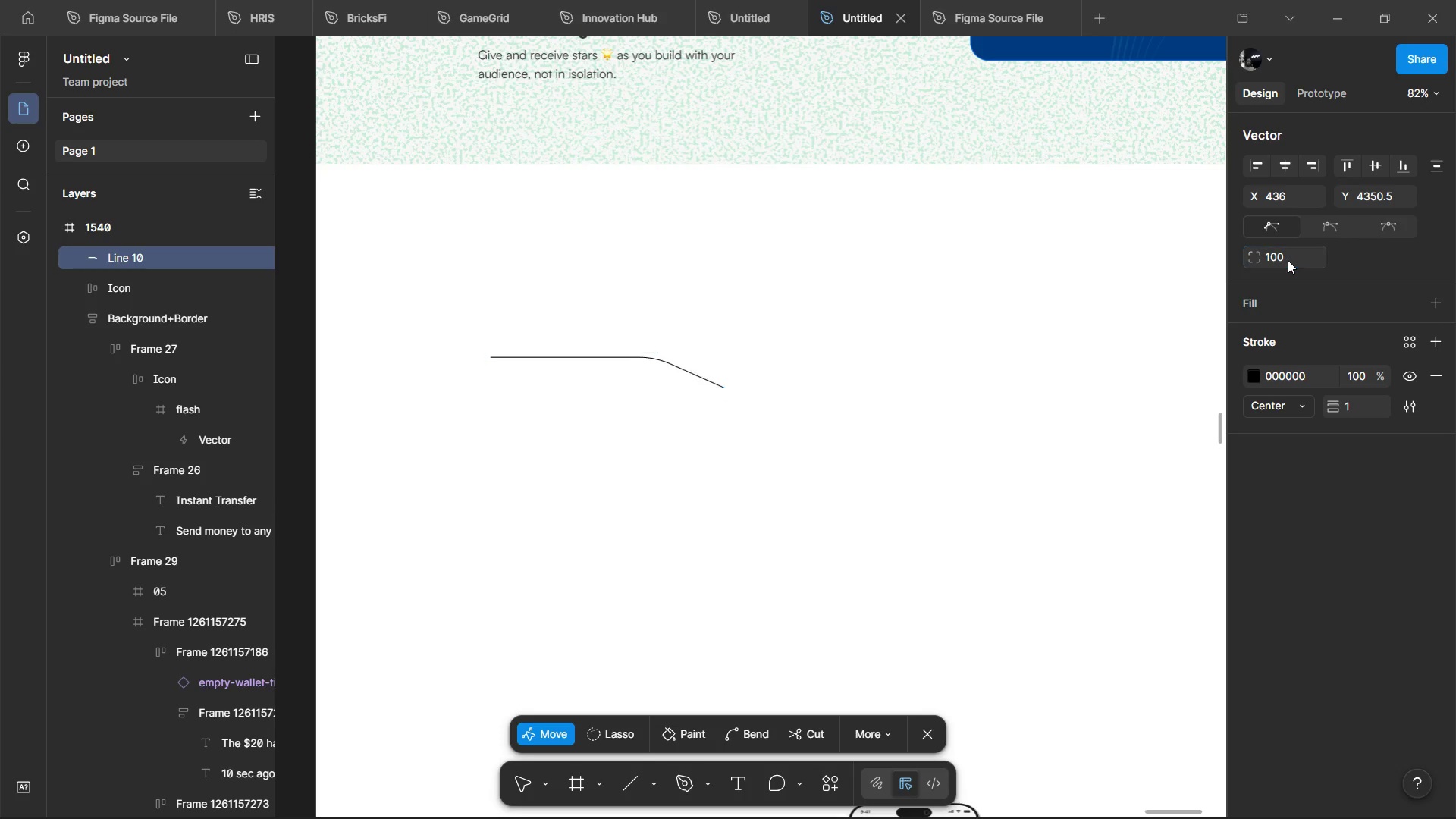 
key(Enter)
 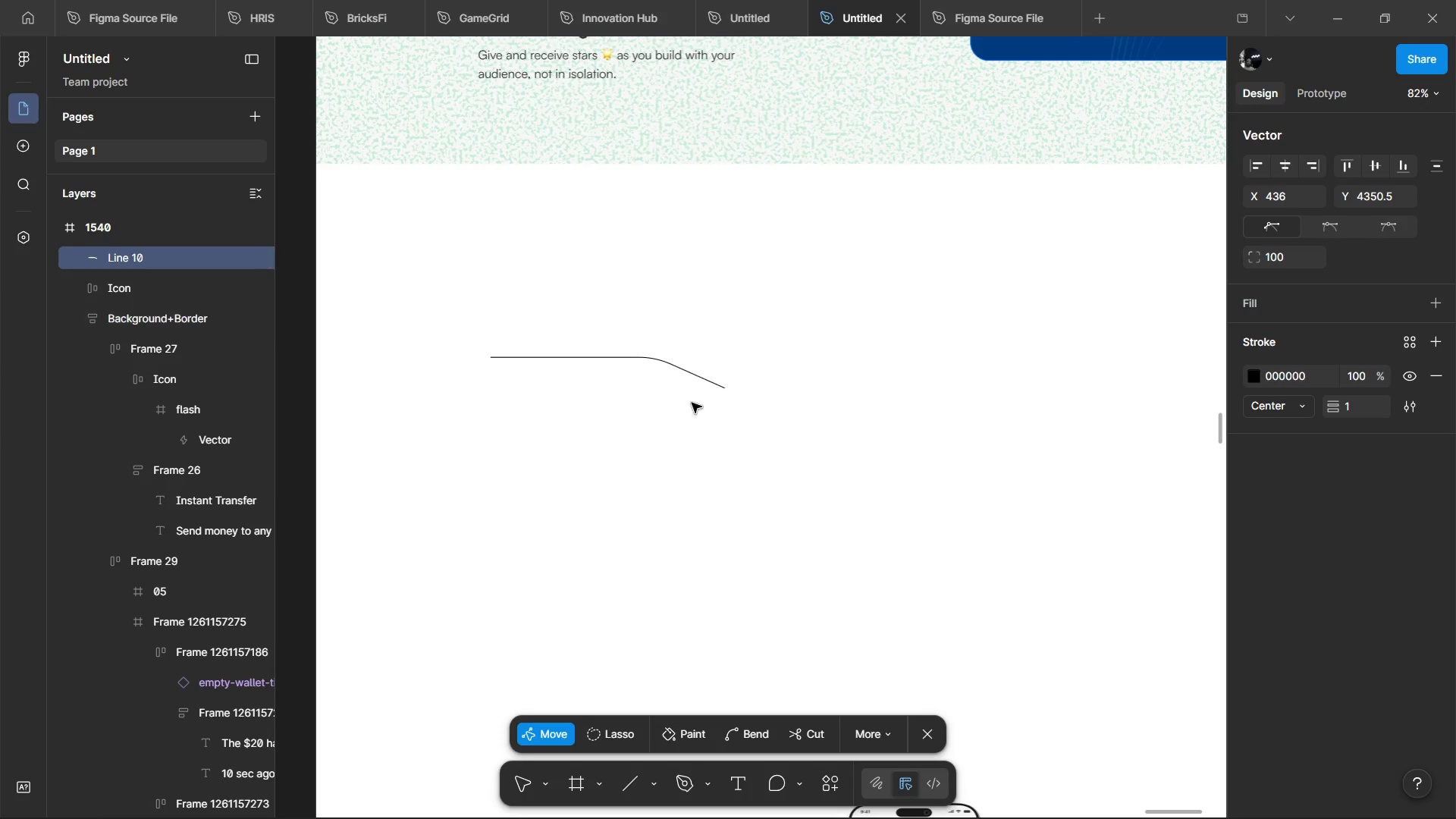 
left_click([692, 403])
 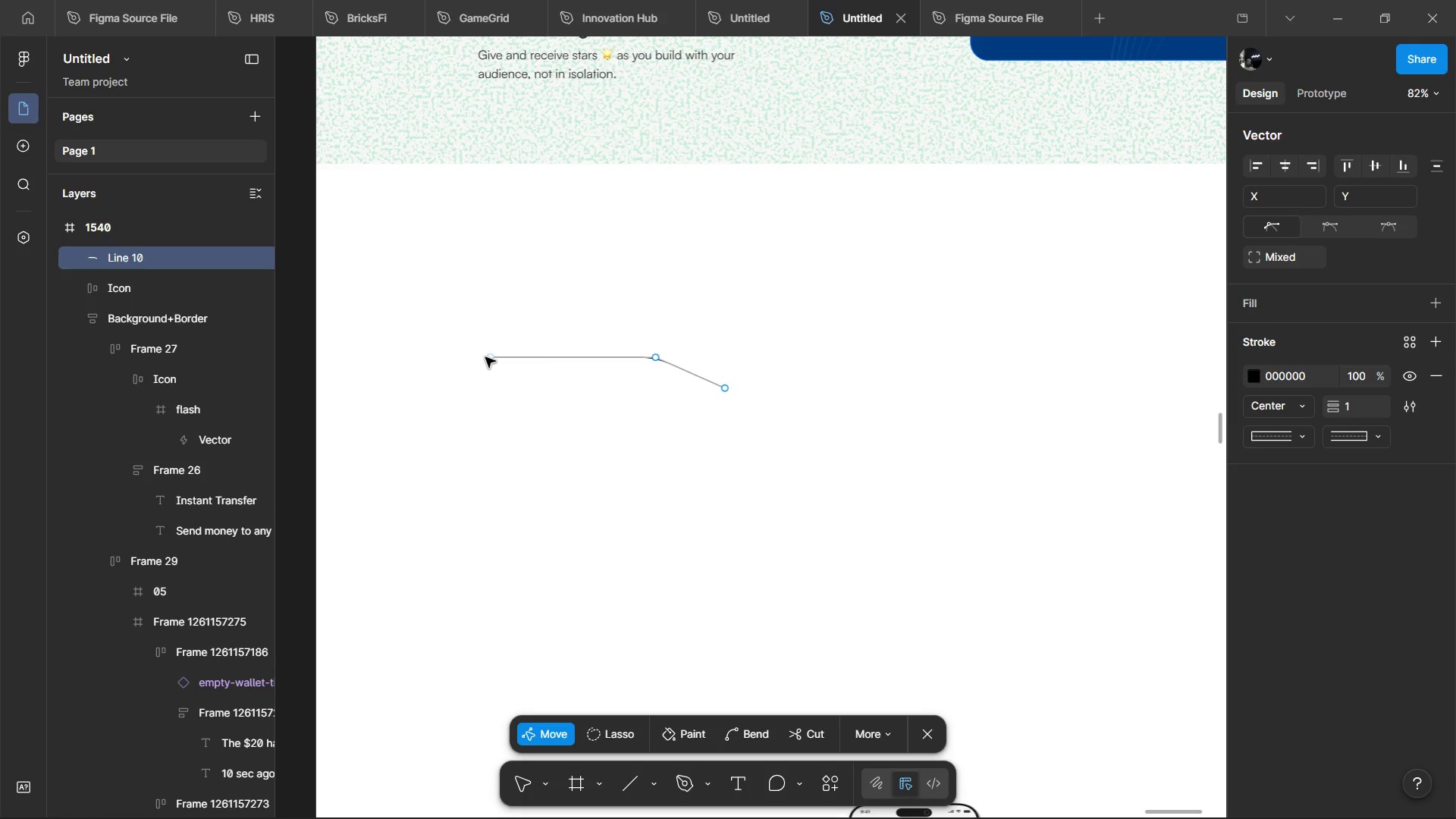 
left_click_drag(start_coordinate=[488, 356], to_coordinate=[551, 356])
 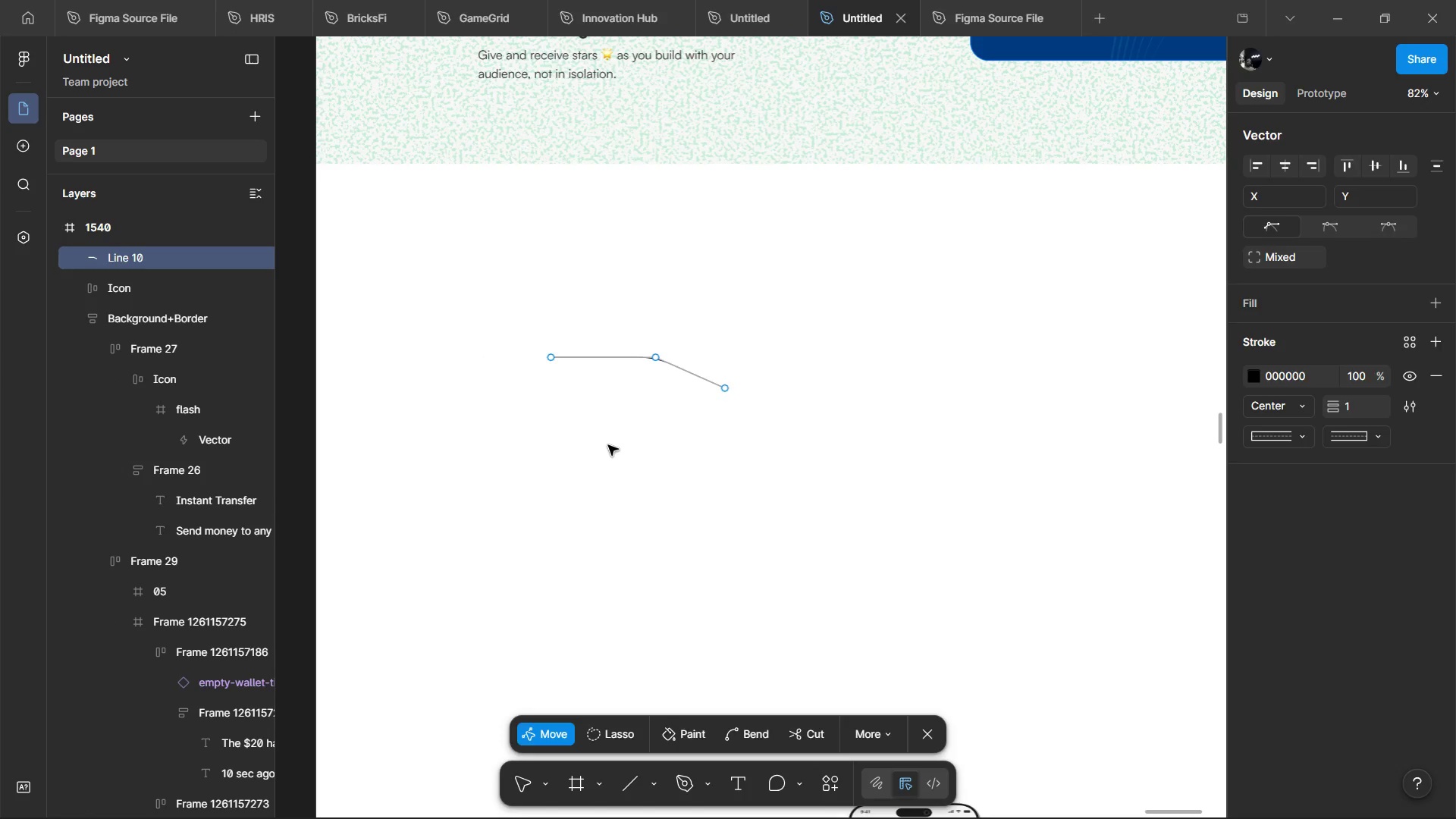 
double_click([608, 445])
 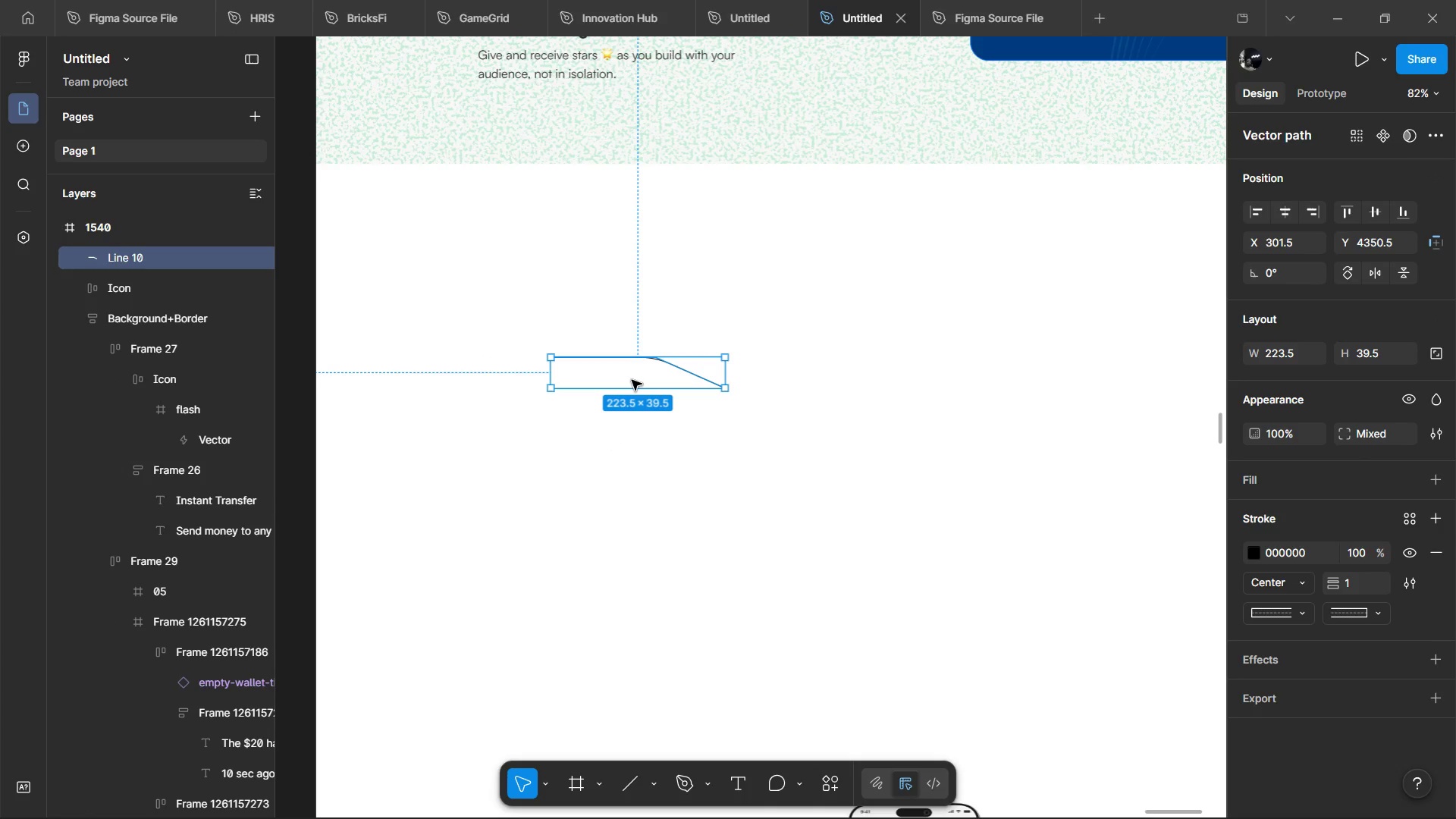 
key(Shift+ShiftLeft)
 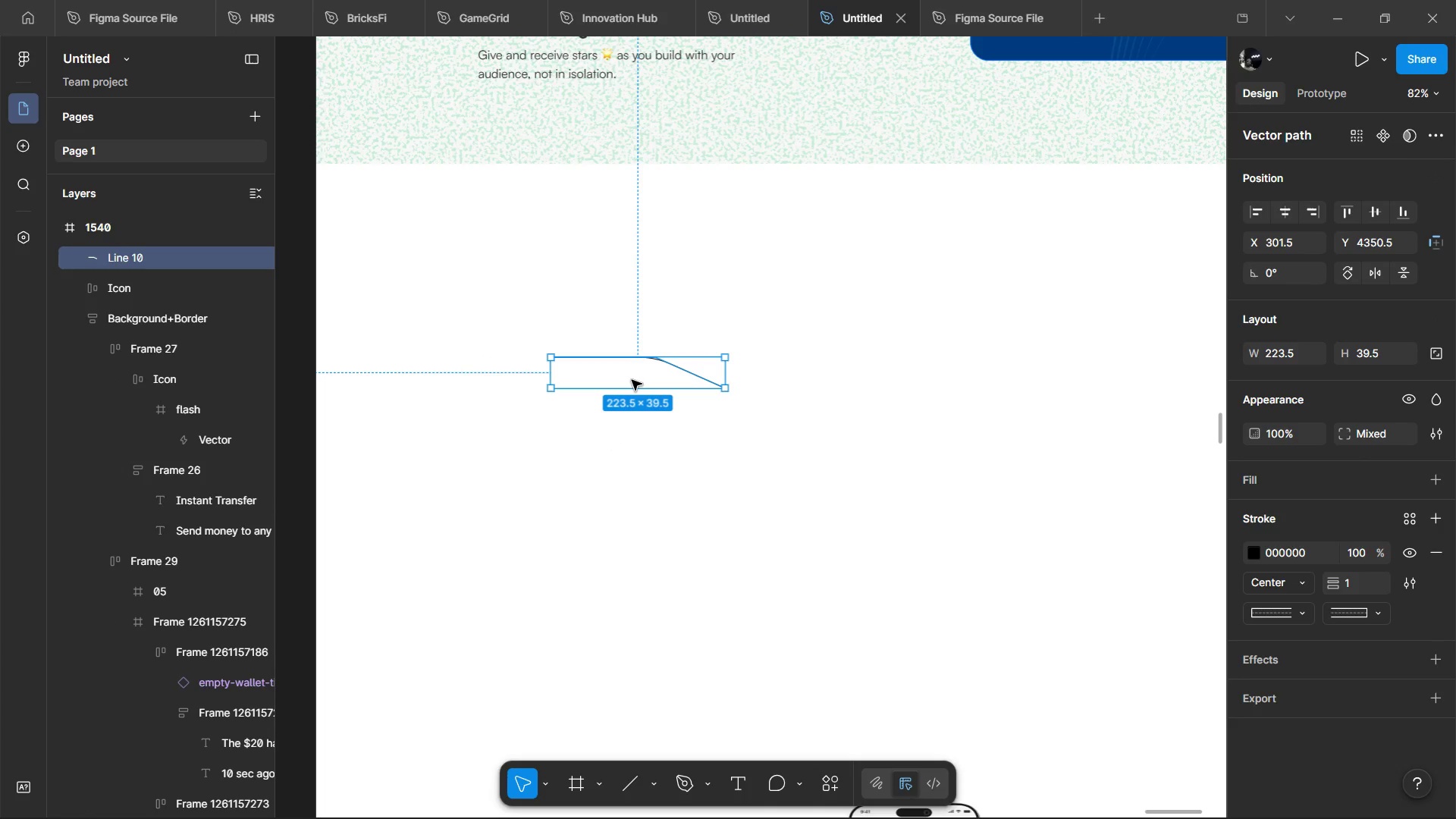 
hold_key(key=ShiftLeft, duration=3.34)
 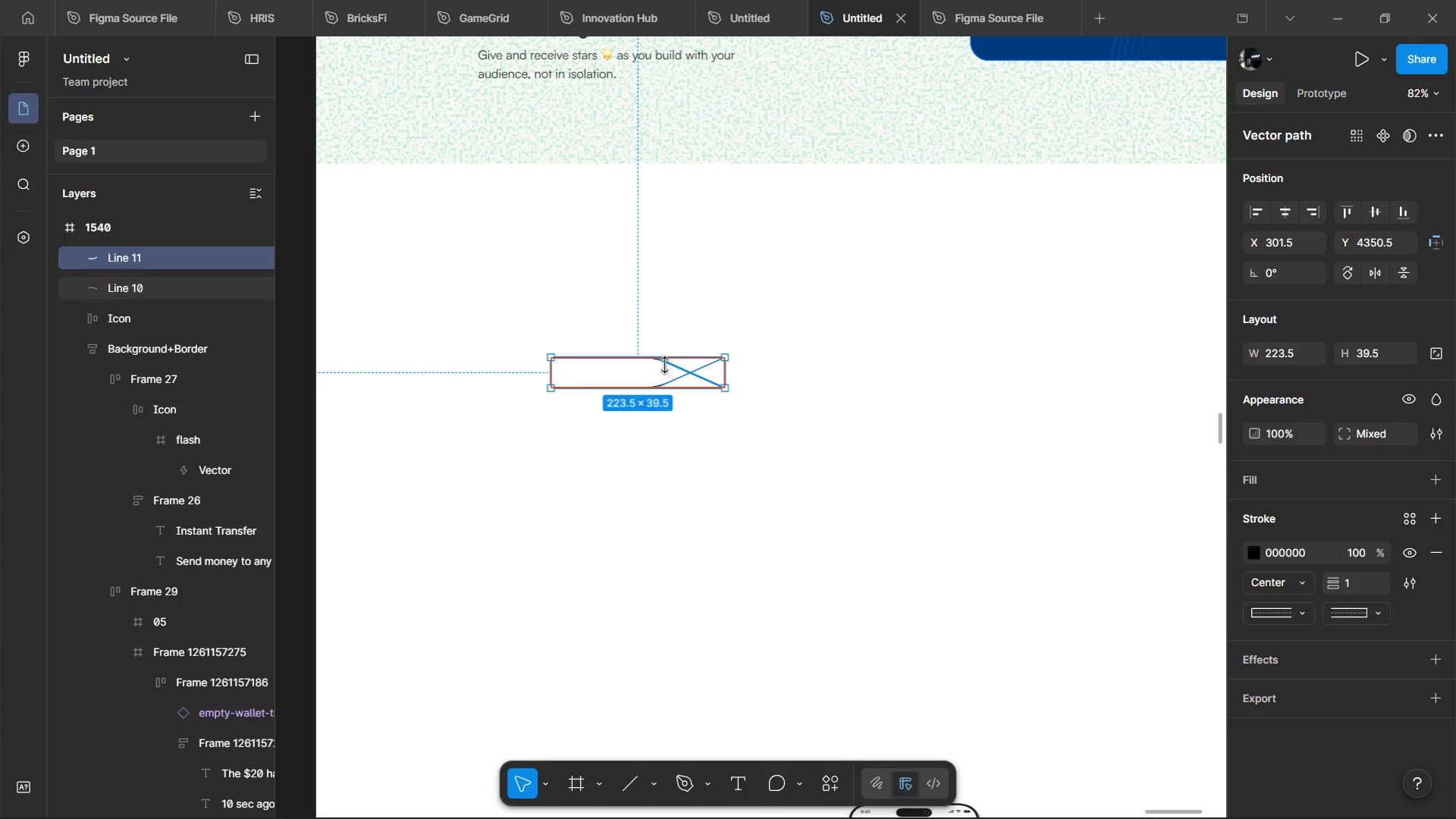 
key(Control+D)
 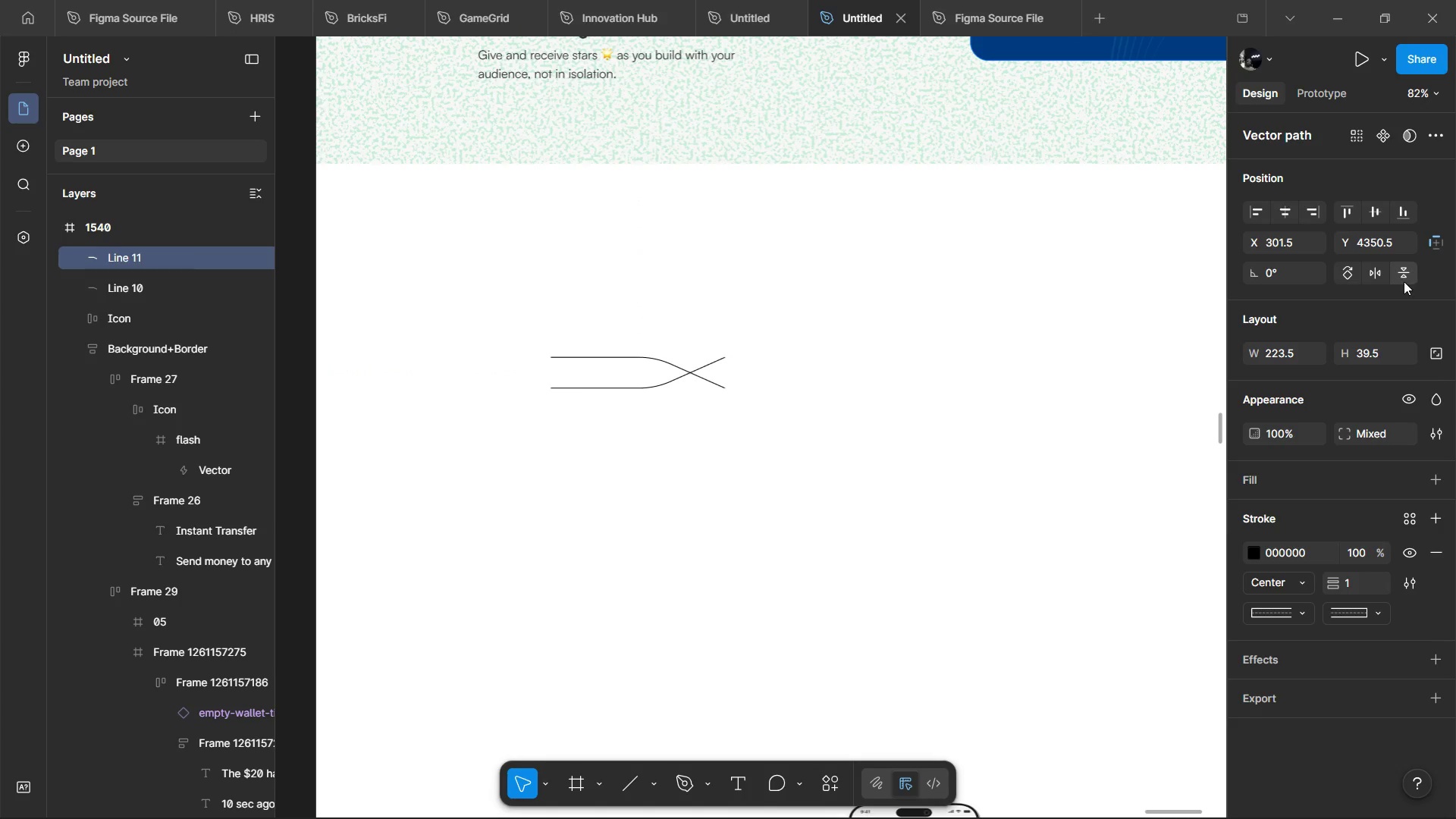 
key(Alt+Shift+ArrowDown)
 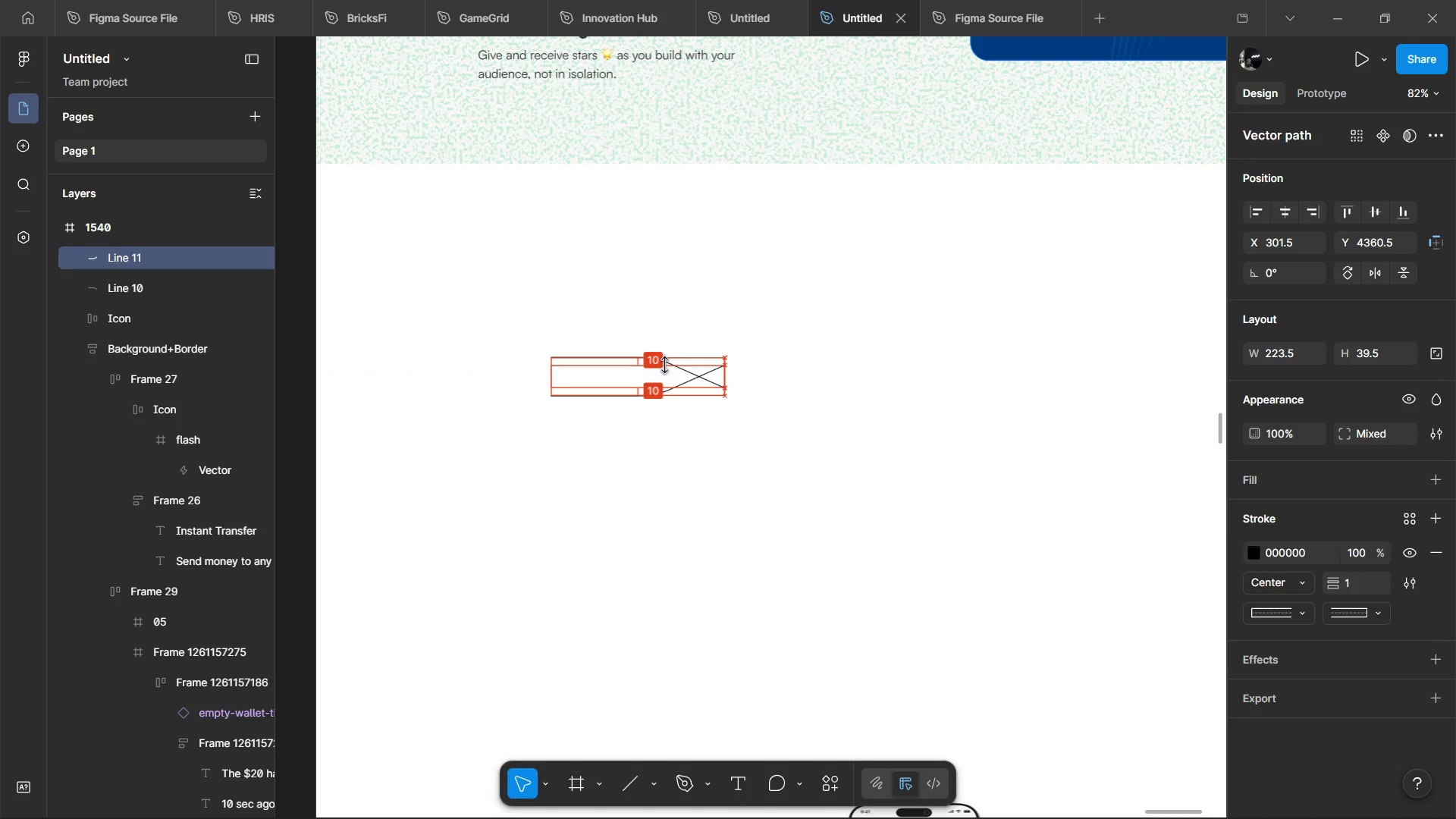 
key(Alt+Shift+ArrowDown)
 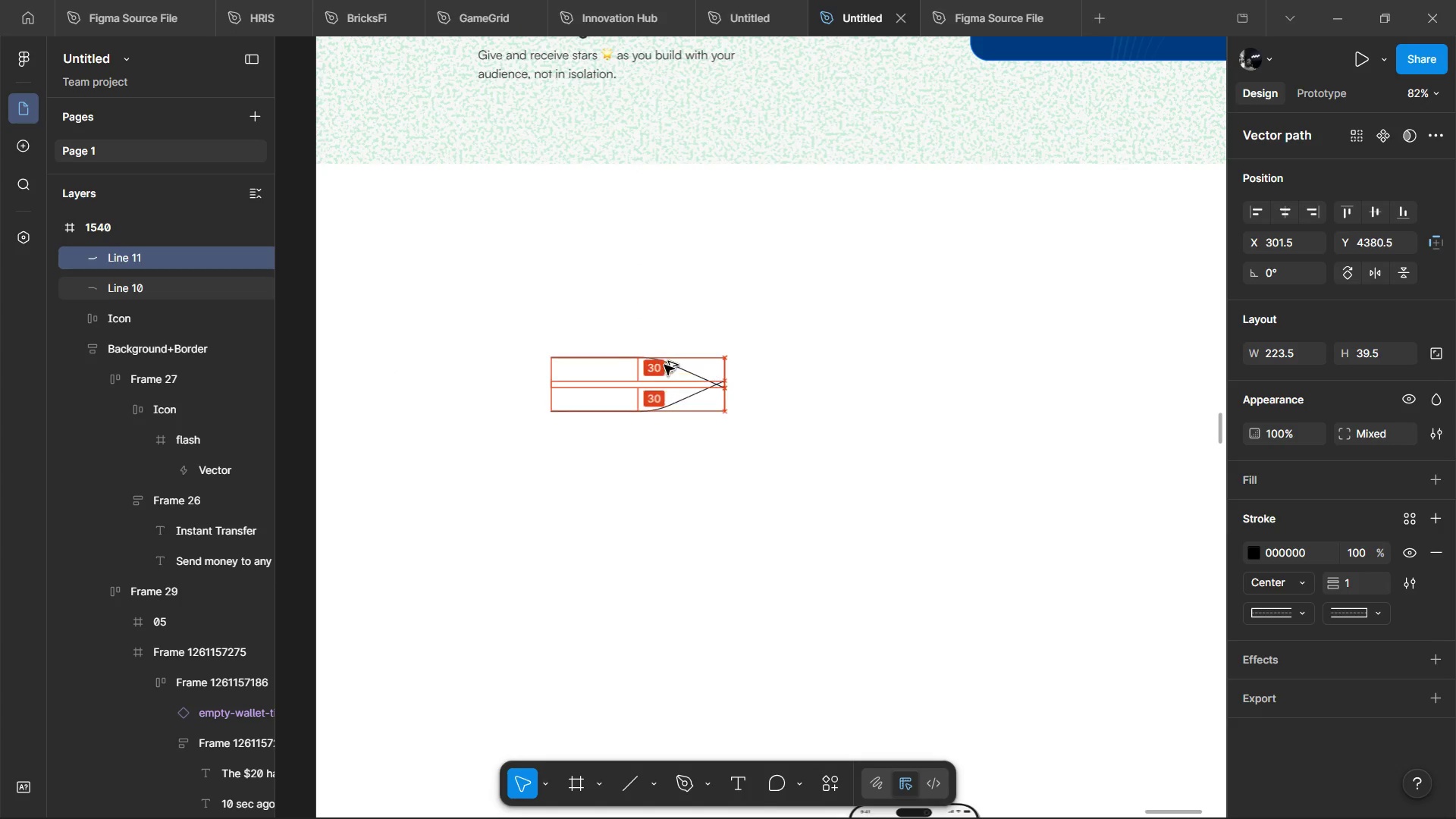 
key(Alt+Shift+ArrowDown)
 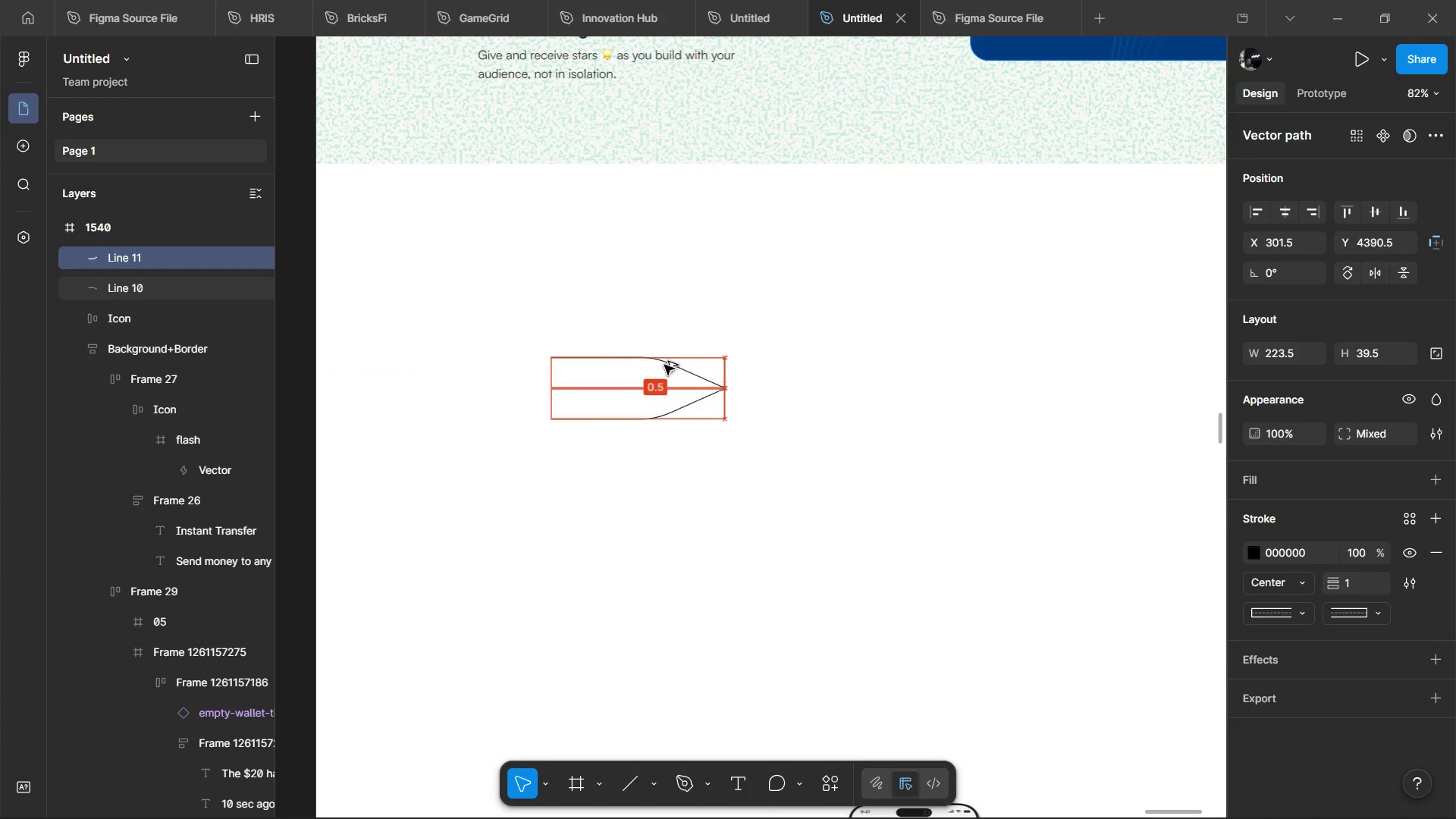 
key(Alt+Shift+ArrowDown)
 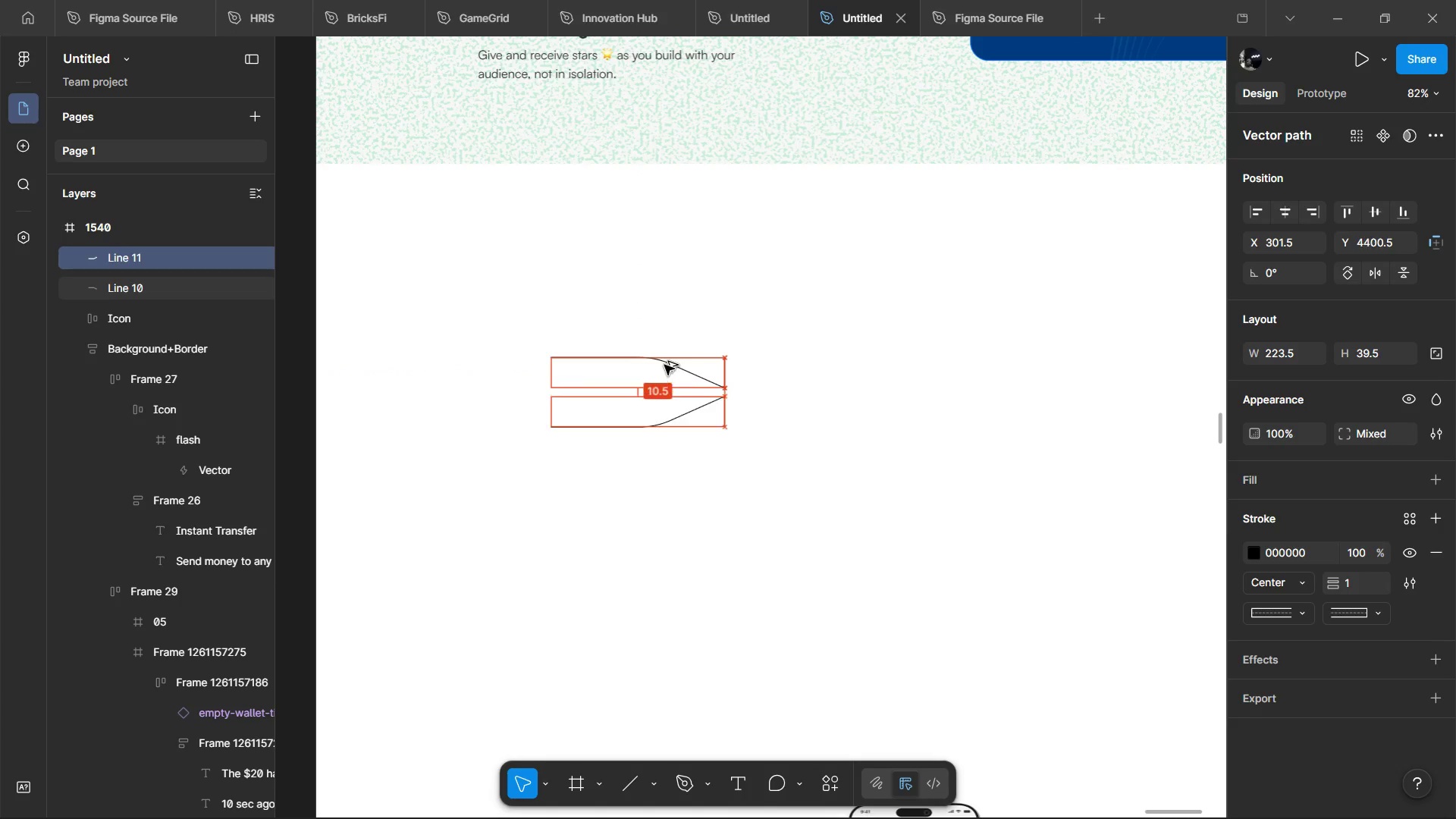 
key(Alt+Shift+ArrowDown)
 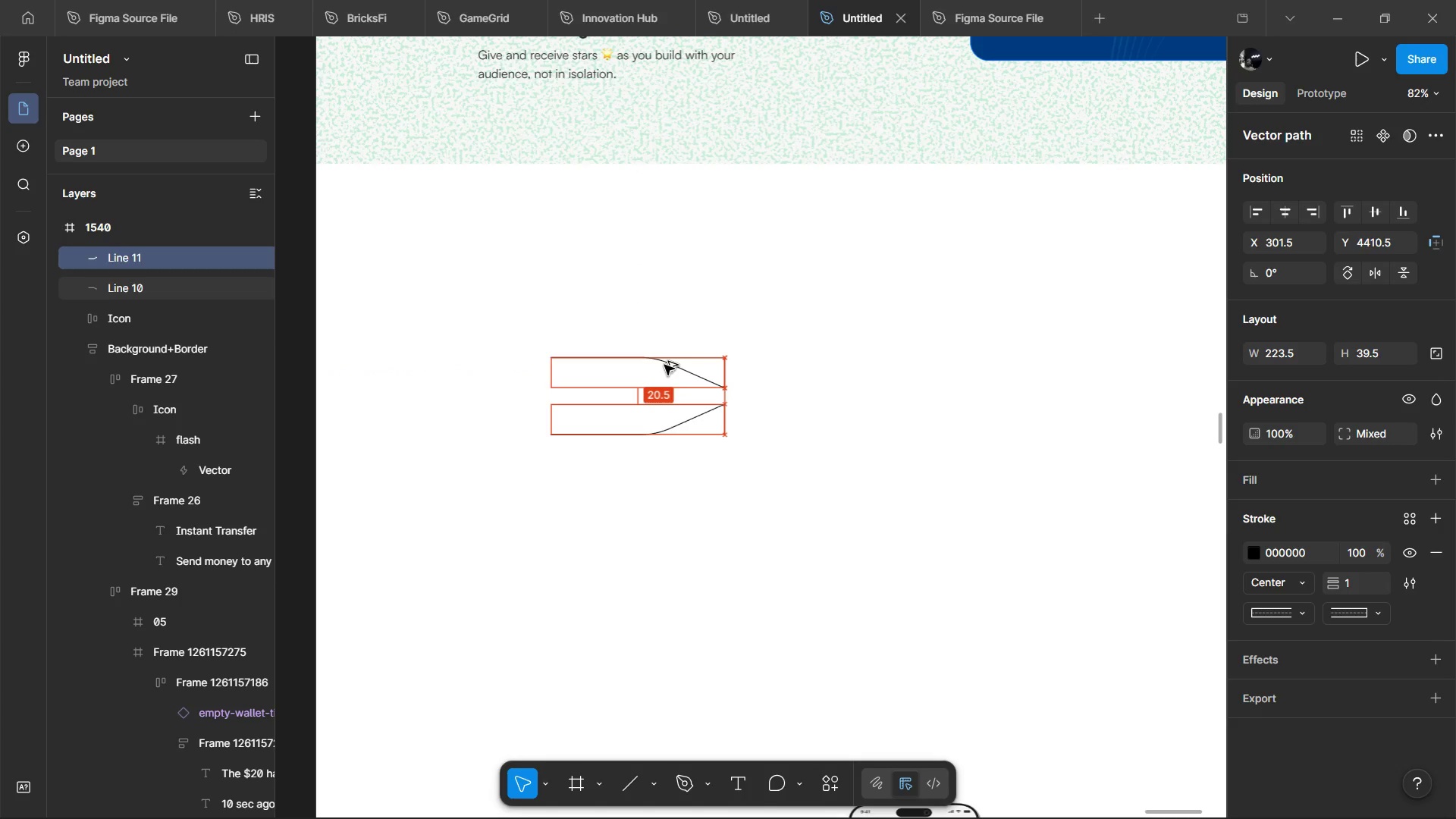 
key(Alt+Shift+ArrowDown)
 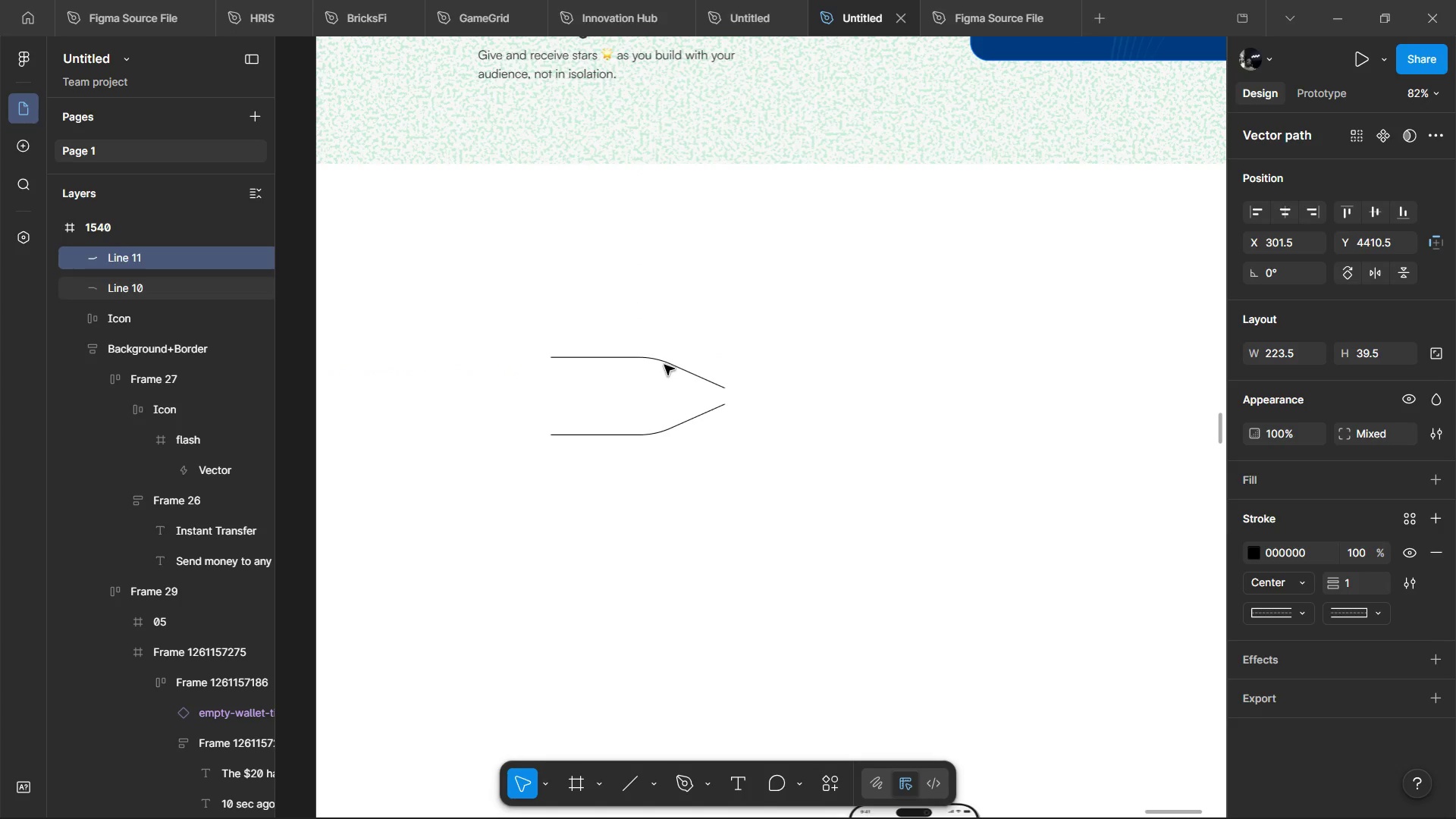 
key(Alt+AltLeft)
 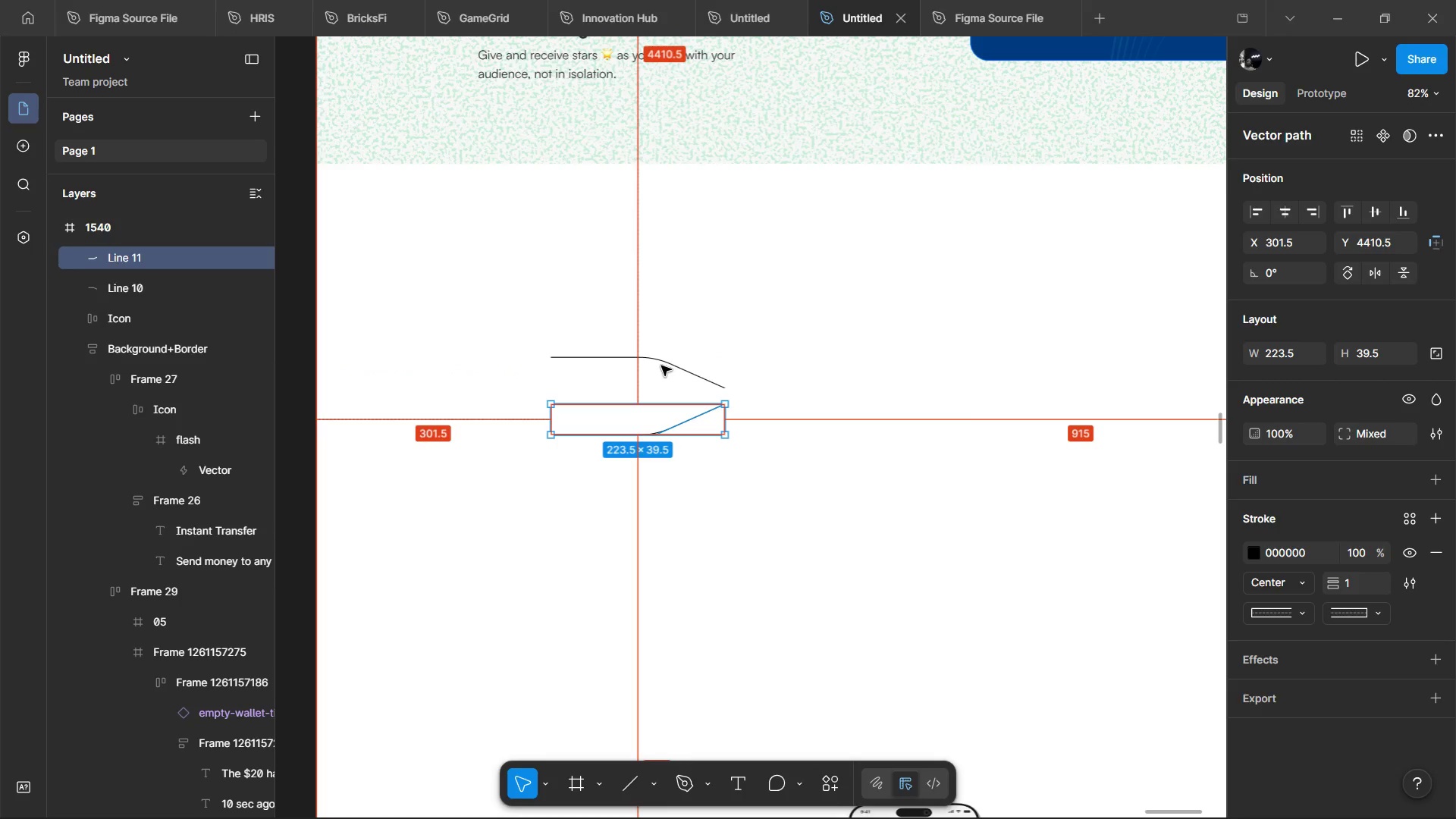 
key(Alt+Tab)
 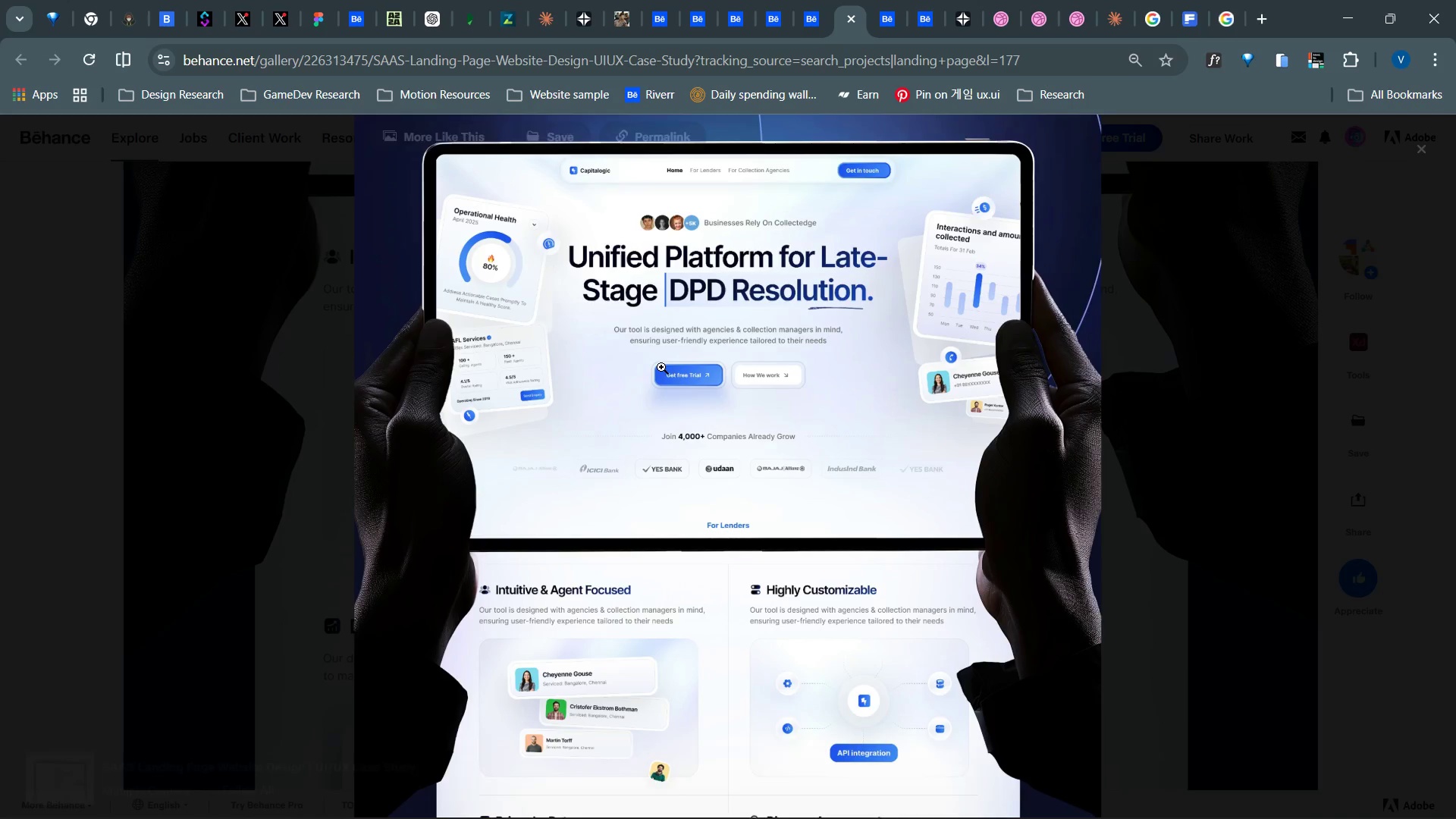 
key(Alt+AltLeft)
 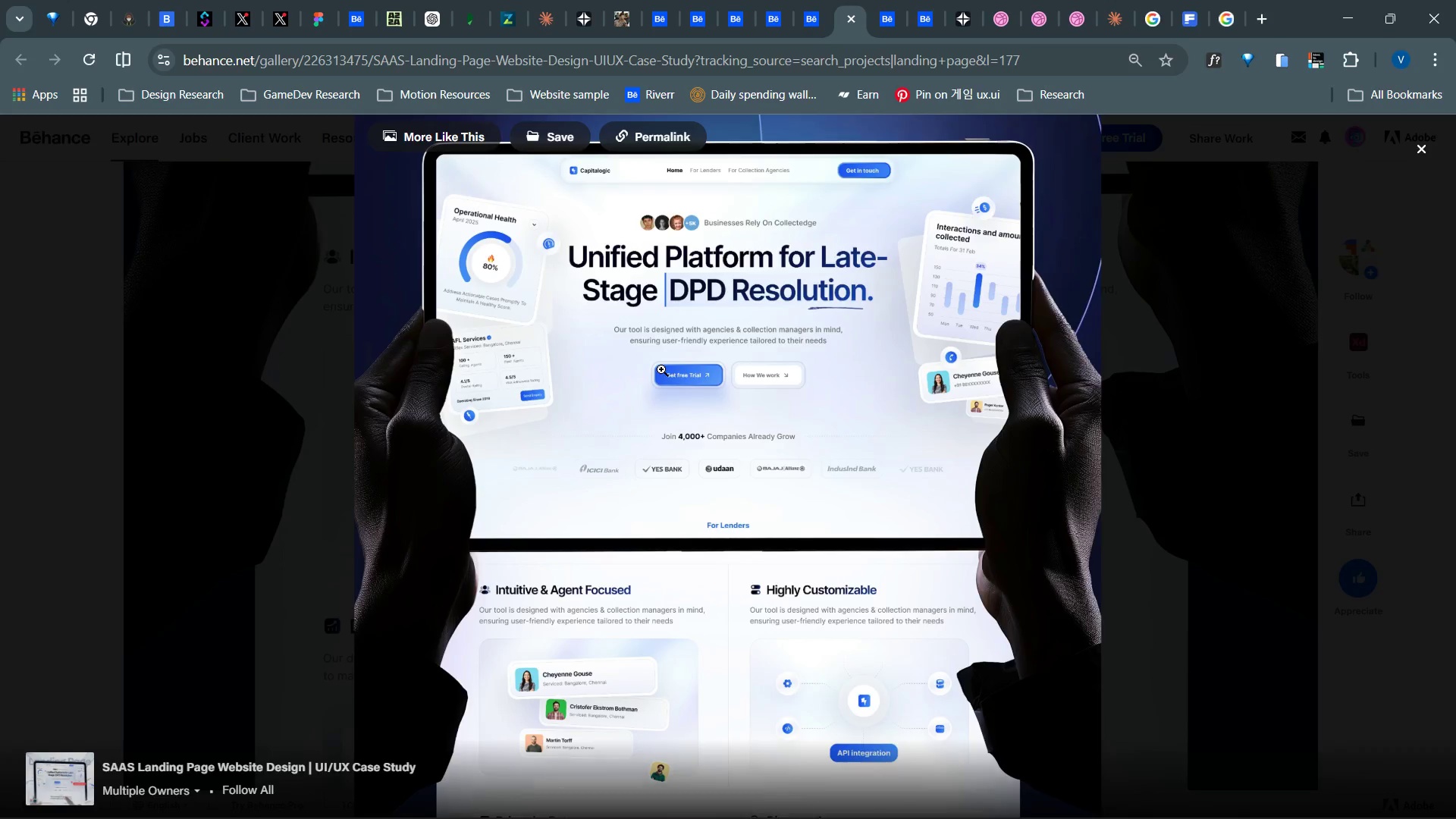 
key(Alt+Tab)
 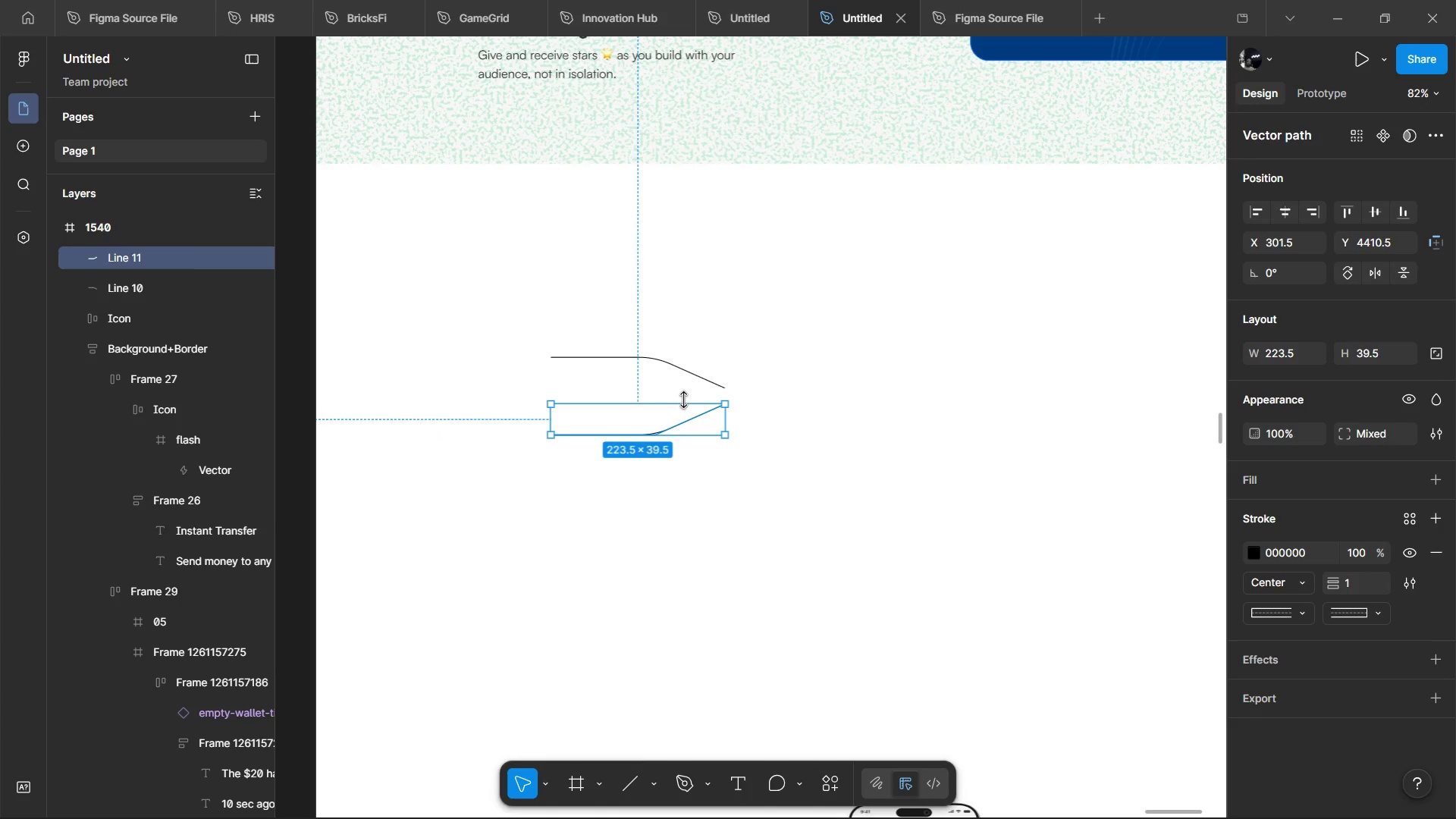 
hold_key(key=ShiftLeft, duration=1.52)
 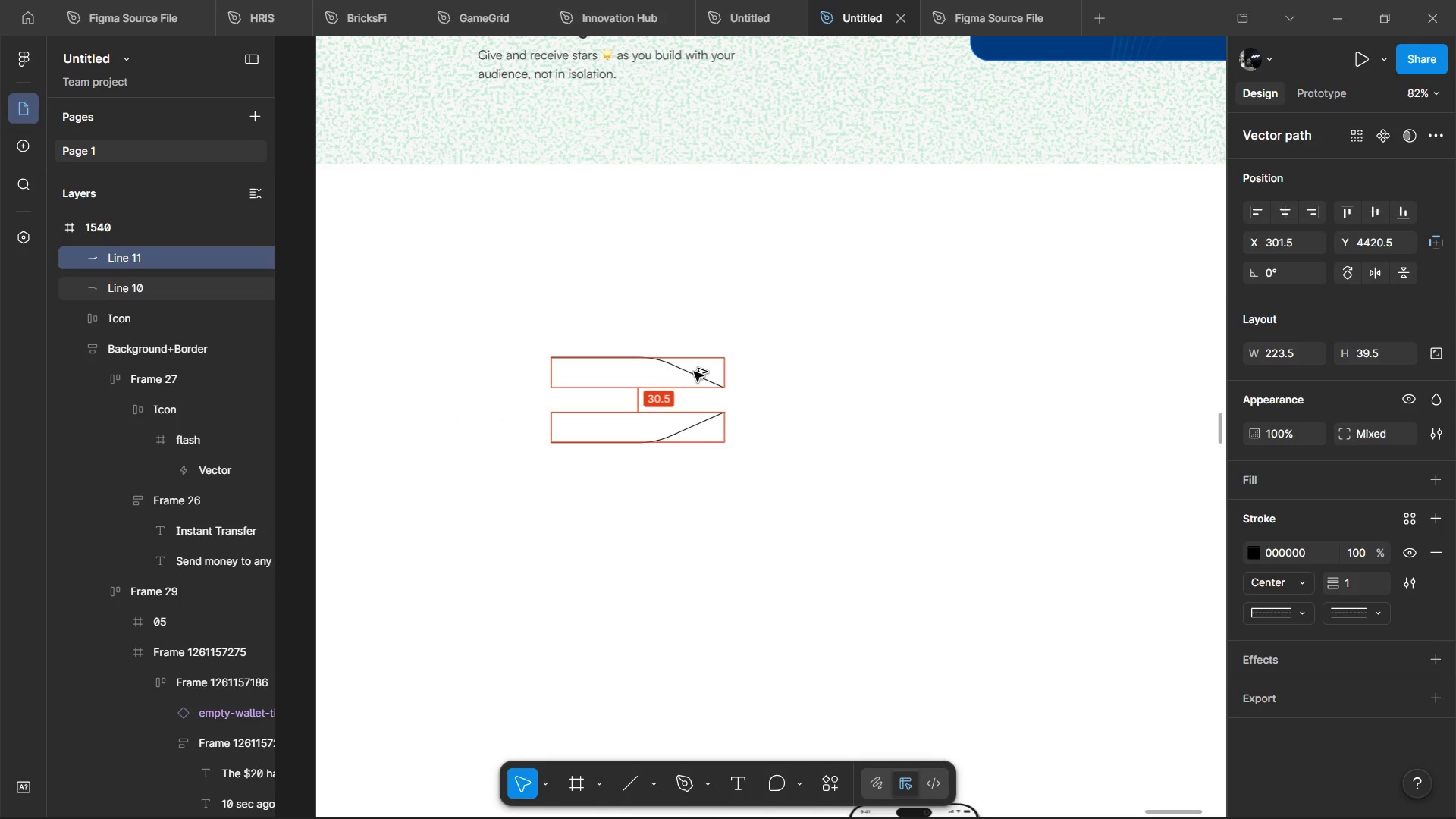 
key(Alt+Shift+ArrowDown)
 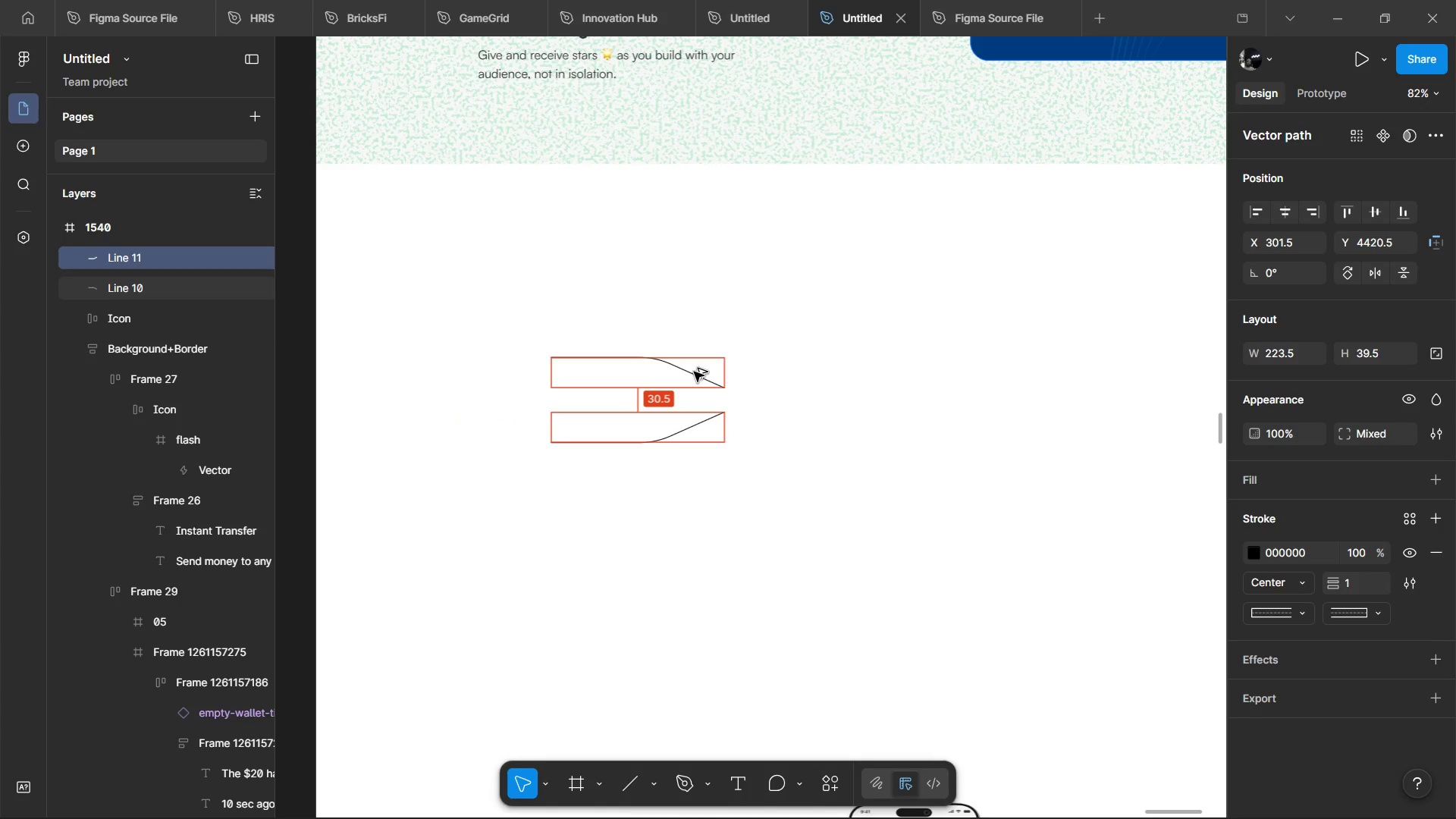 
key(Alt+Shift+ArrowDown)
 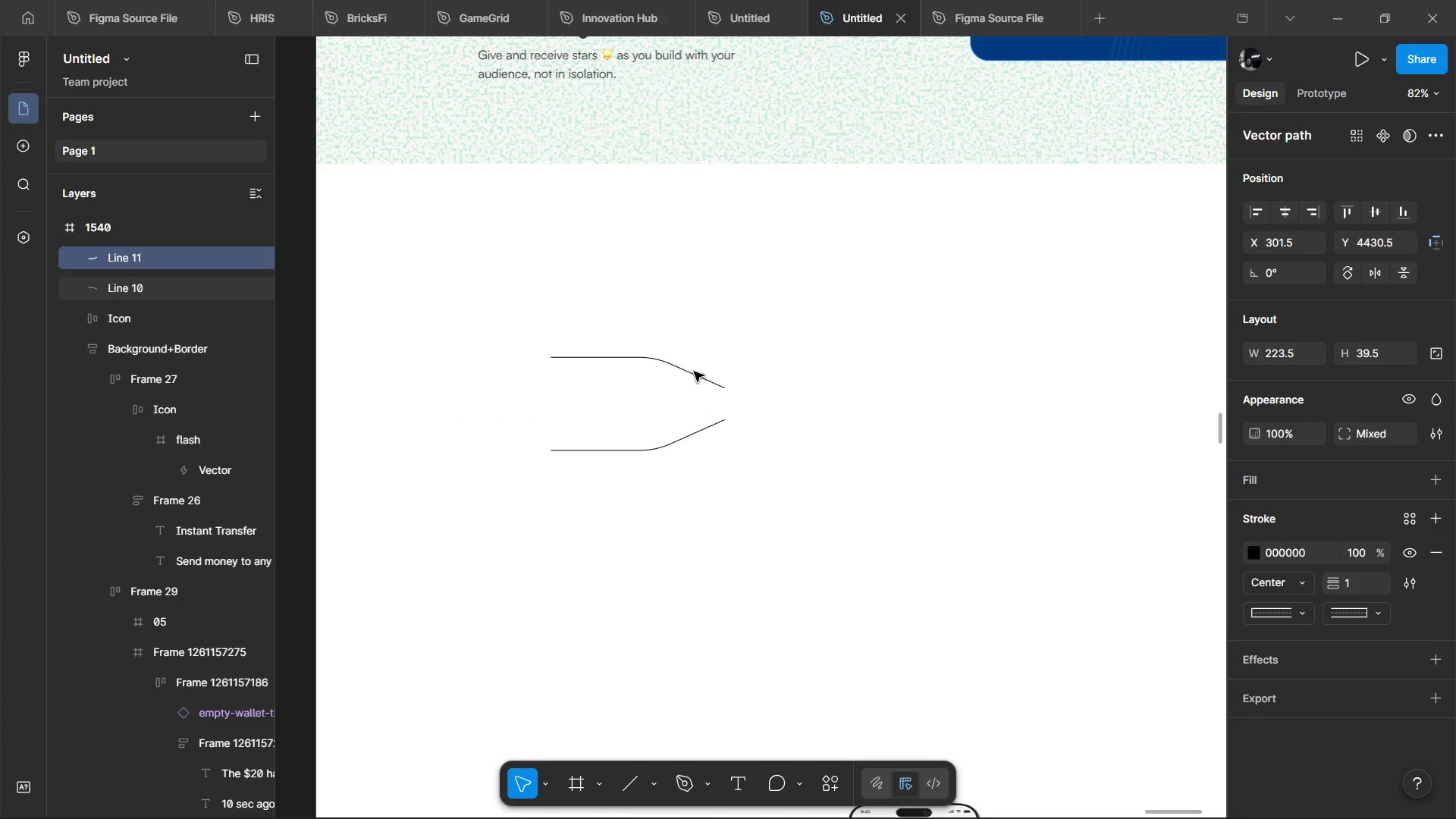 
key(Alt+AltLeft)
 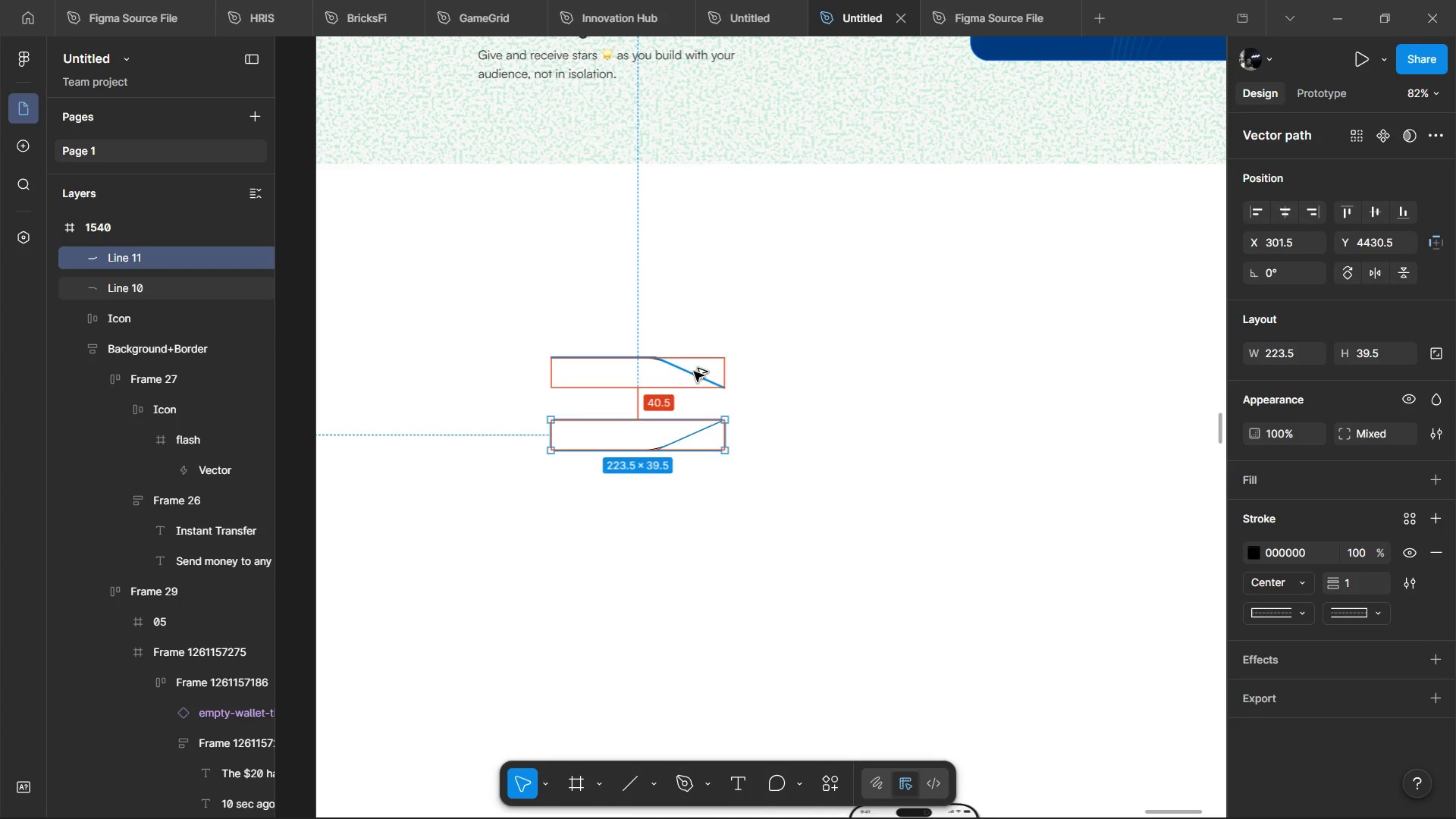 
key(Alt+Shift+ShiftLeft)
 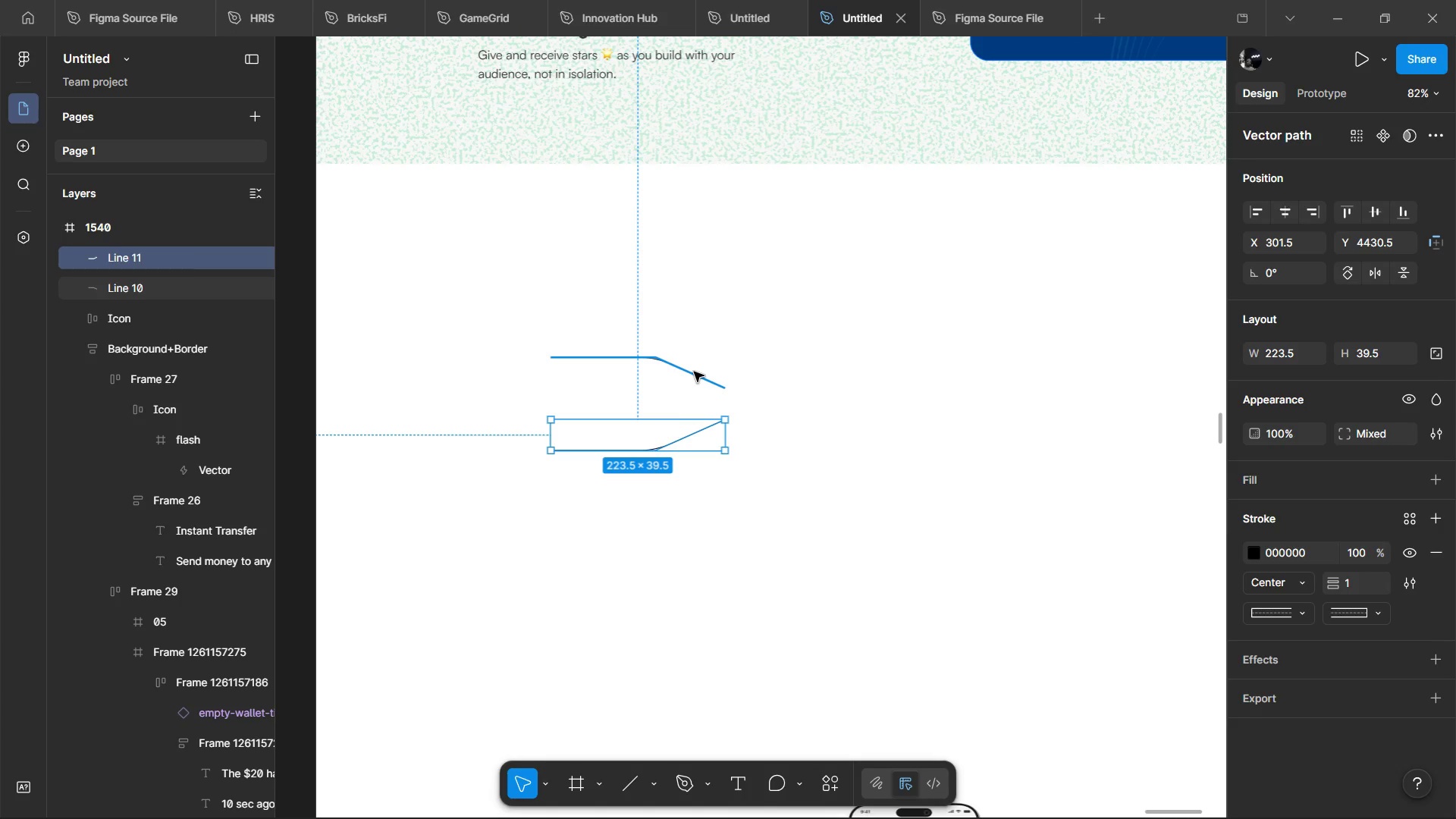 
hold_key(key=ShiftLeft, duration=1.52)
left_click([692, 378])
 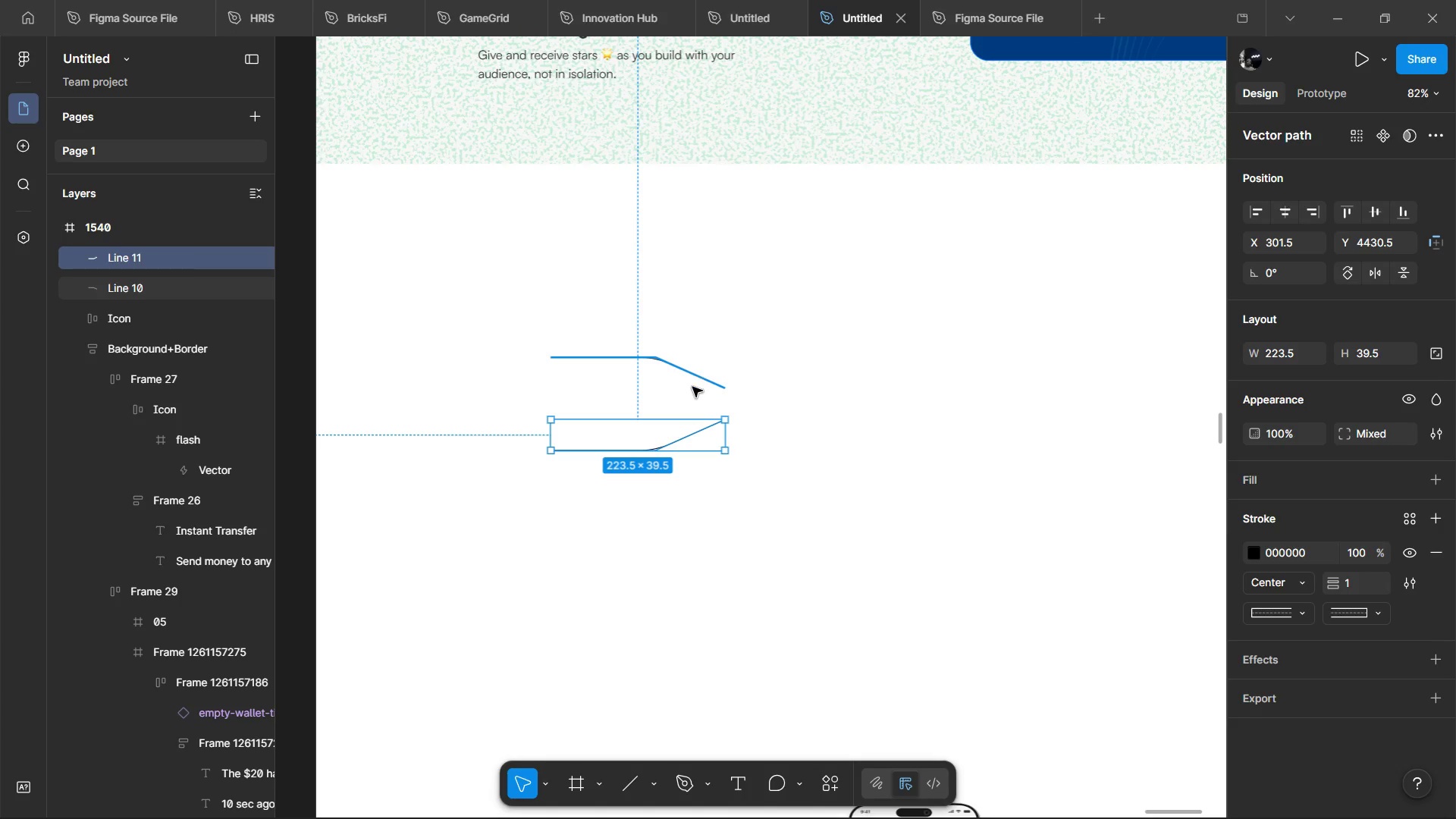 
hold_key(key=ShiftLeft, duration=0.77)
 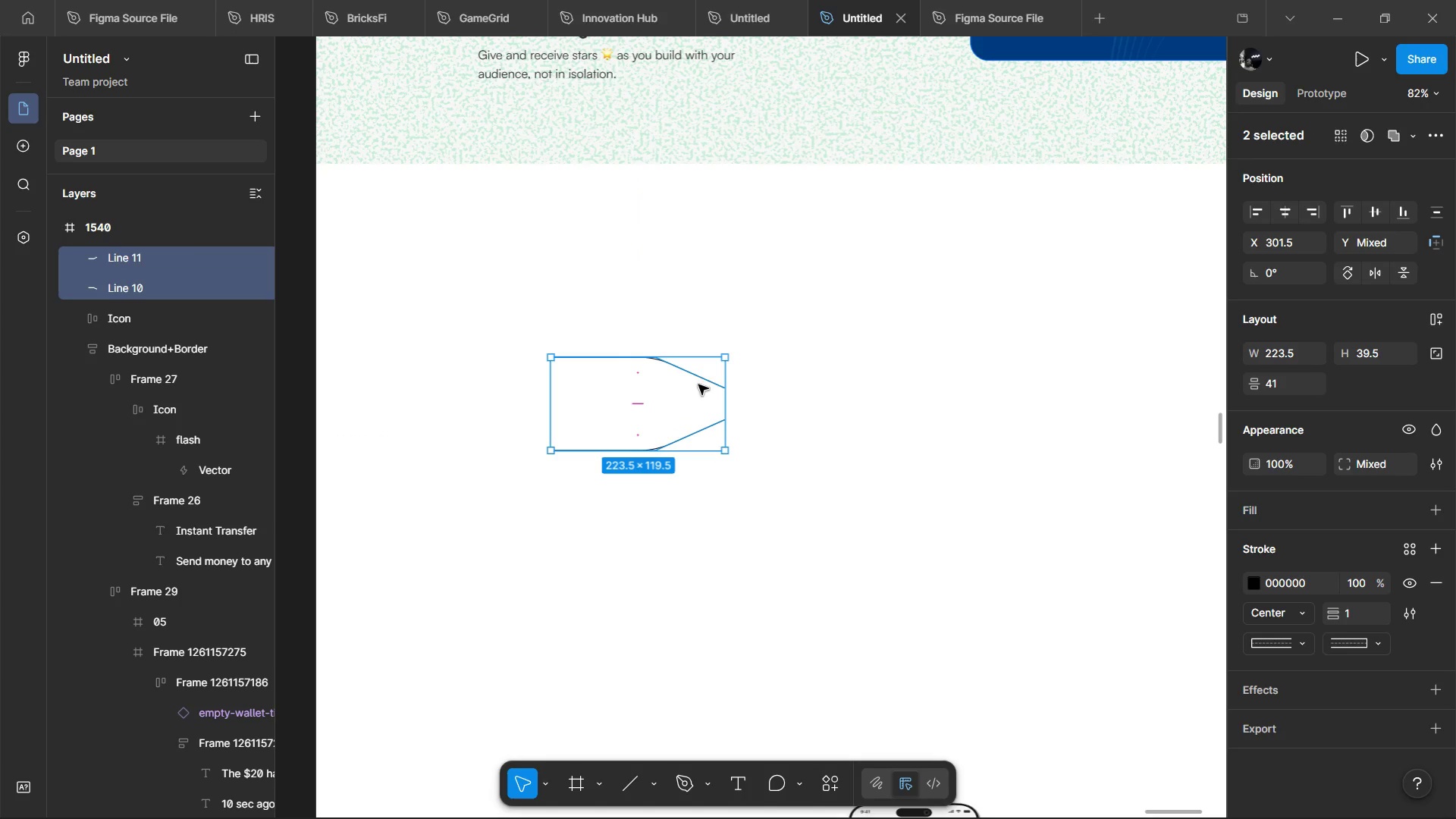 
key(Control+D)
 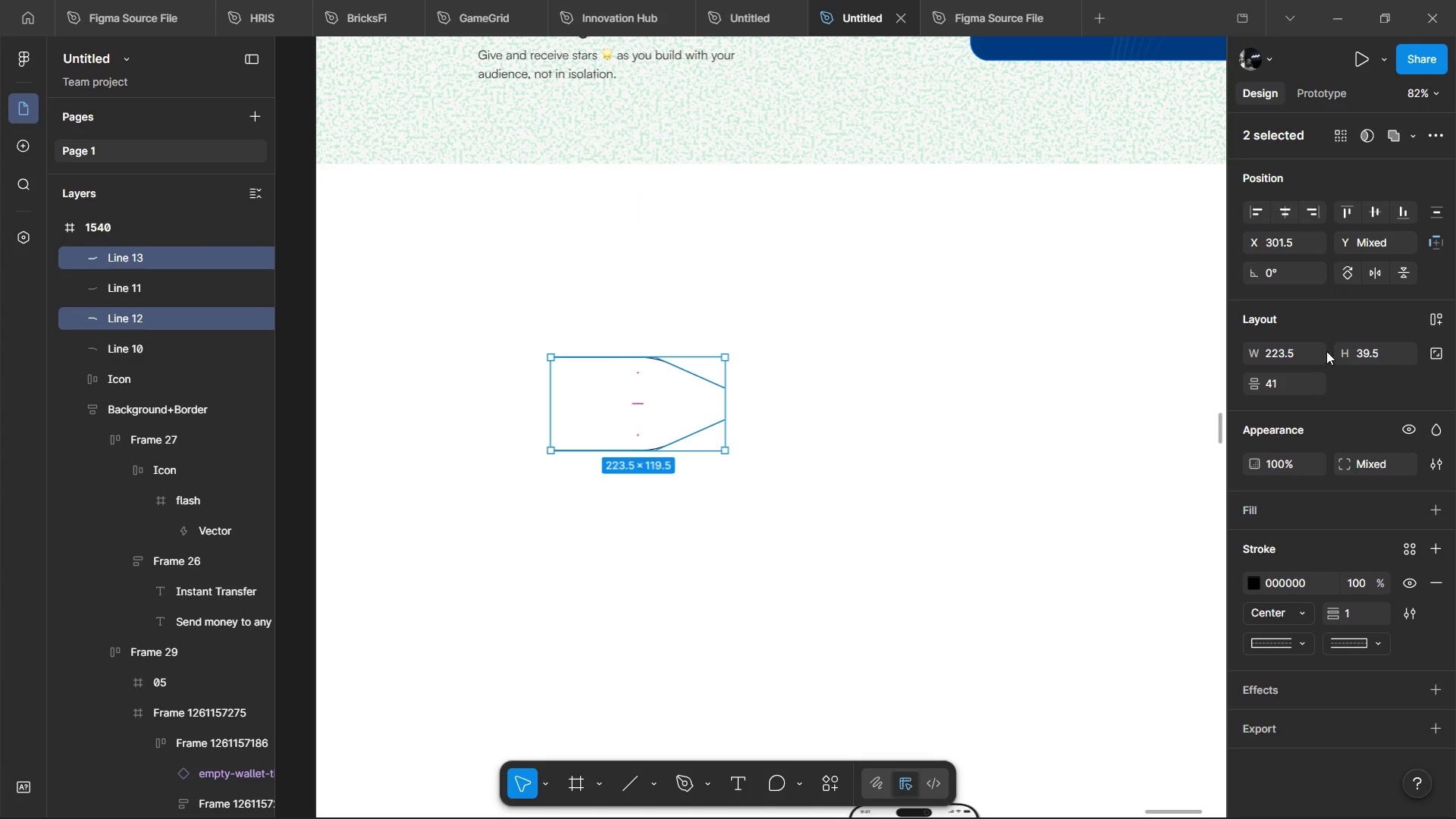 
scroll: coordinate [1307, 469], scroll_direction: up, amount: 4.0
 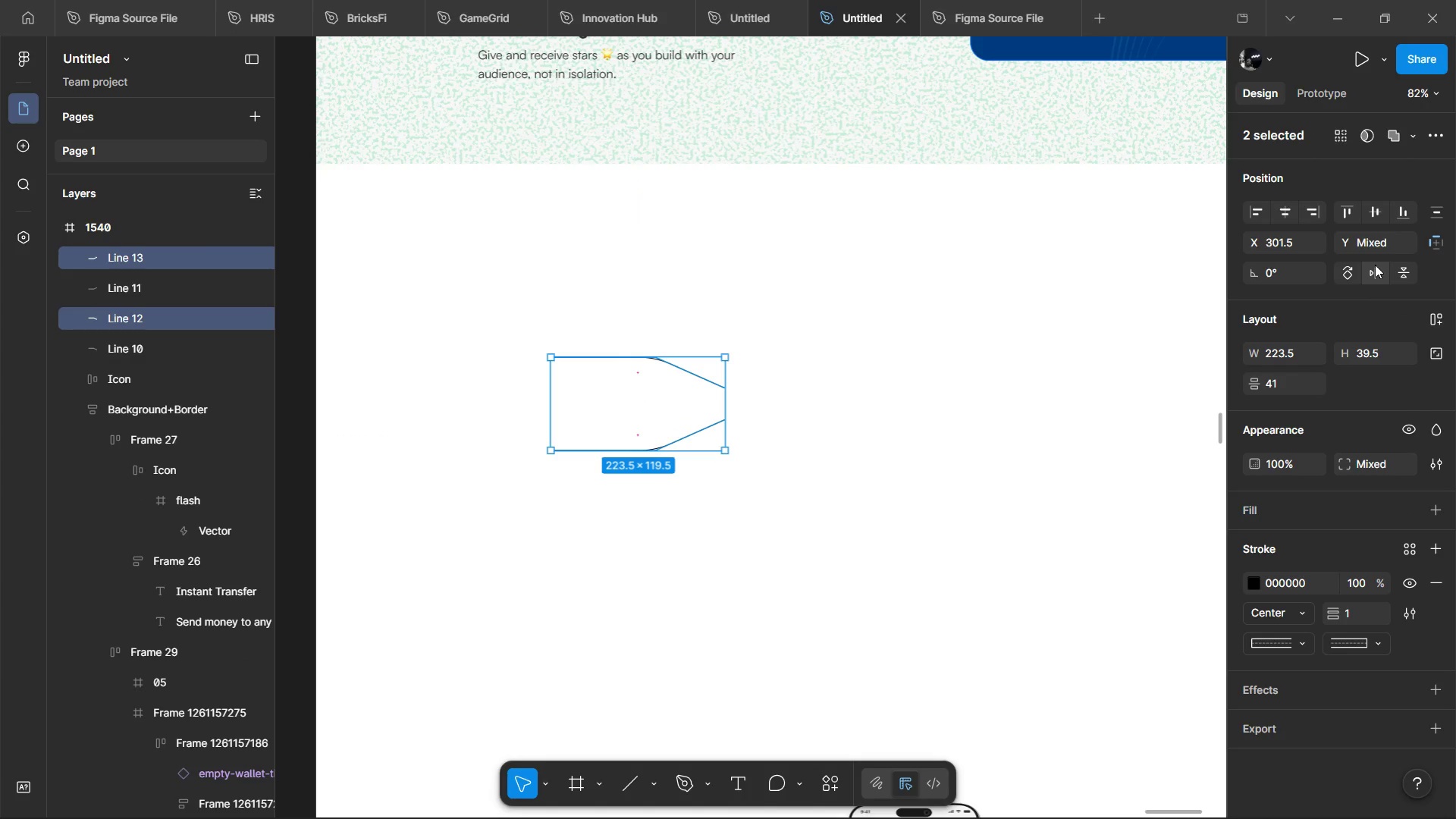 
left_click([1375, 265])
 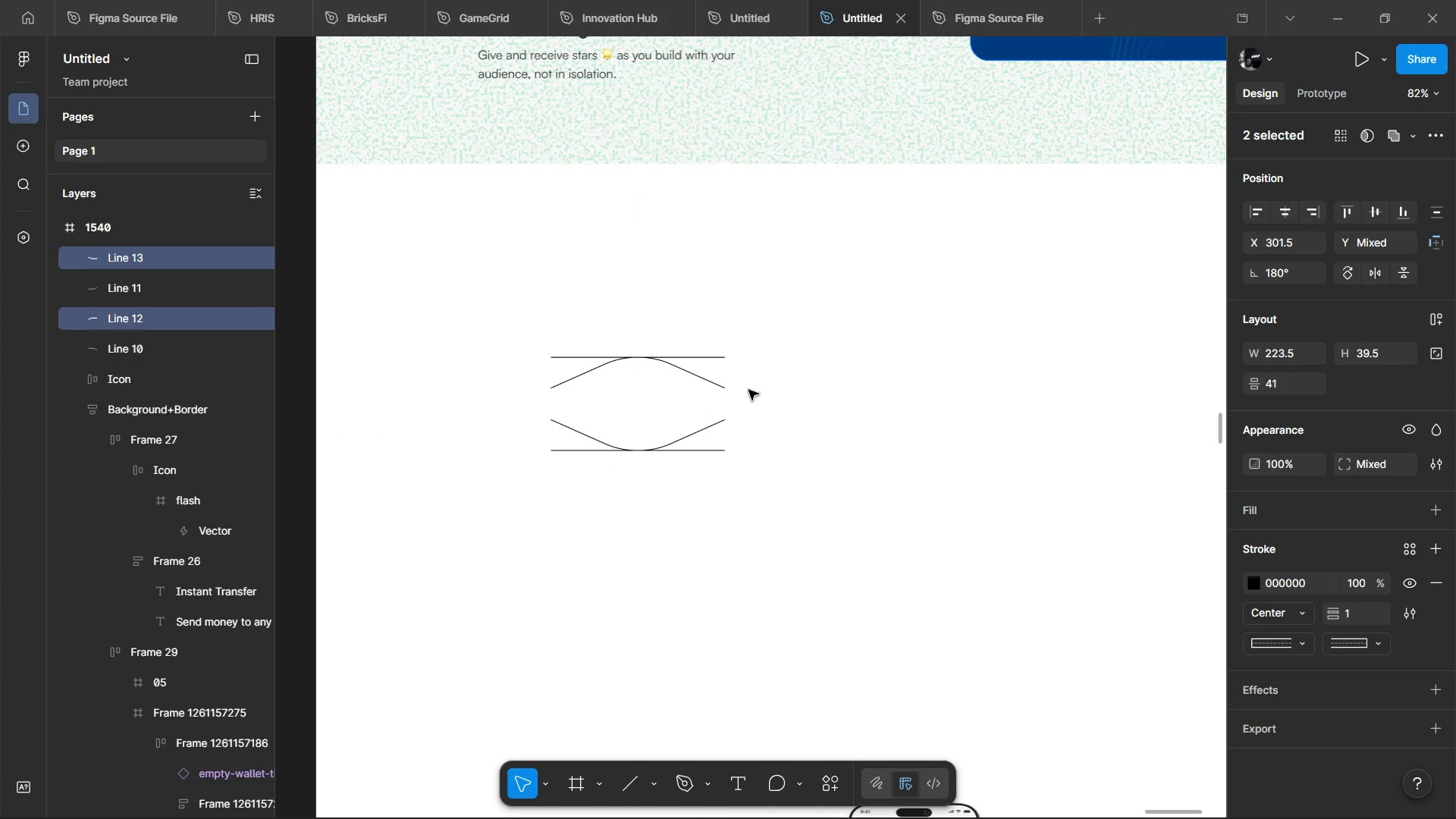 
key(Alt+Shift+ArrowRight)
 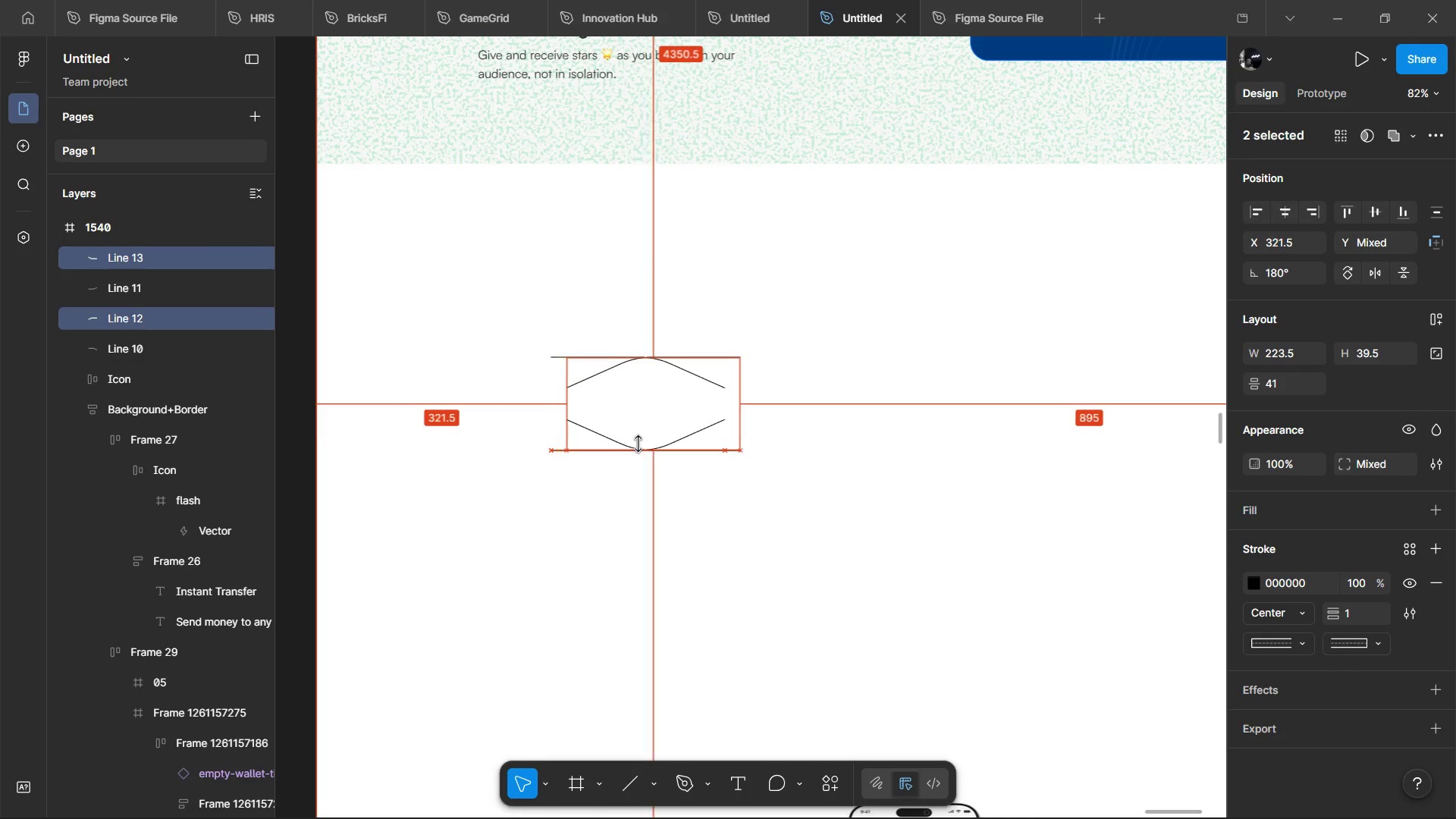 
key(Alt+Shift+ArrowRight)
 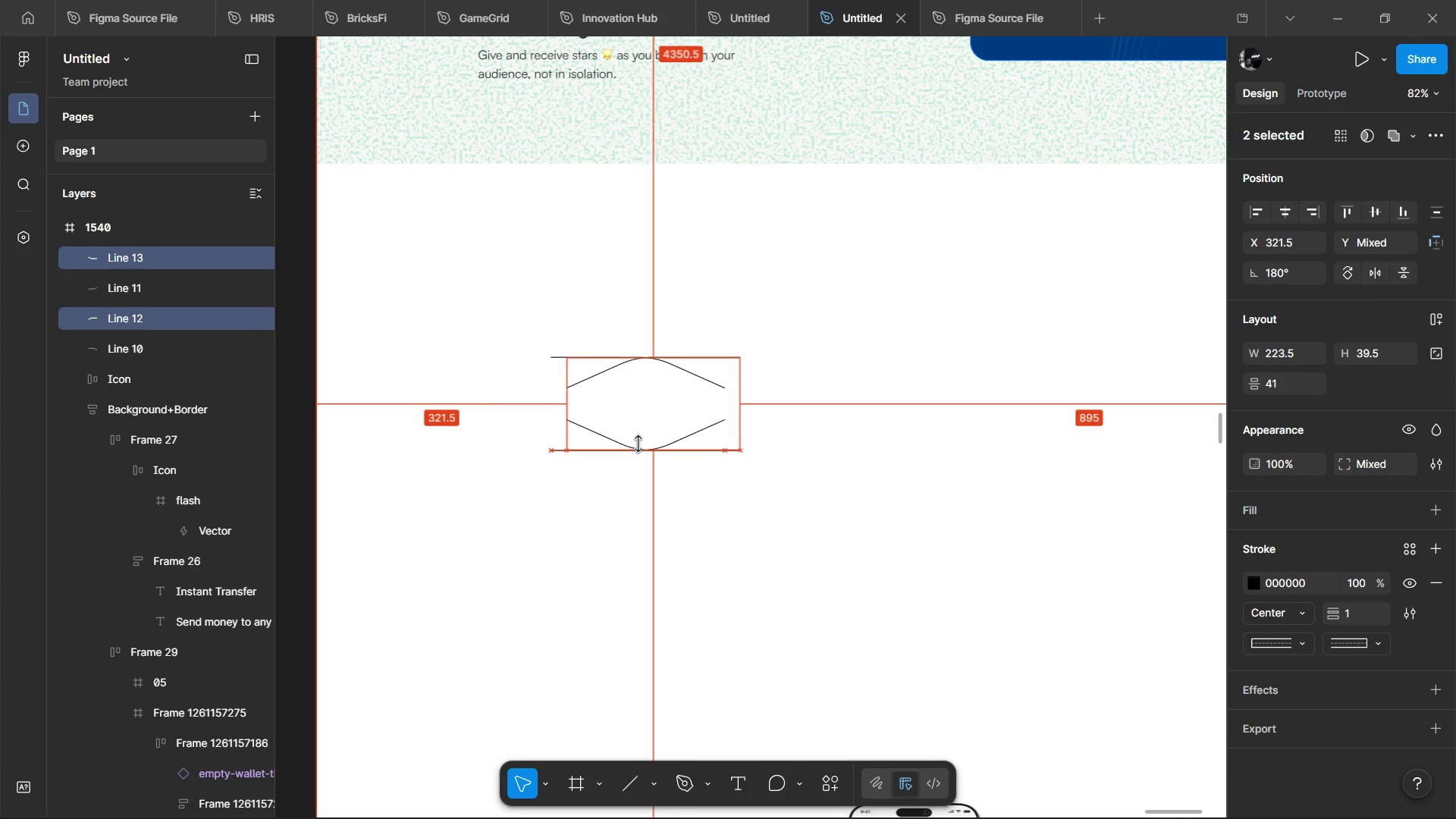 
key(Alt+Shift+ArrowRight)
 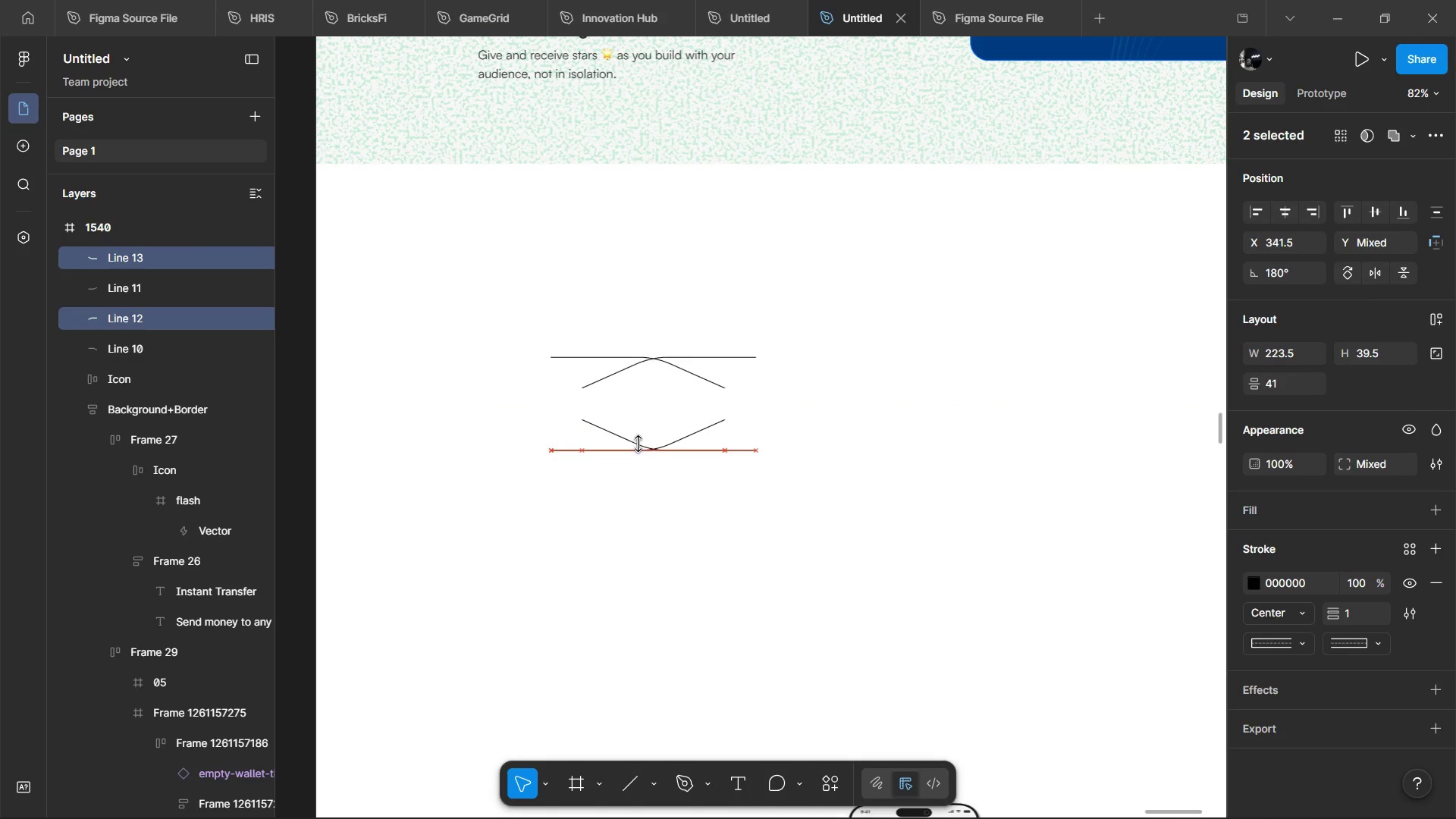 
hold_key(key=ArrowRight, duration=1.36)
 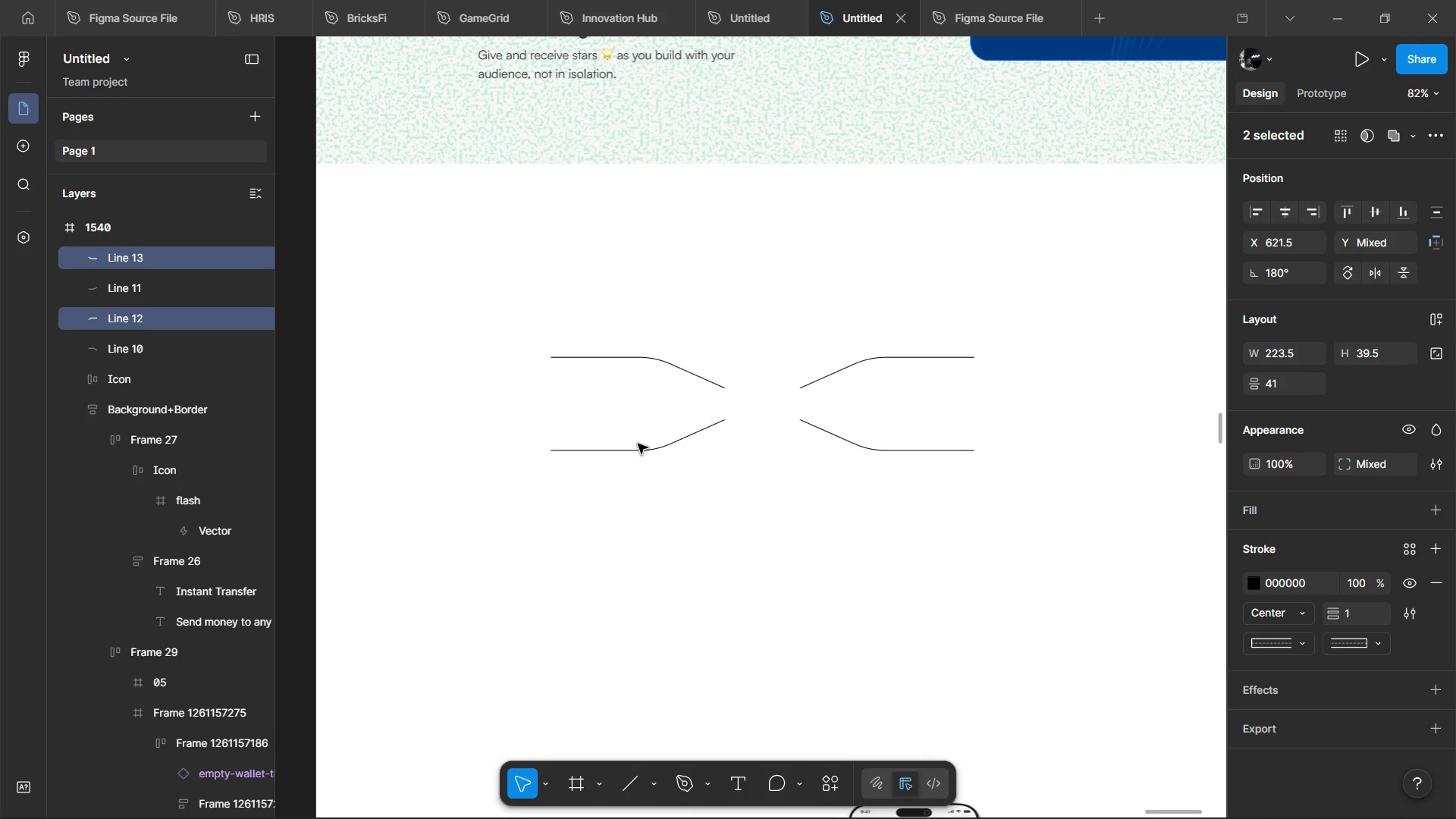 
hold_key(key=AltLeft, duration=0.39)
 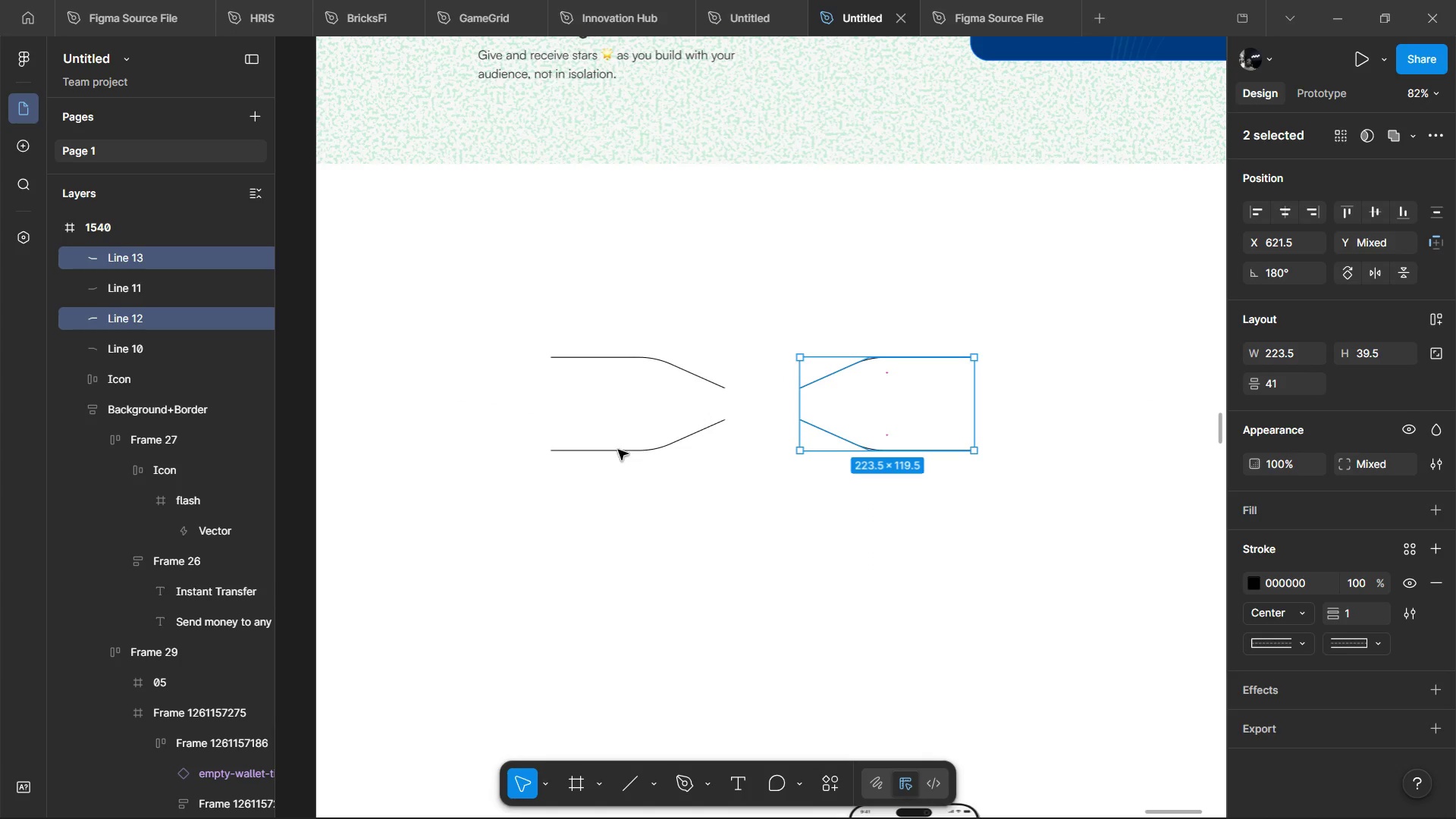 
key(Alt+AltLeft)
 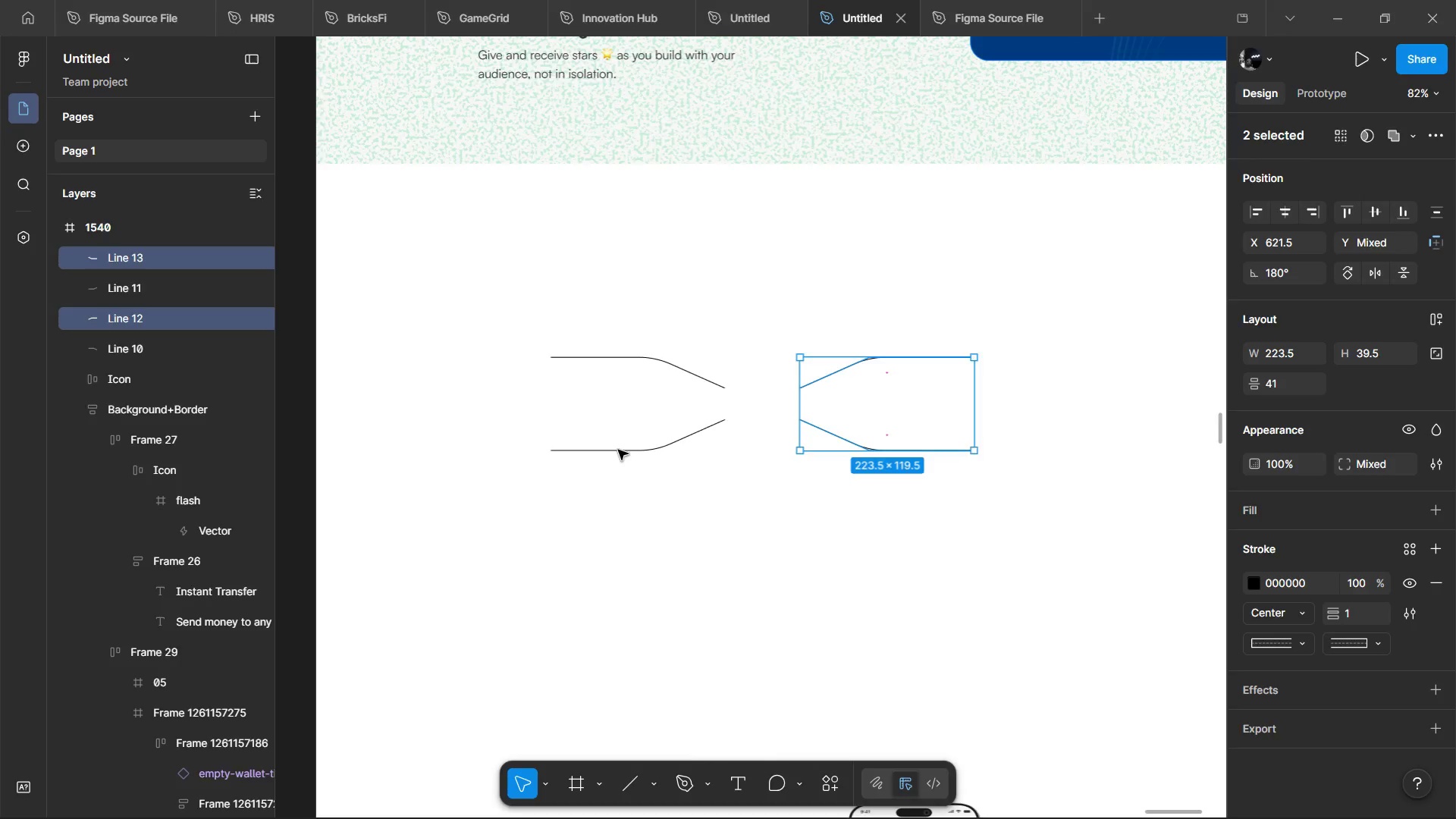 
key(Alt+Tab)
 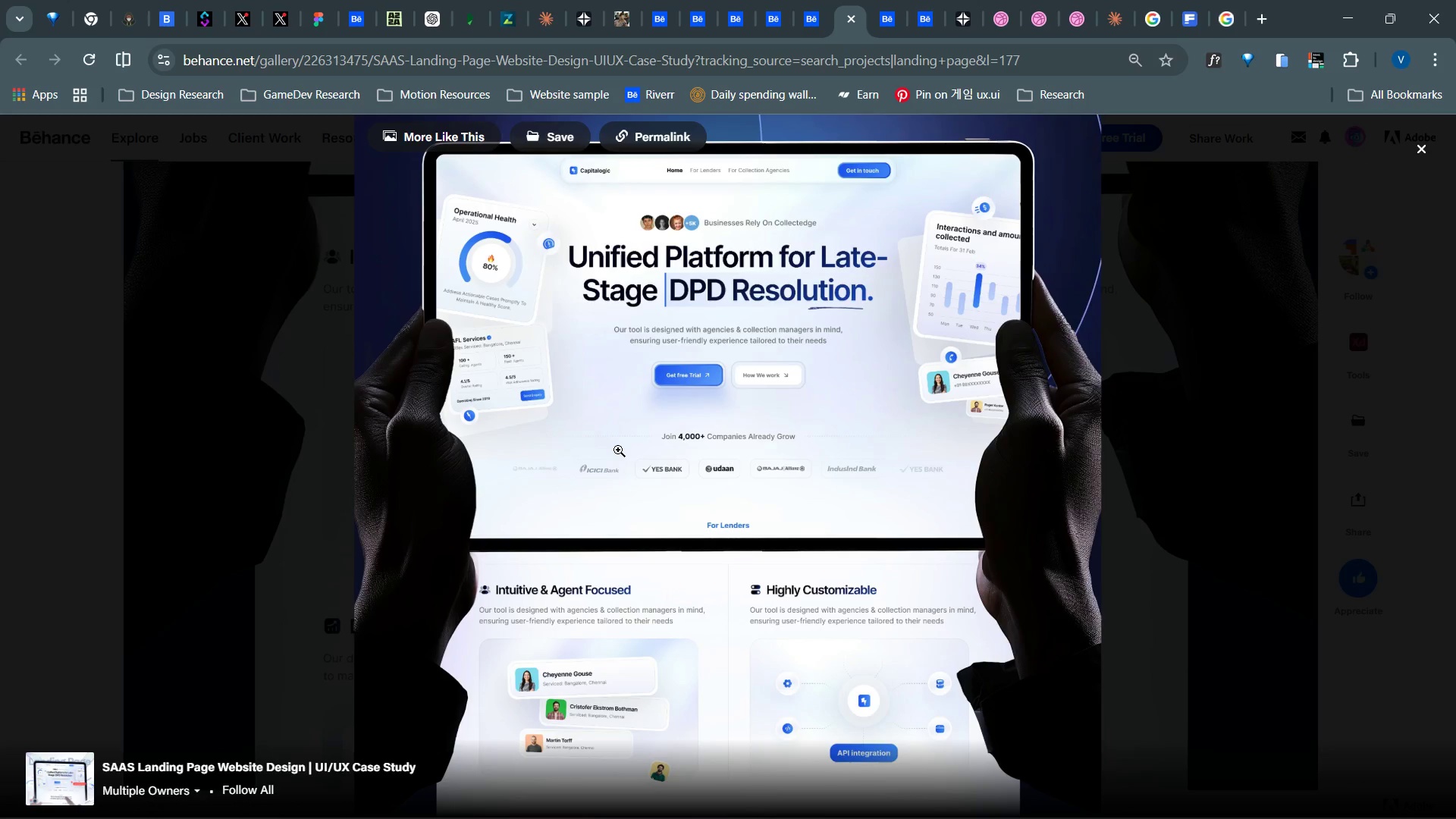 
key(Alt+AltLeft)
 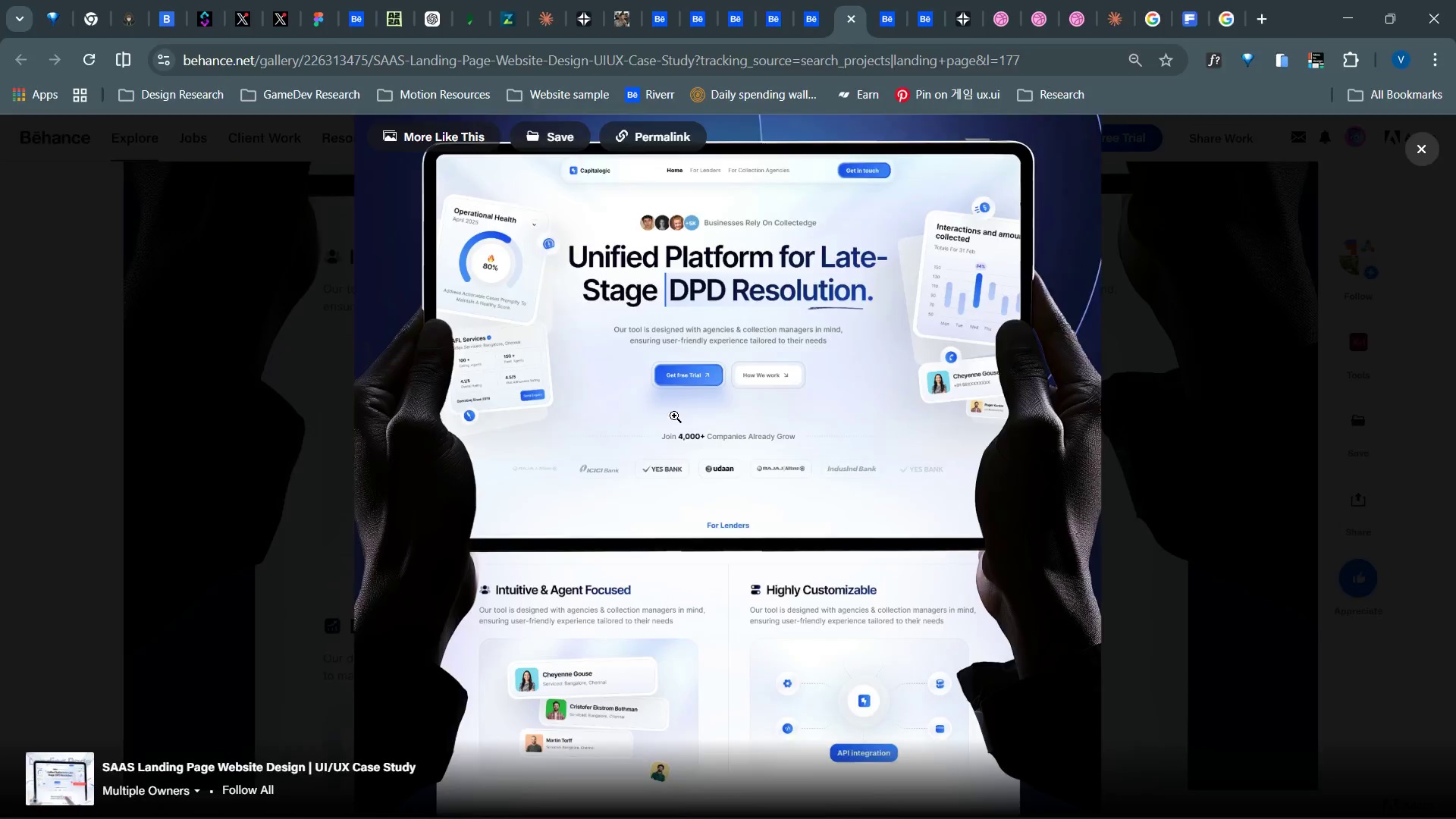 
key(Alt+Tab)
 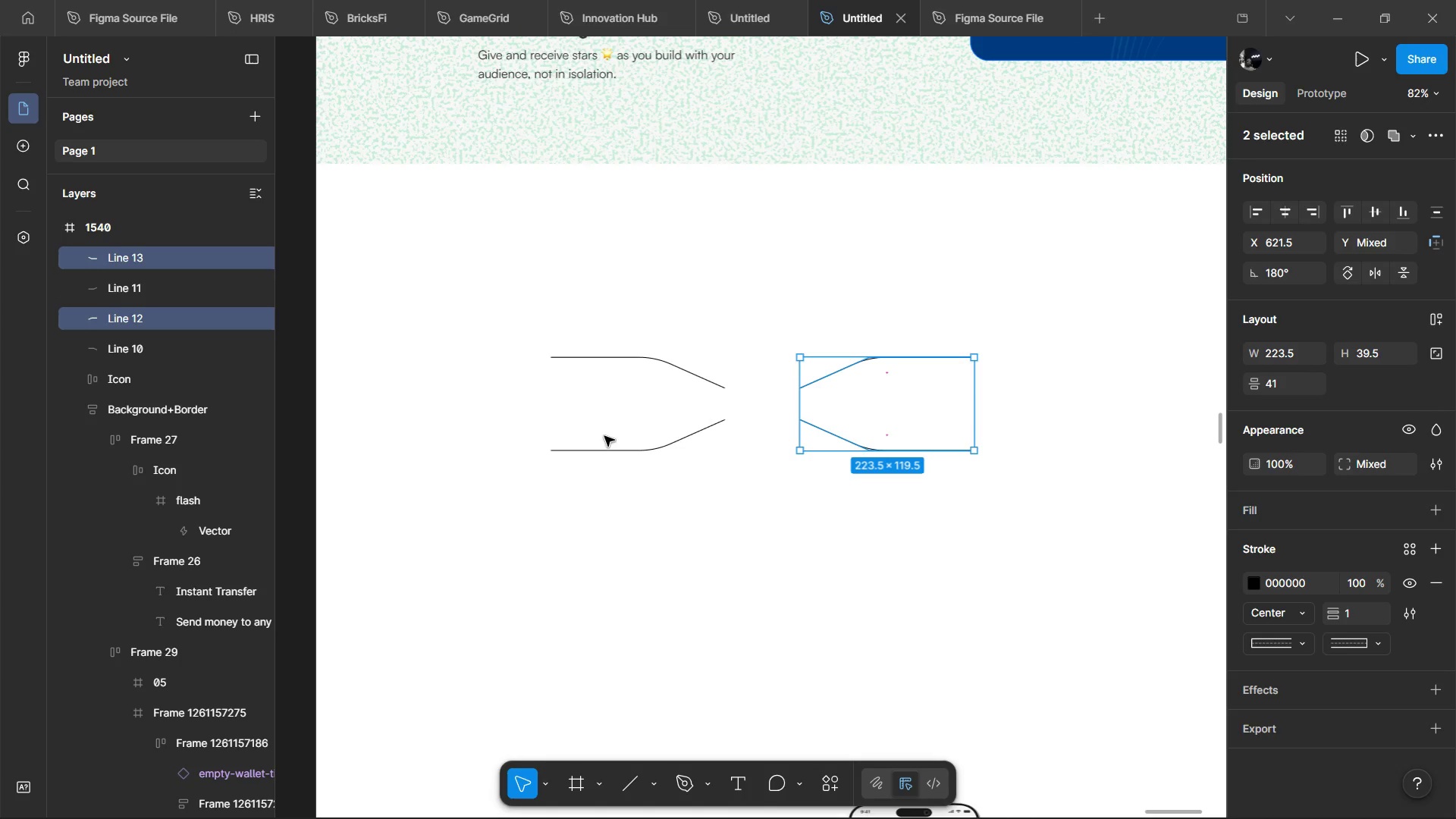 
hold_key(key=ShiftLeft, duration=1.51)
left_click([625, 453])
 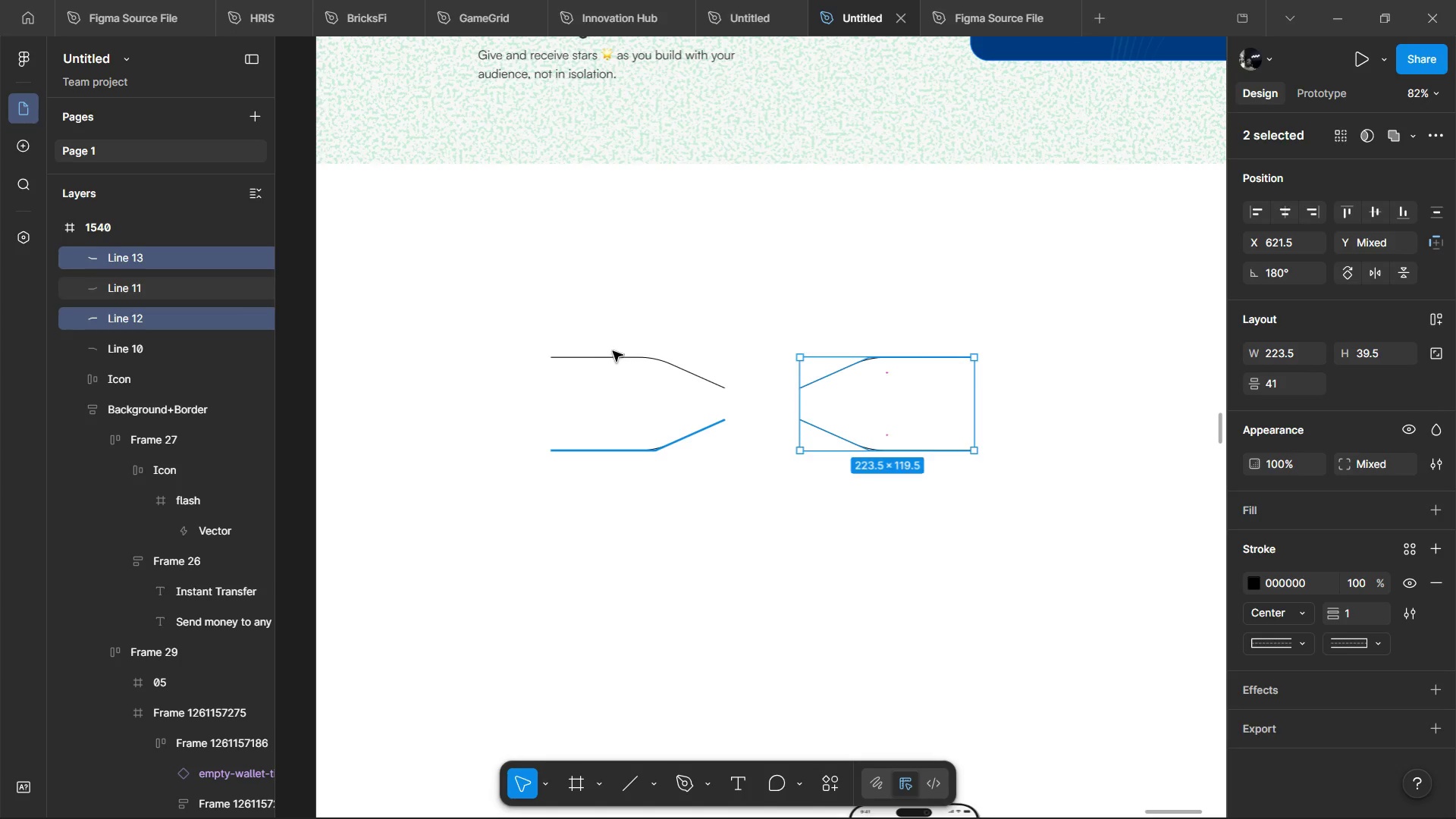 
hold_key(key=ShiftLeft, duration=1.5)
 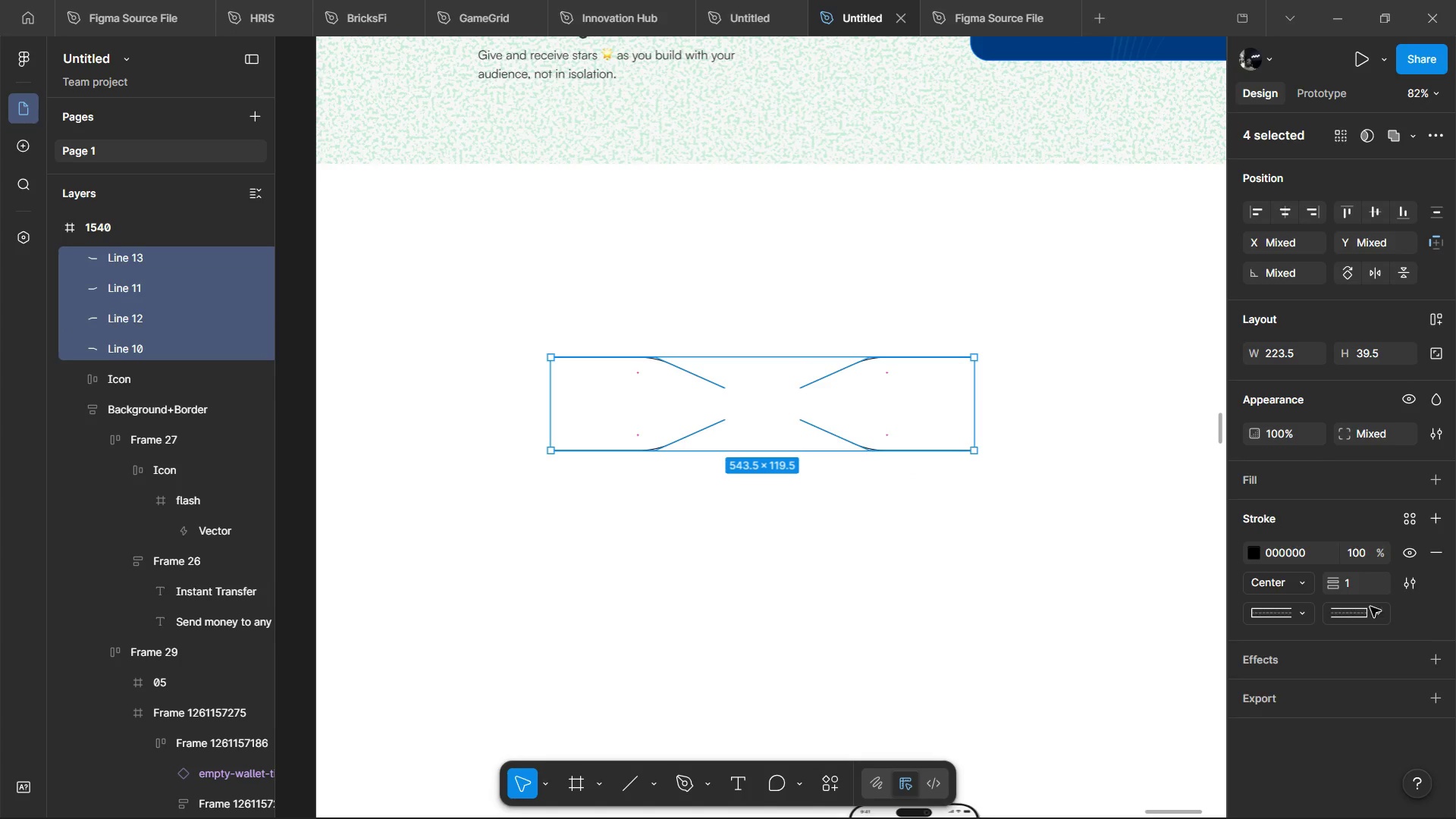 
hold_key(key=ShiftLeft, duration=0.58)
left_click([689, 374])
 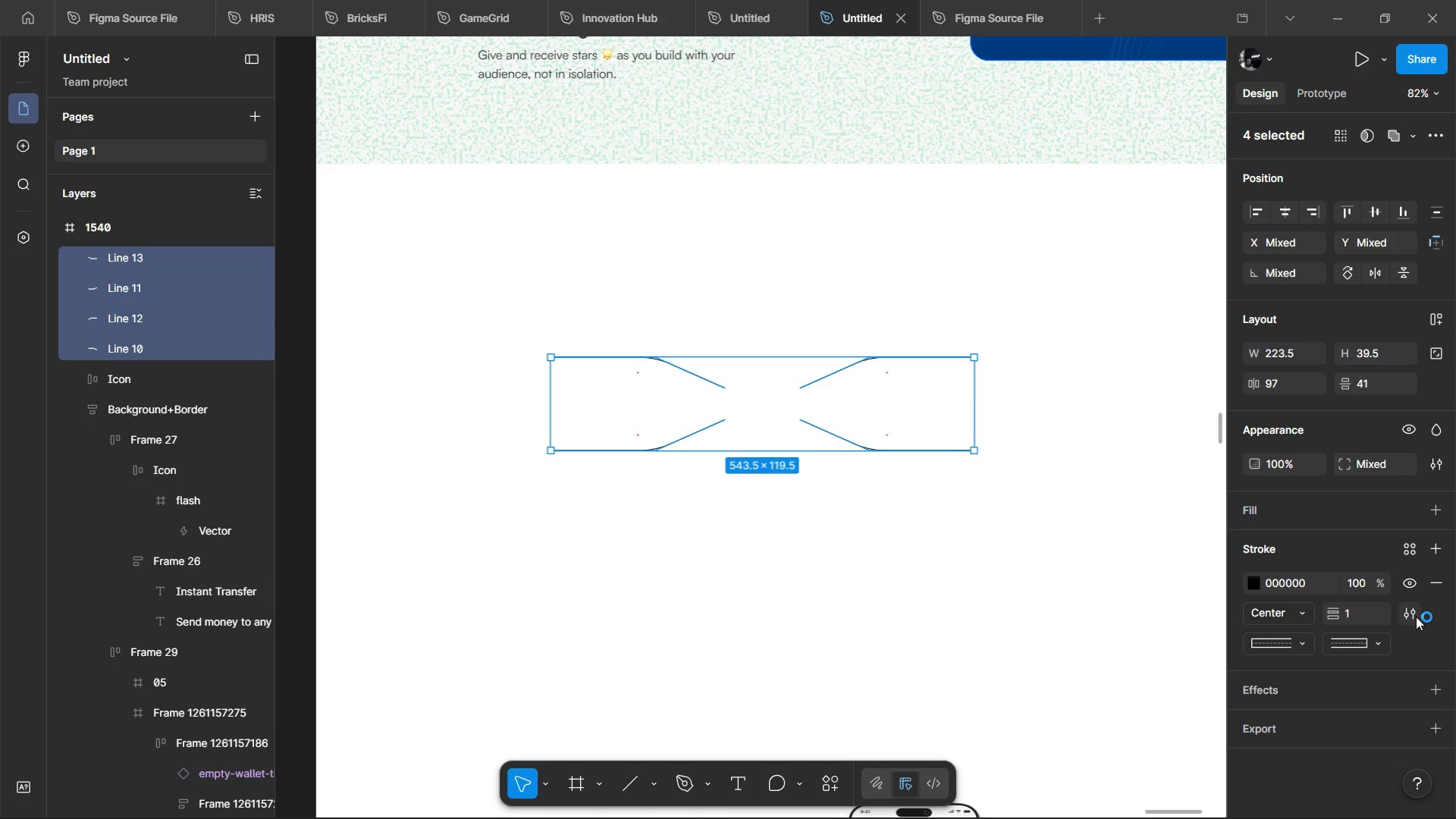 
left_click([1416, 617])
 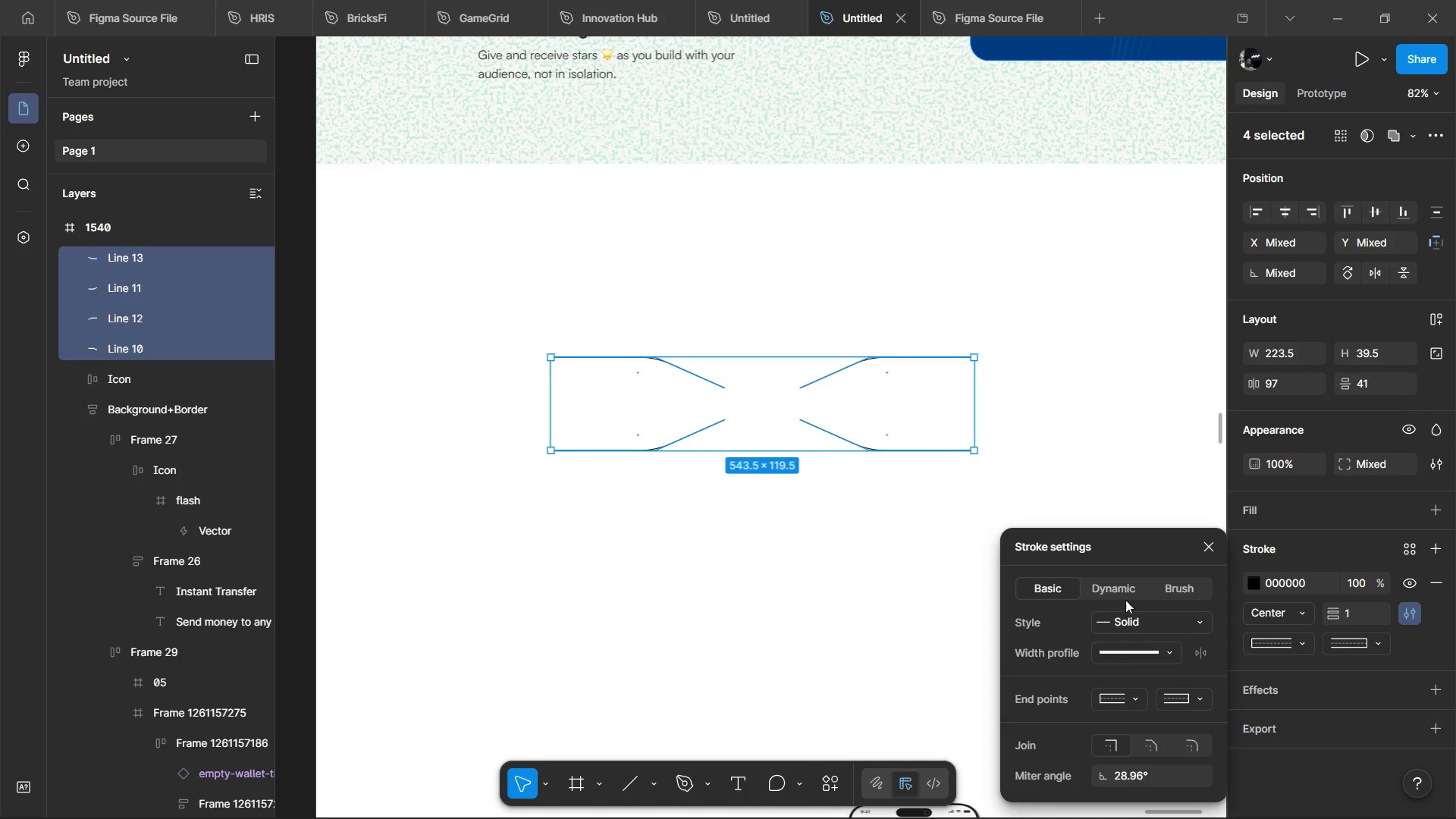 
left_click([1119, 618])
 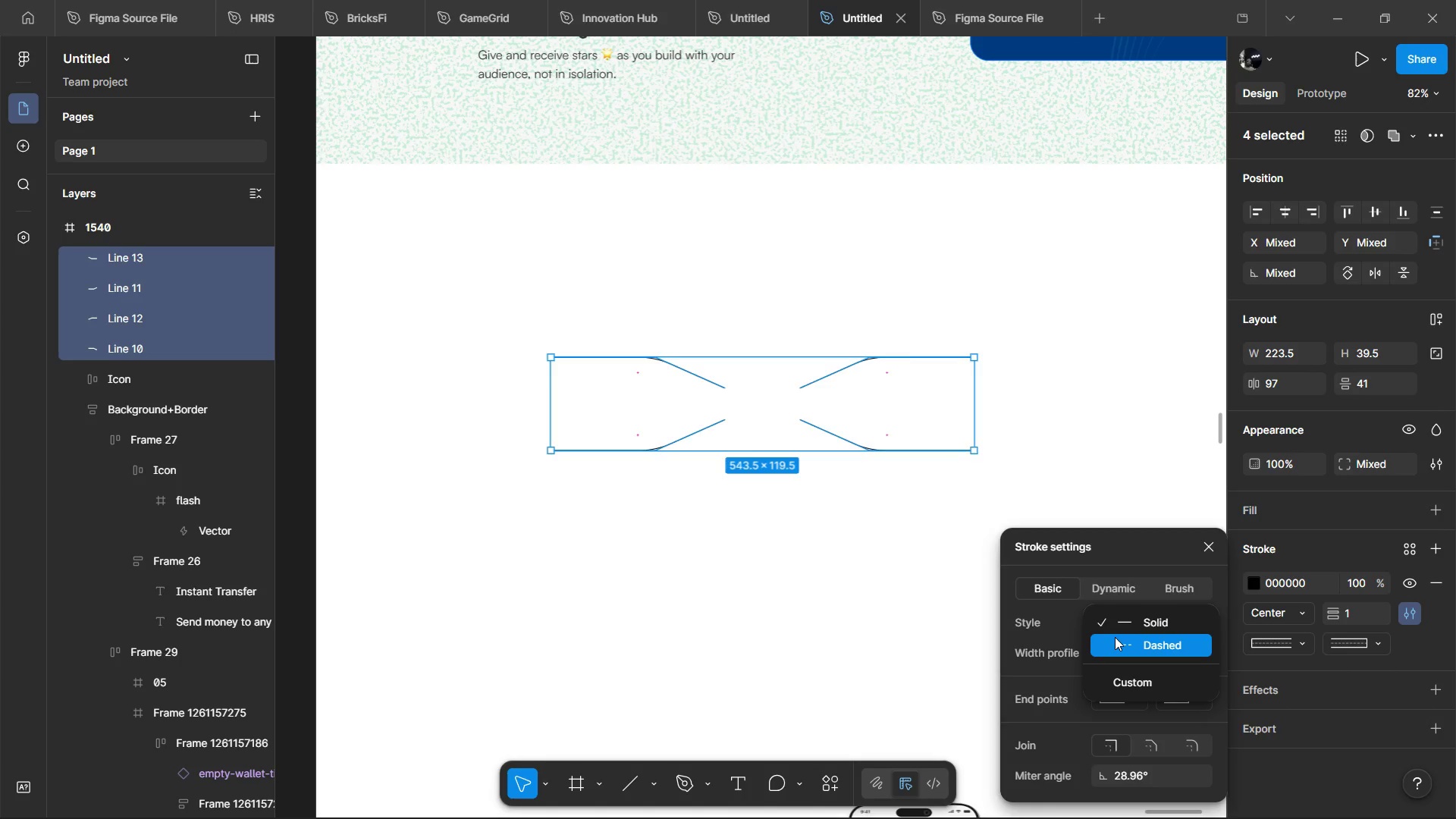 
left_click([1115, 637])
 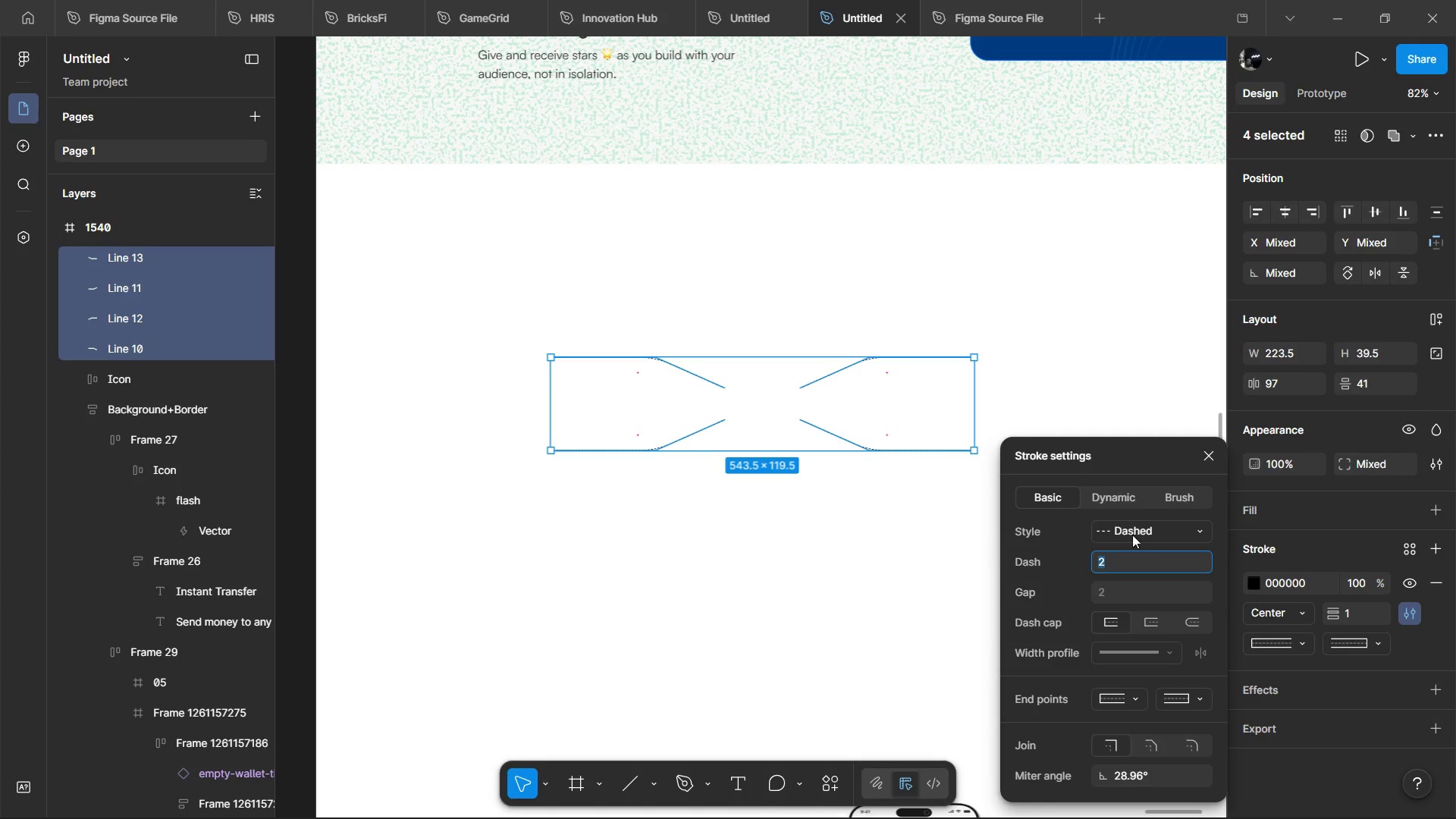 
key(8)
 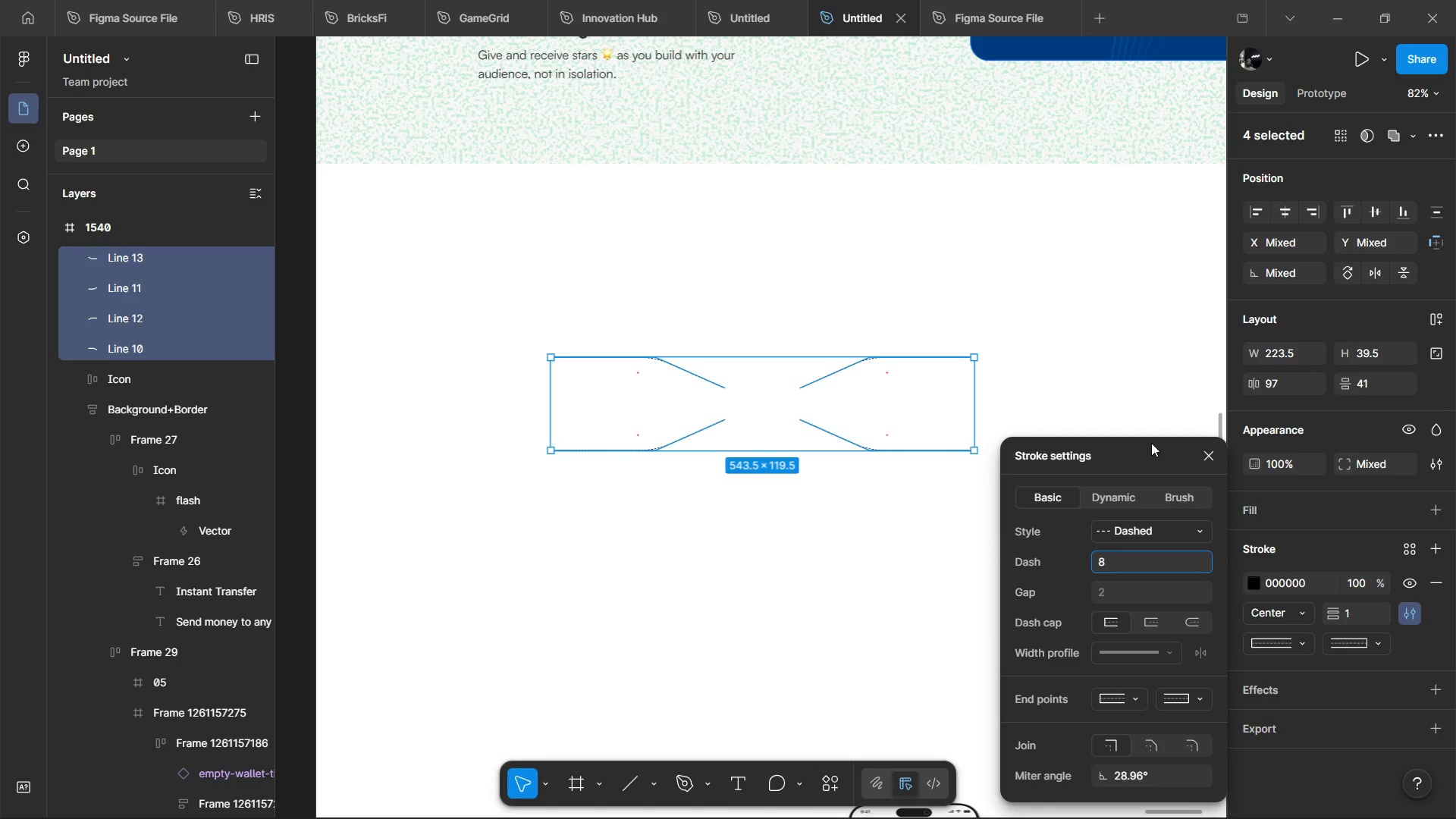 
left_click([1151, 443])
 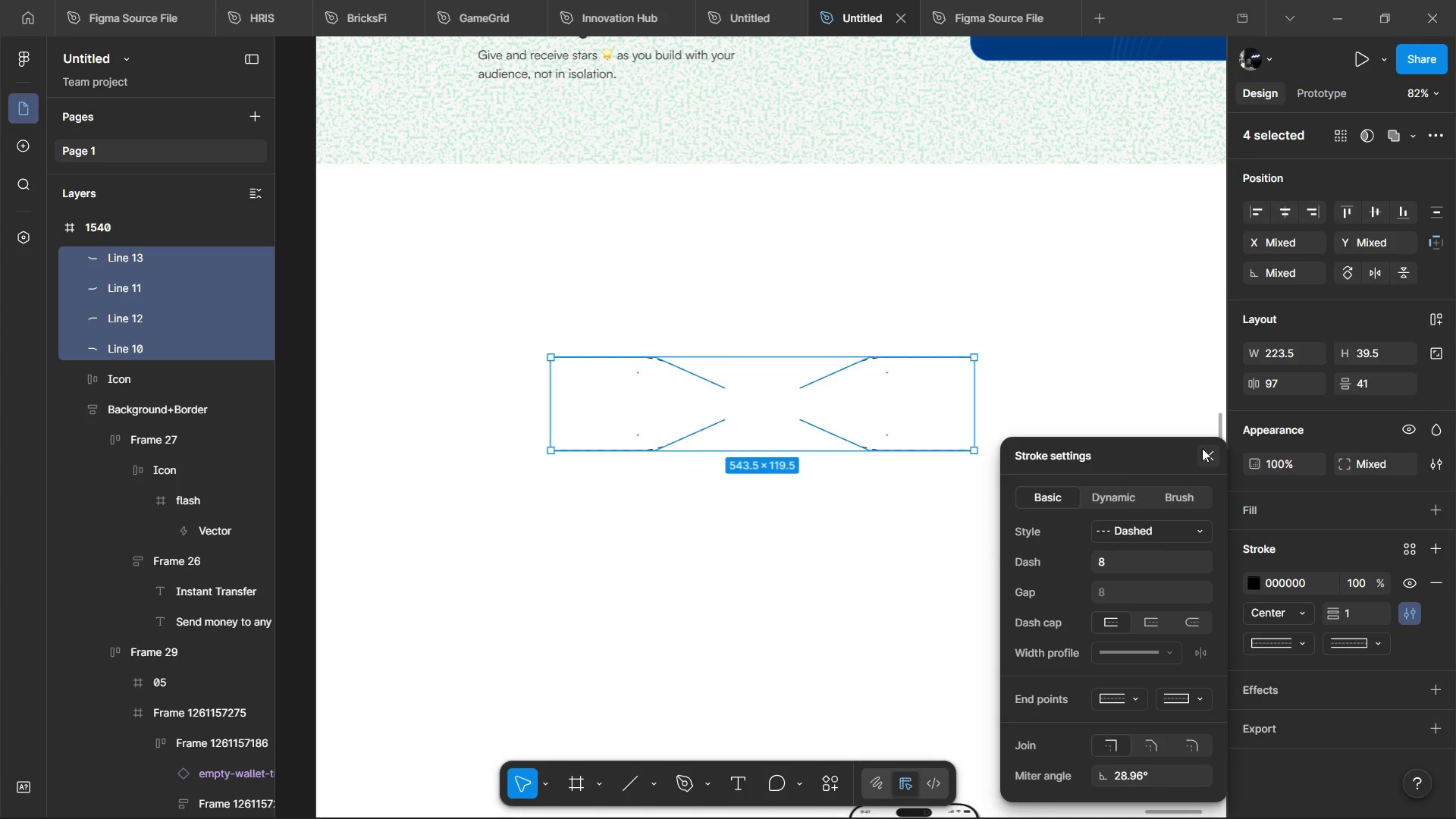 
left_click([1202, 448])
 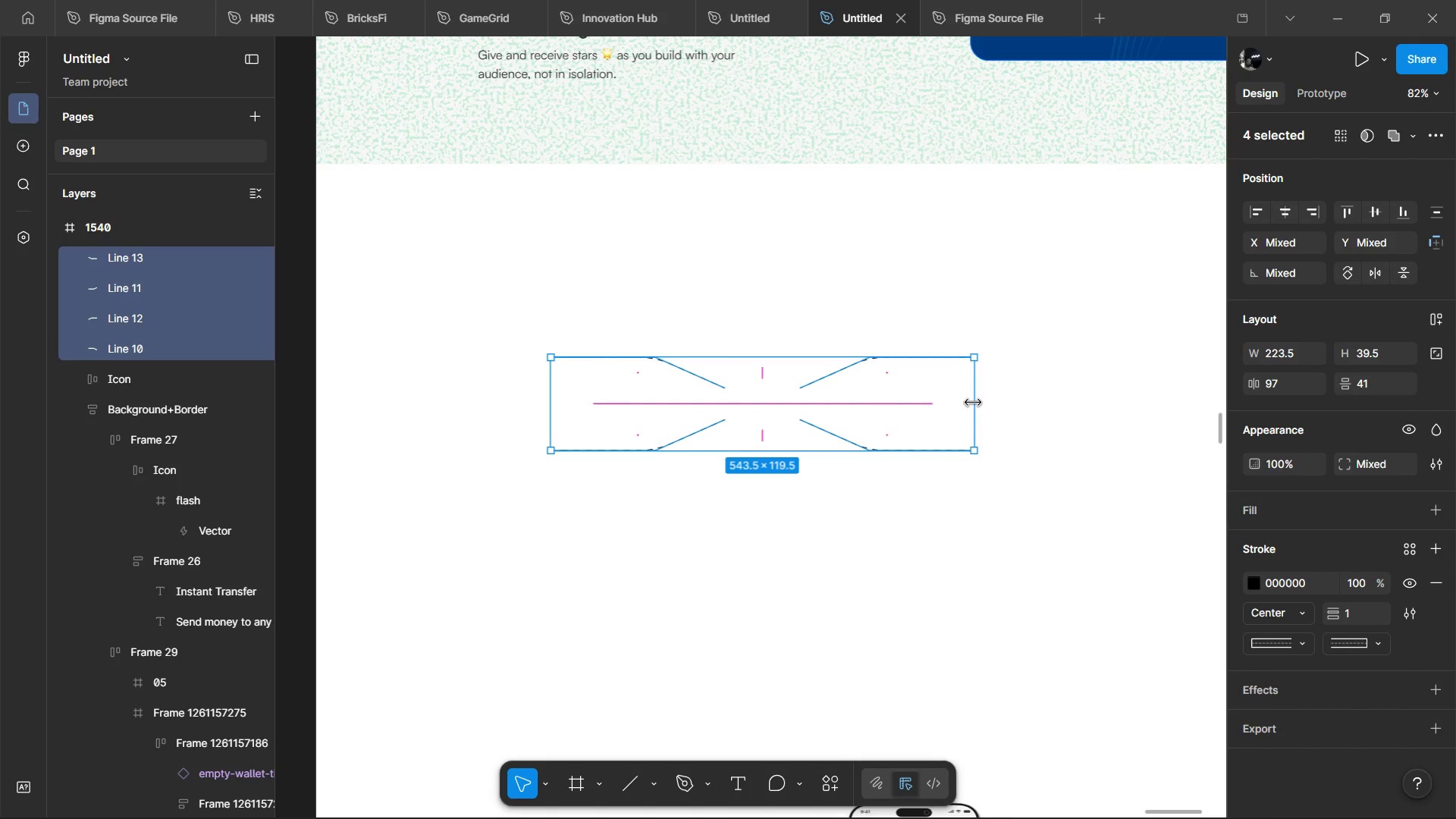 
left_click_drag(start_coordinate=[973, 403], to_coordinate=[901, 414])
 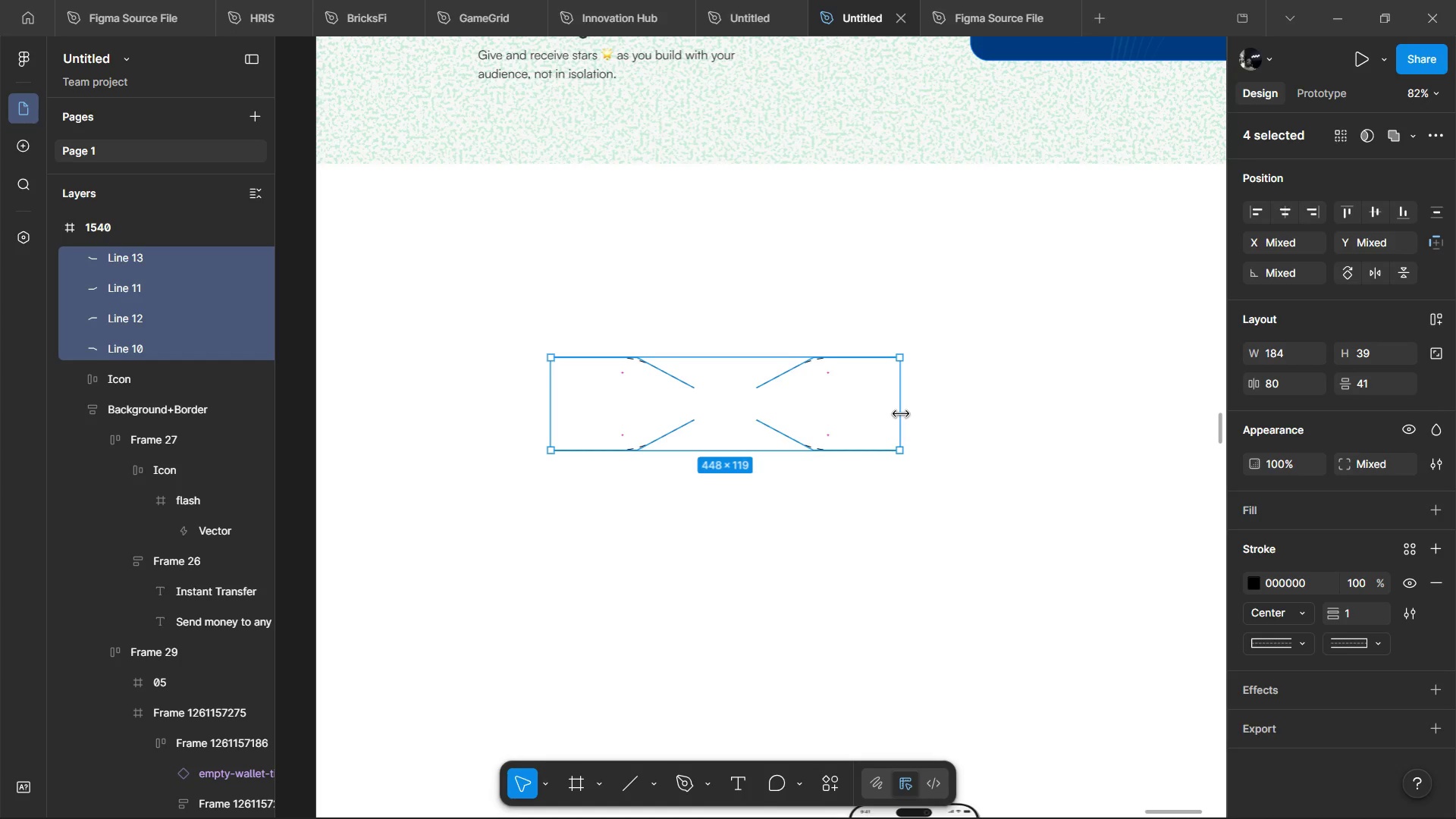 
wait(154.86)
 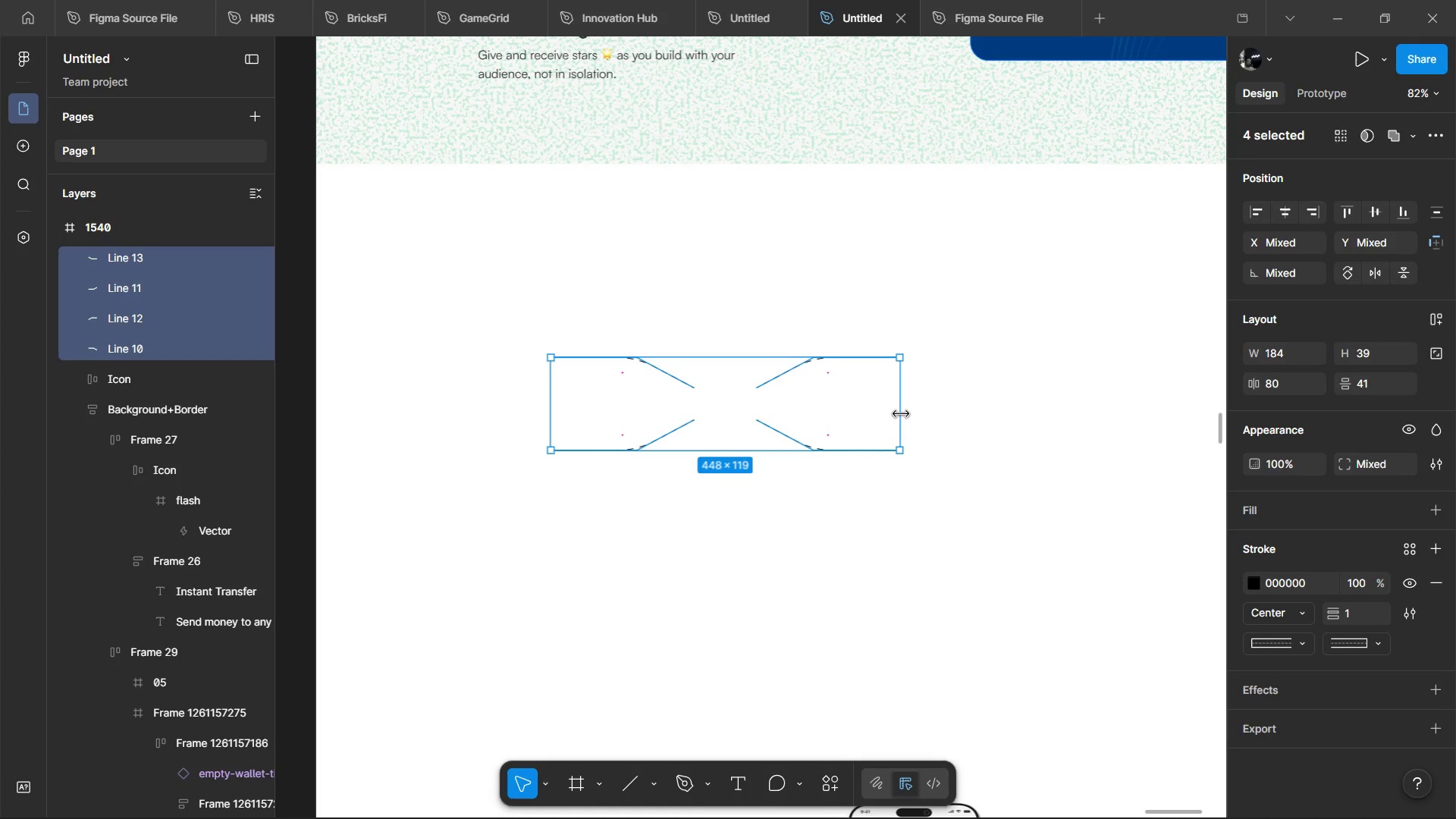 
key(Alt+Tab)
 